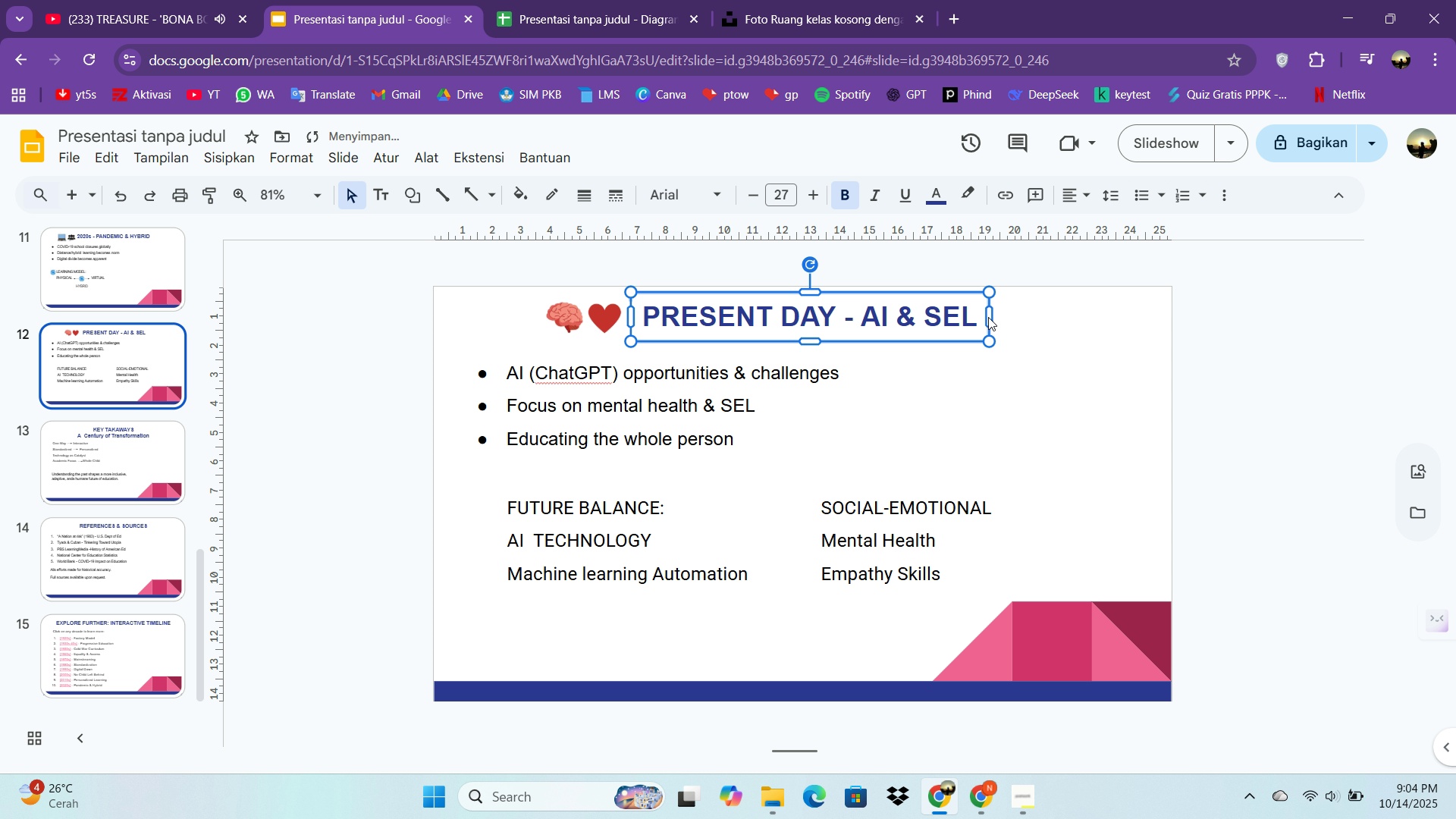 
double_click([988, 317])
 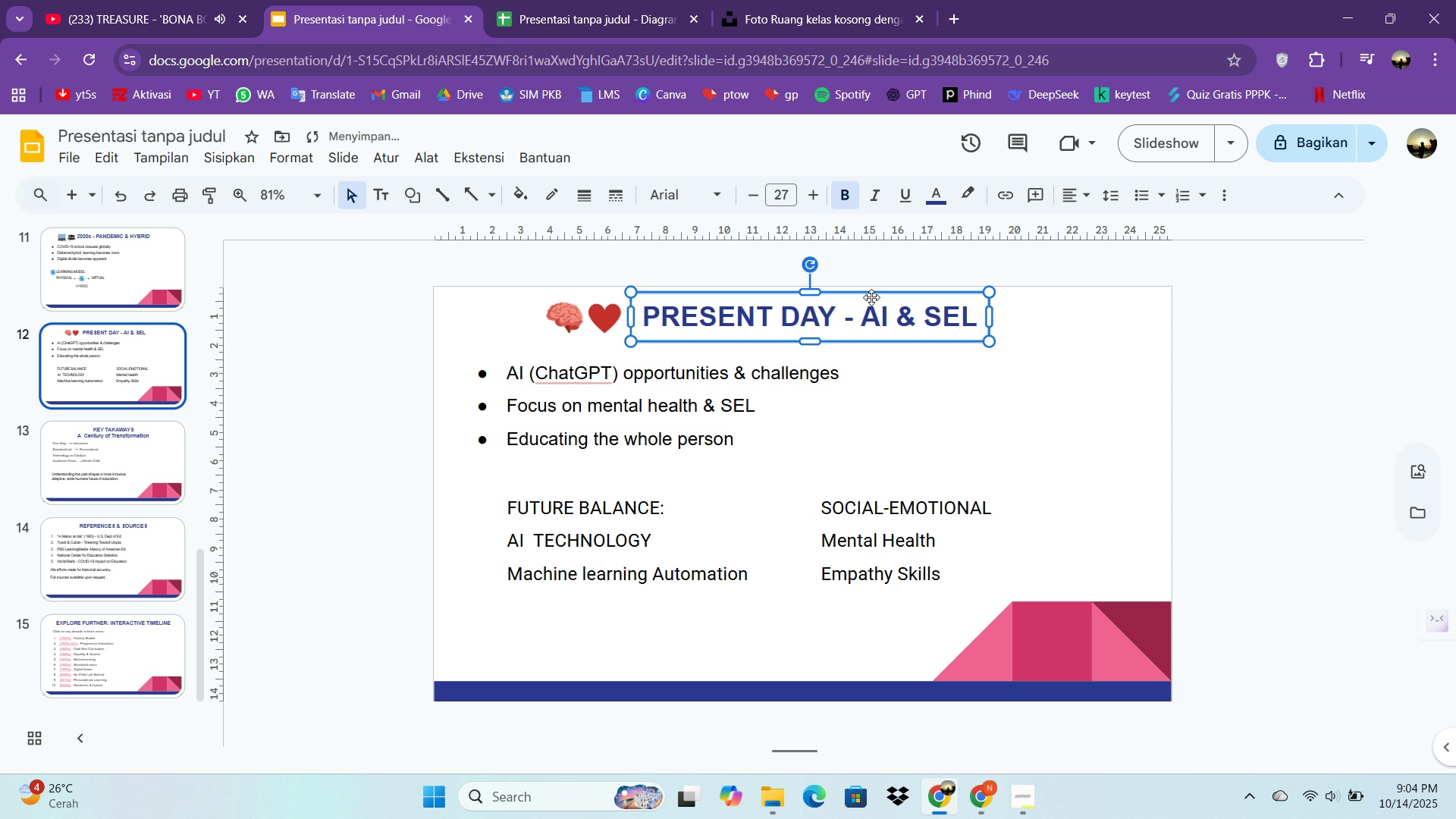 
left_click_drag(start_coordinate=[874, 298], to_coordinate=[867, 296])
 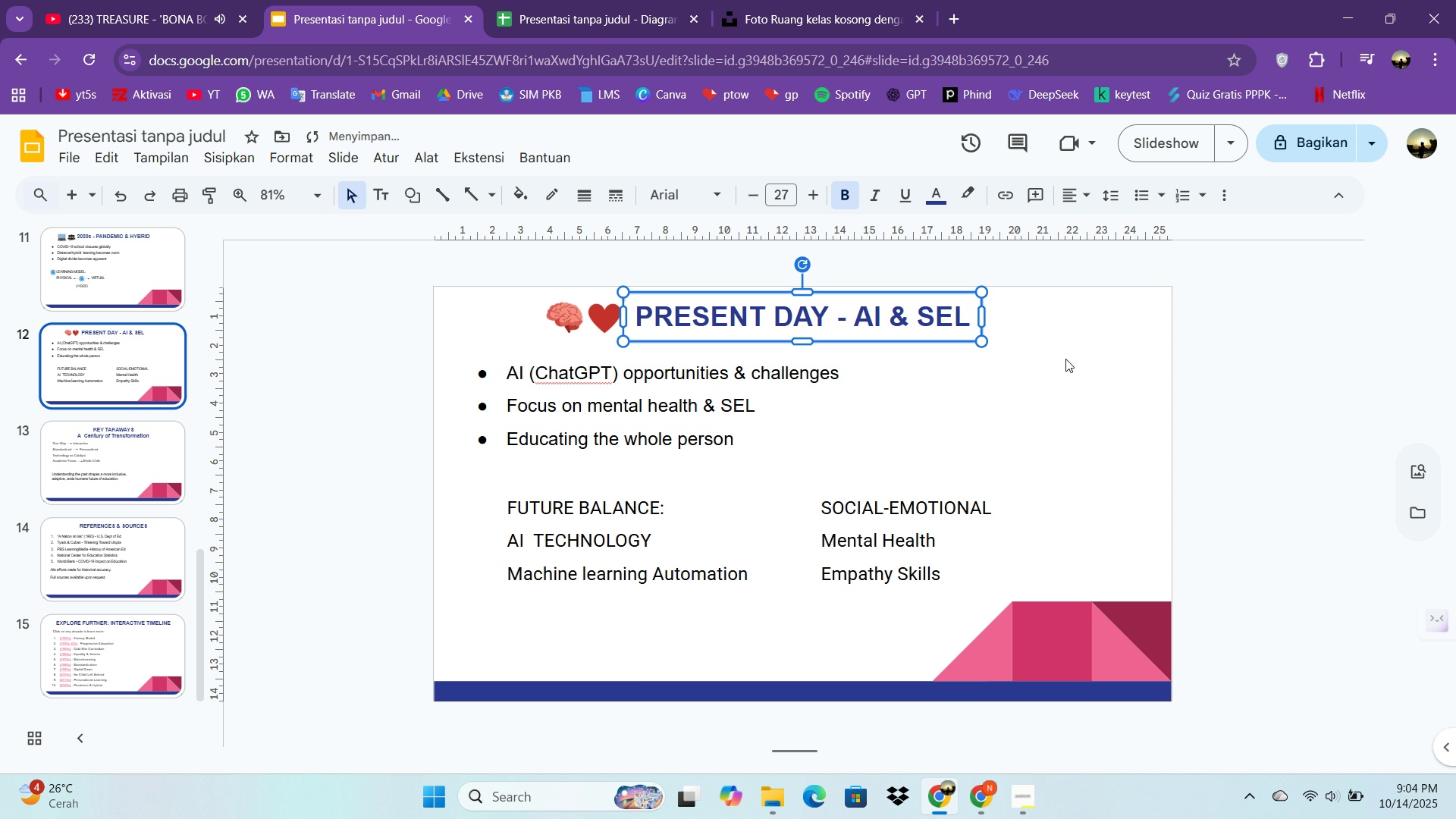 
double_click([1068, 359])
 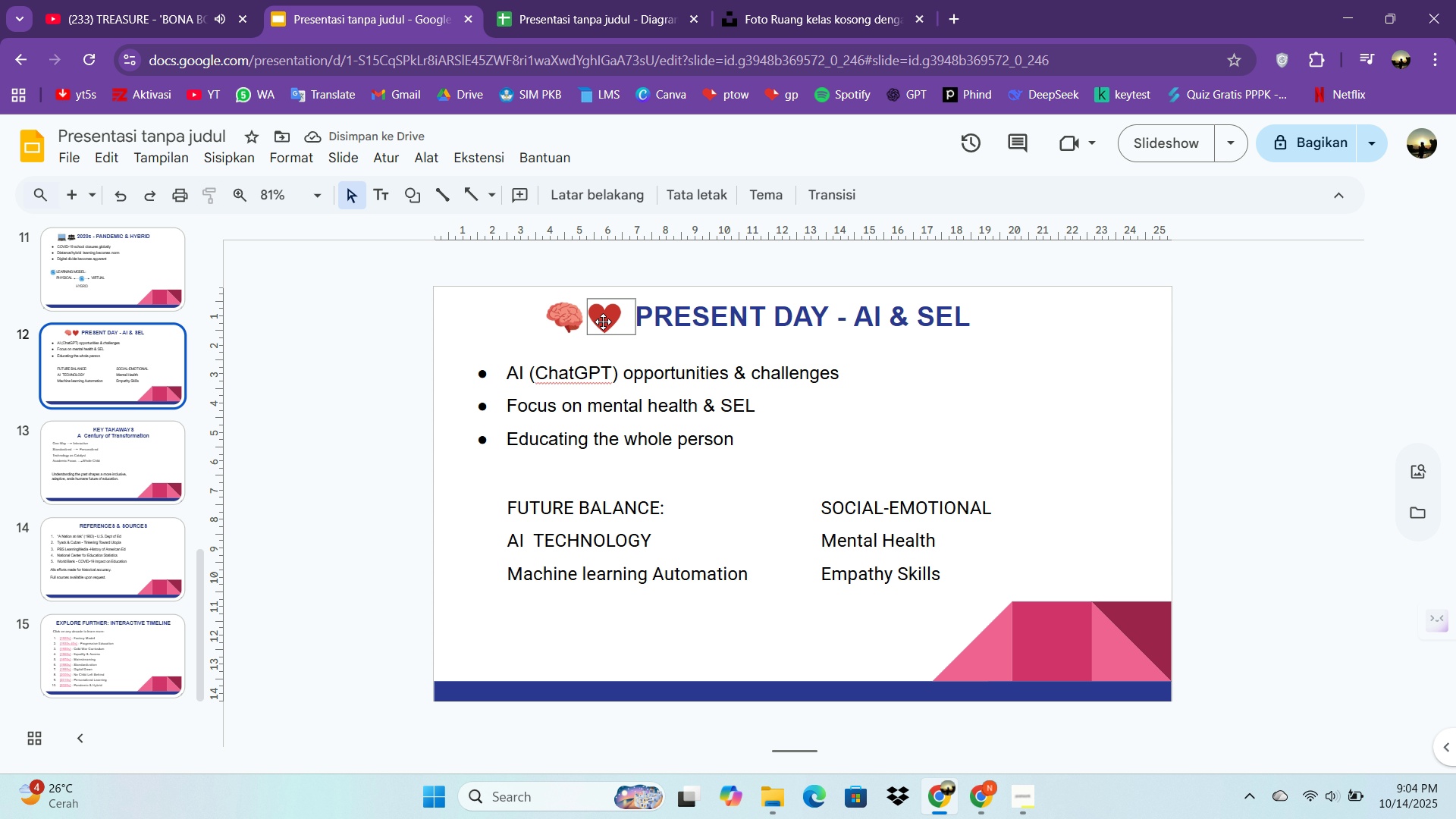 
left_click([583, 324])
 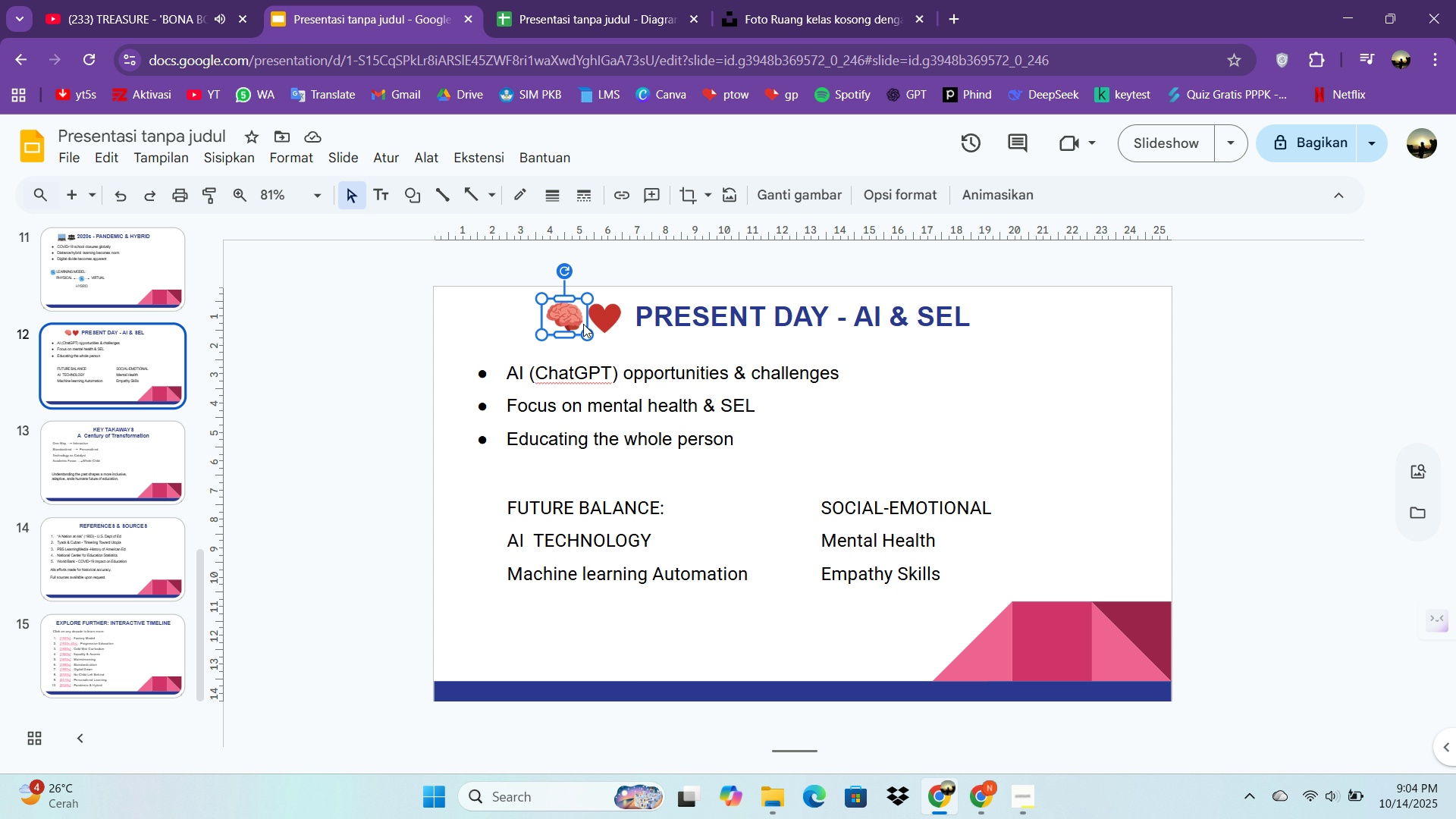 
key(Control+C)
 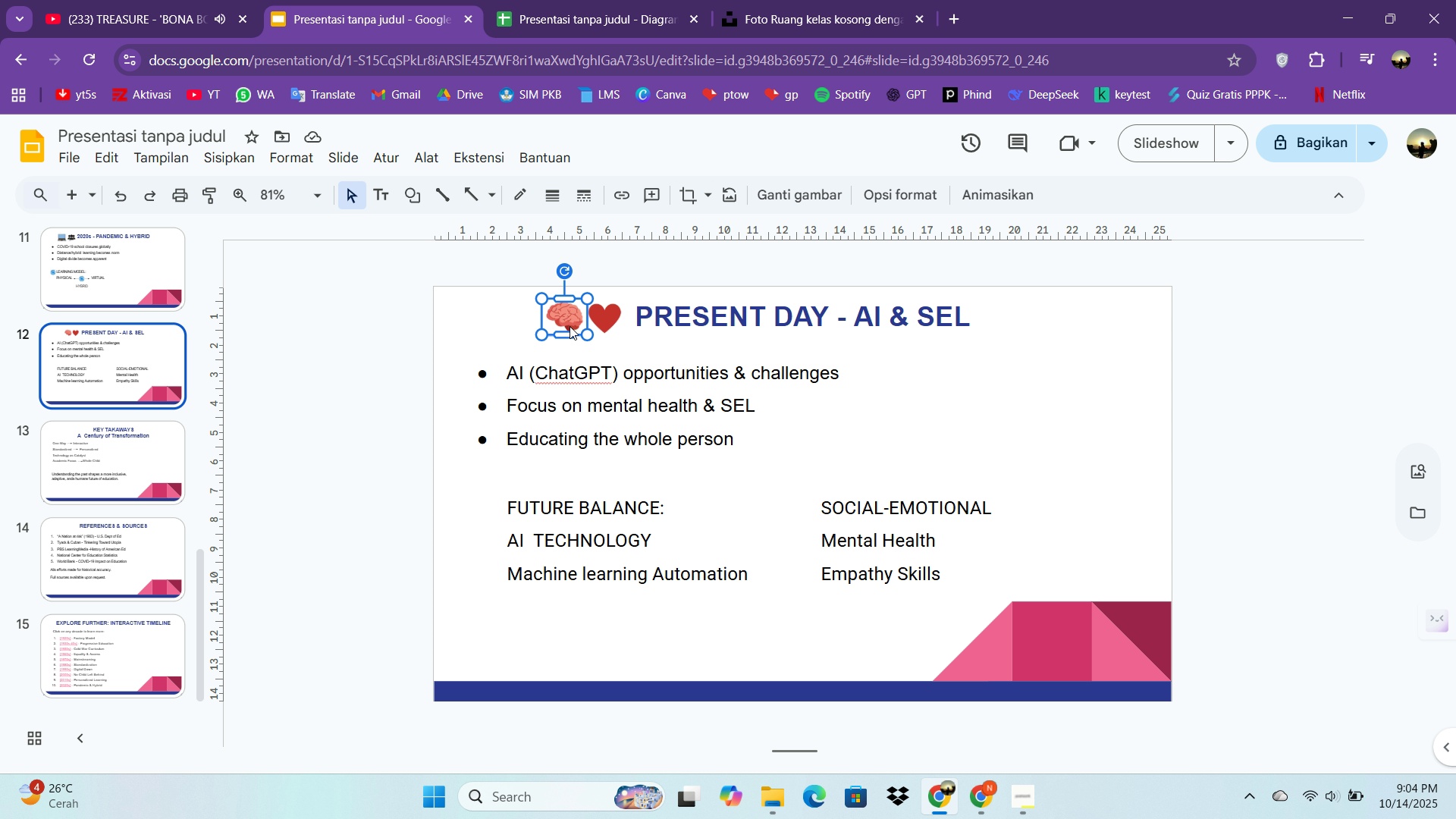 
left_click_drag(start_coordinate=[563, 310], to_coordinate=[576, 359])
 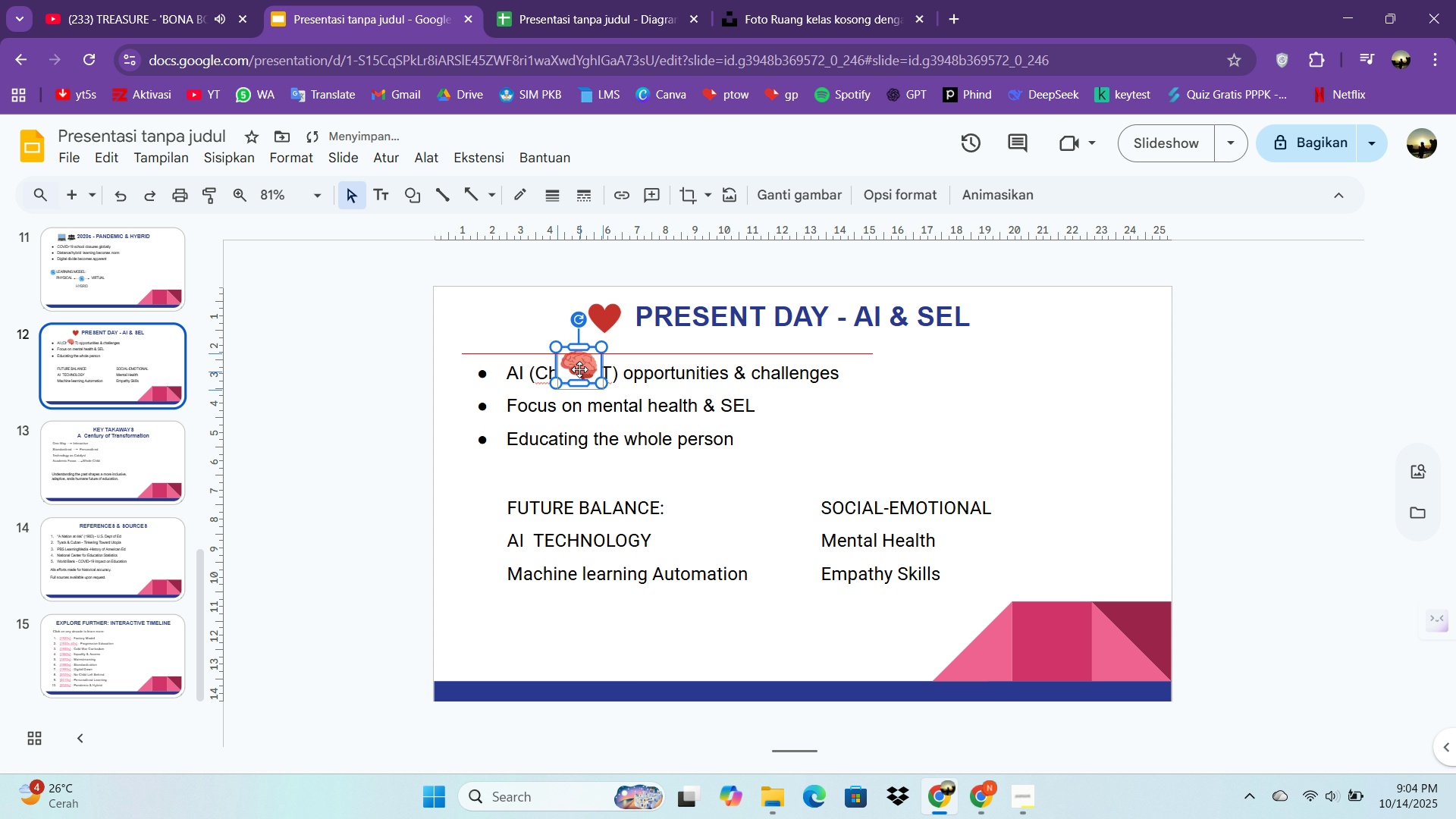 
left_click_drag(start_coordinate=[577, 362], to_coordinate=[582, 375])
 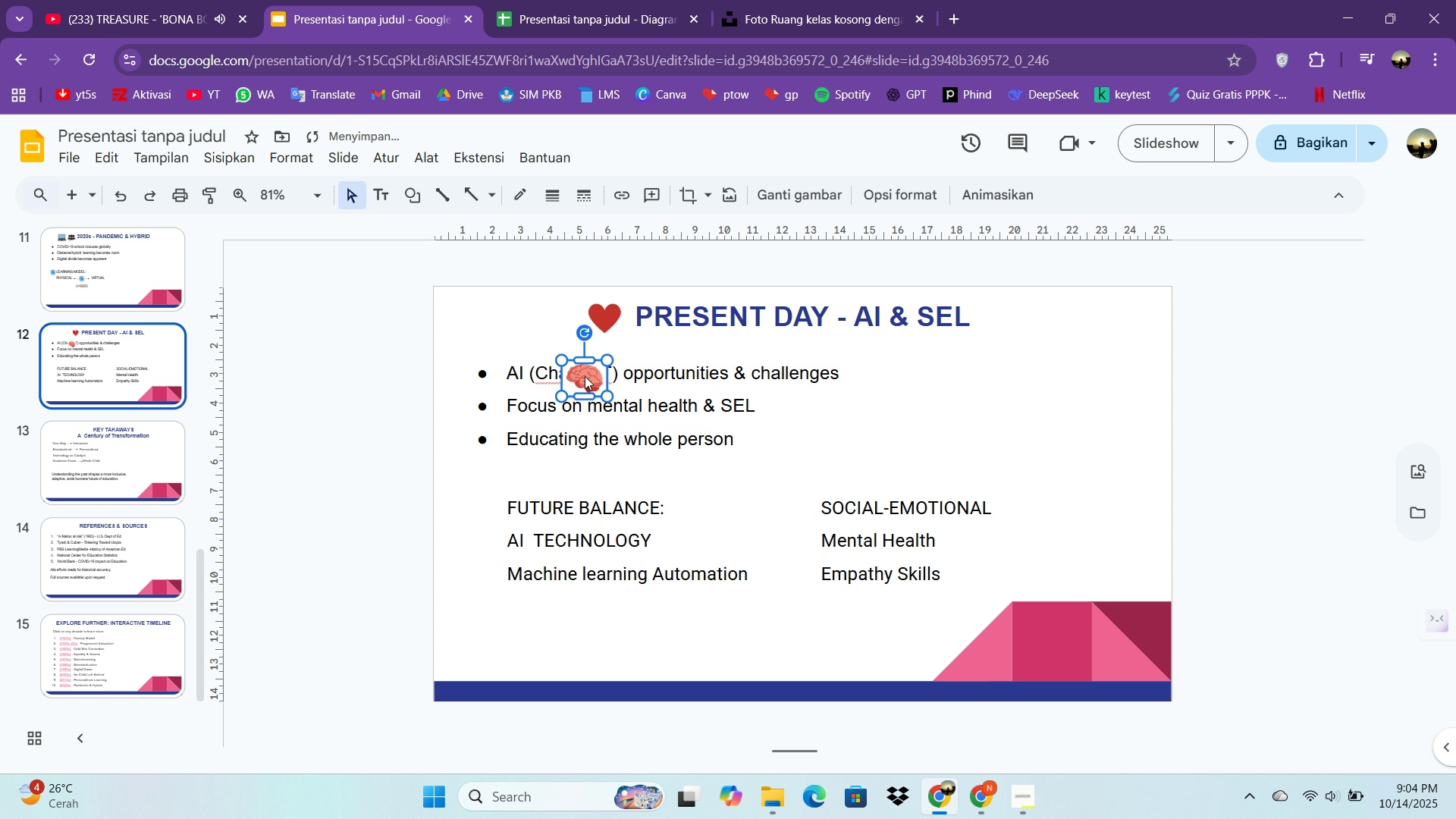 
left_click_drag(start_coordinate=[582, 375], to_coordinate=[616, 400])
 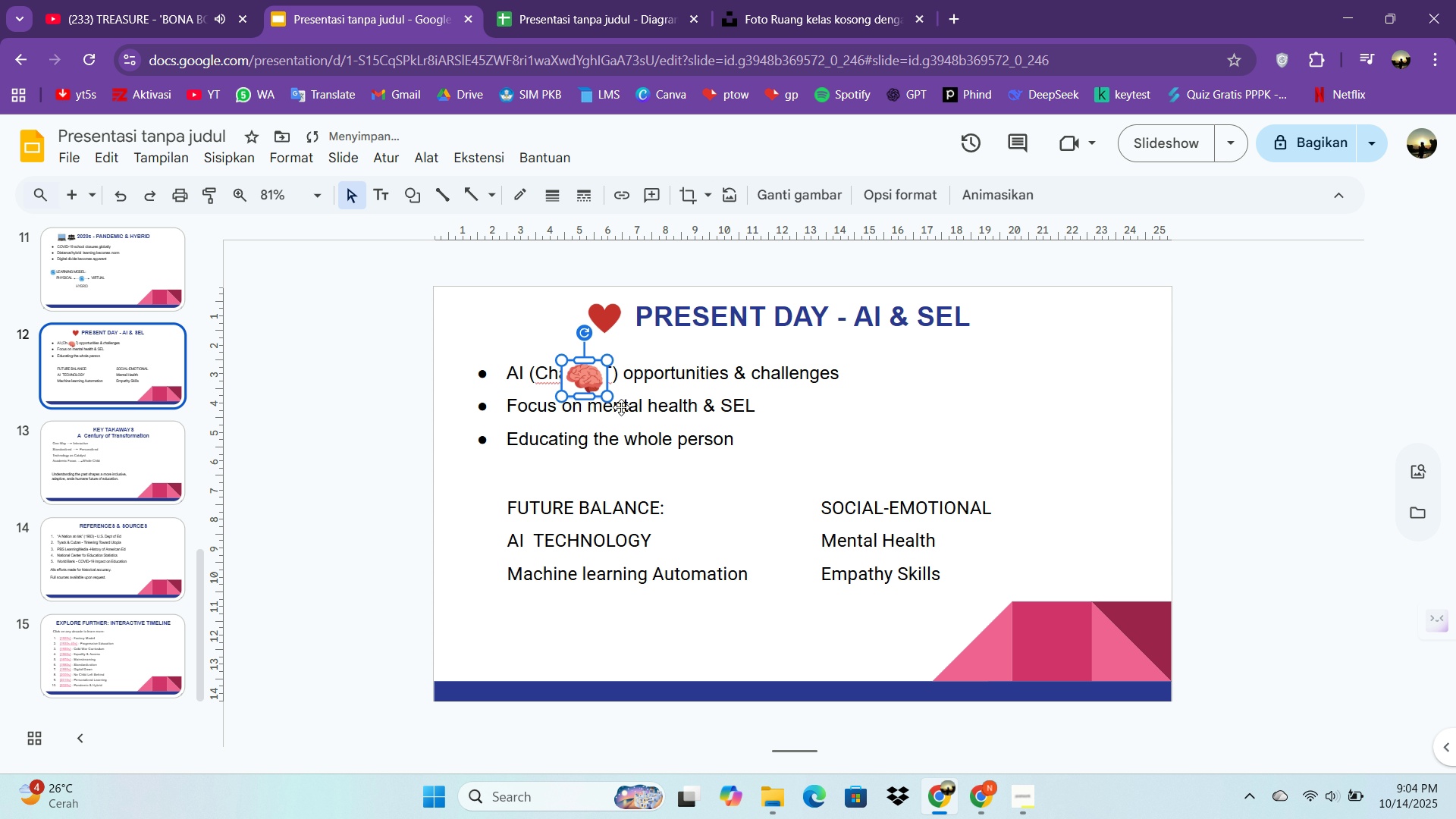 
key(Control+ControlLeft)
 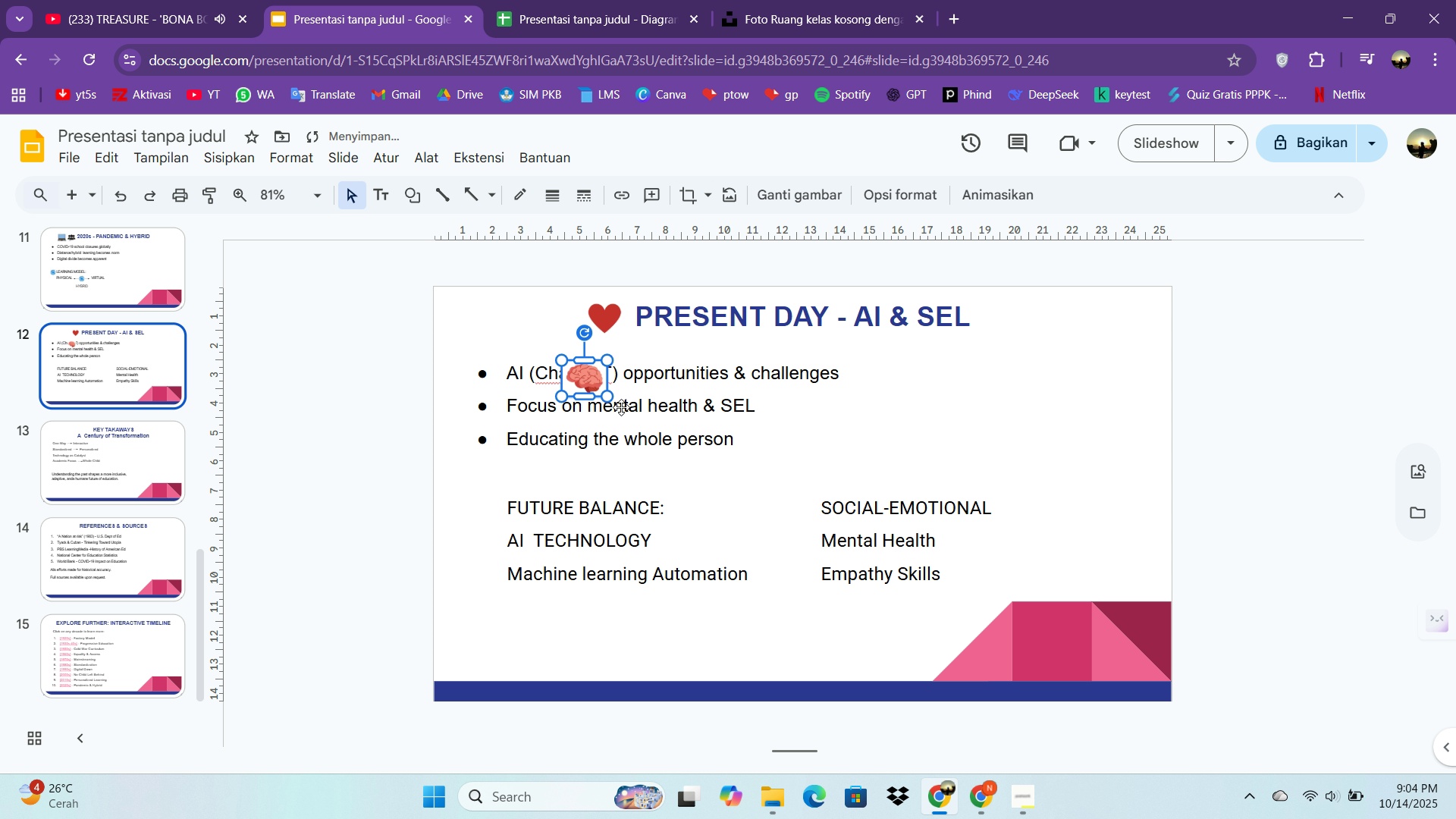 
key(Control+Z)
 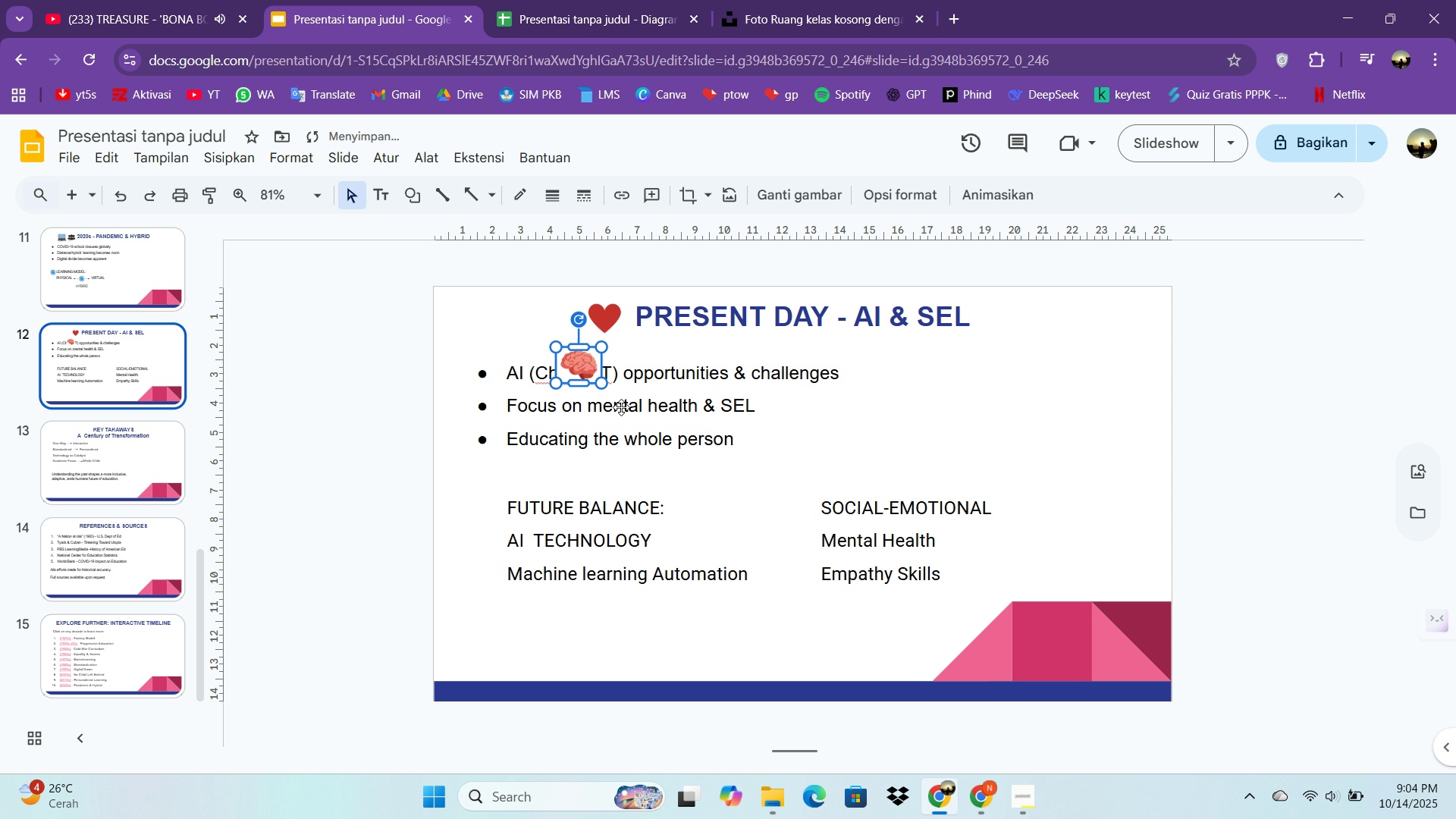 
key(Control+ControlLeft)
 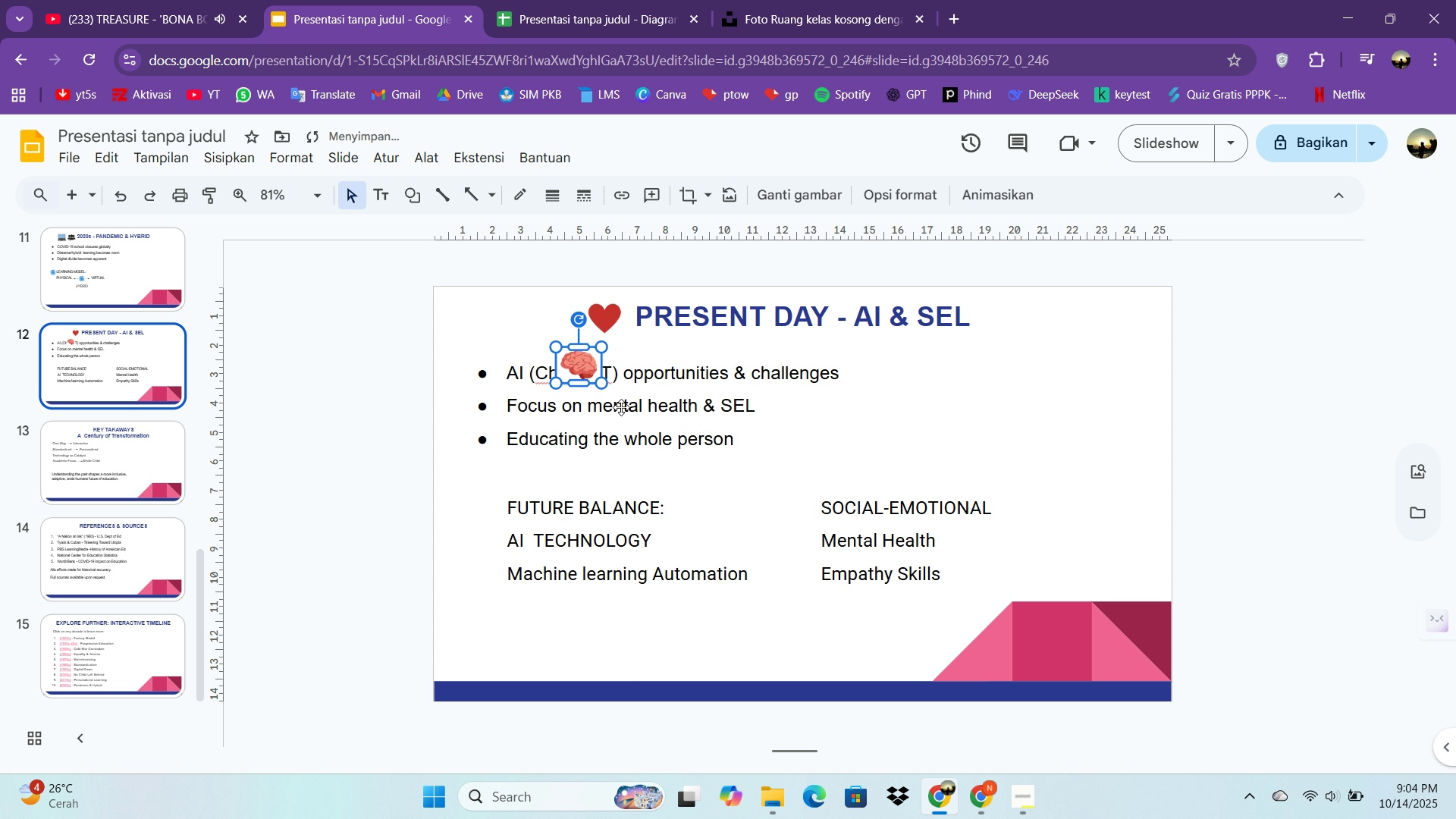 
key(Control+Z)
 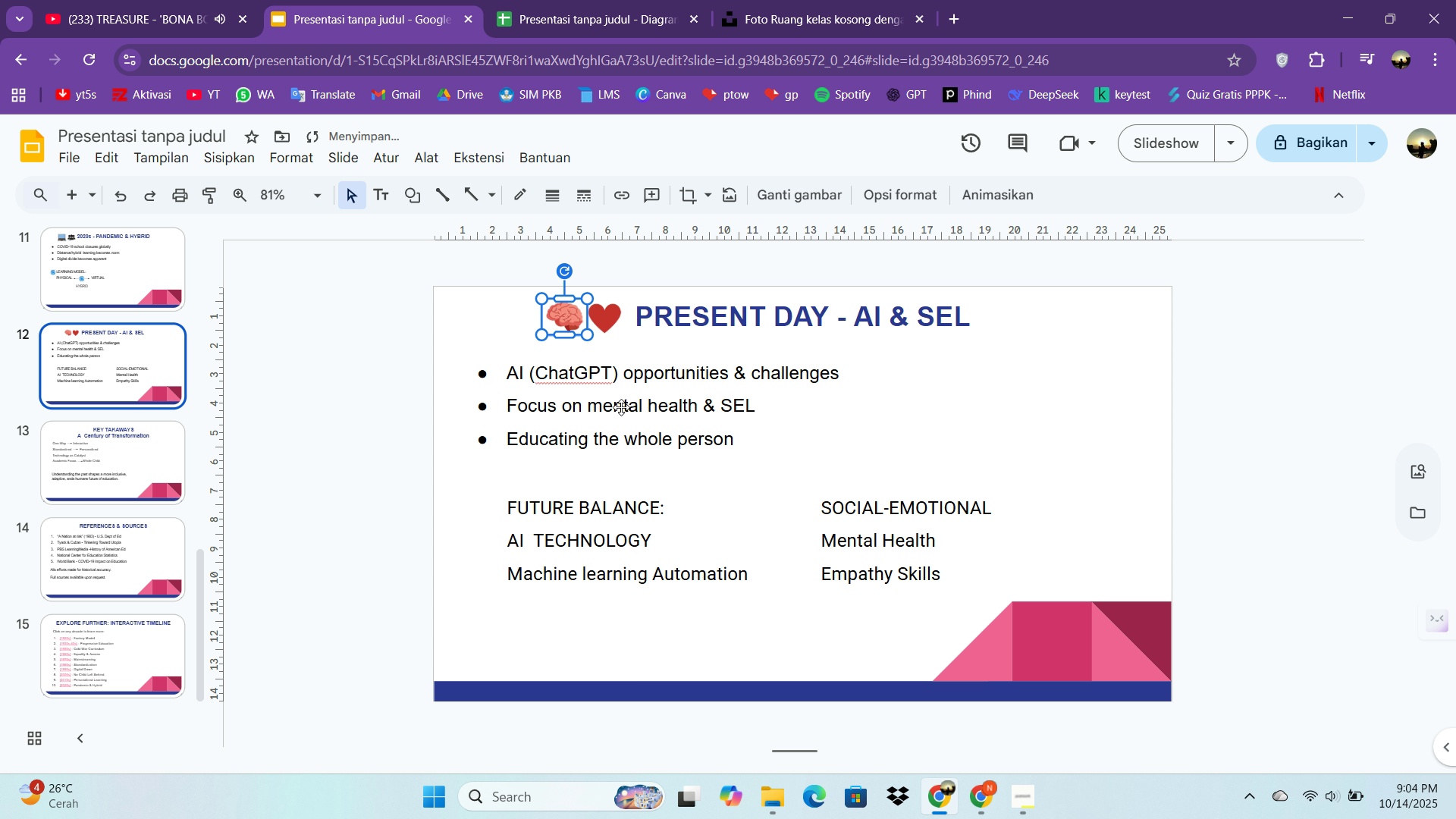 
key(Control+Z)
 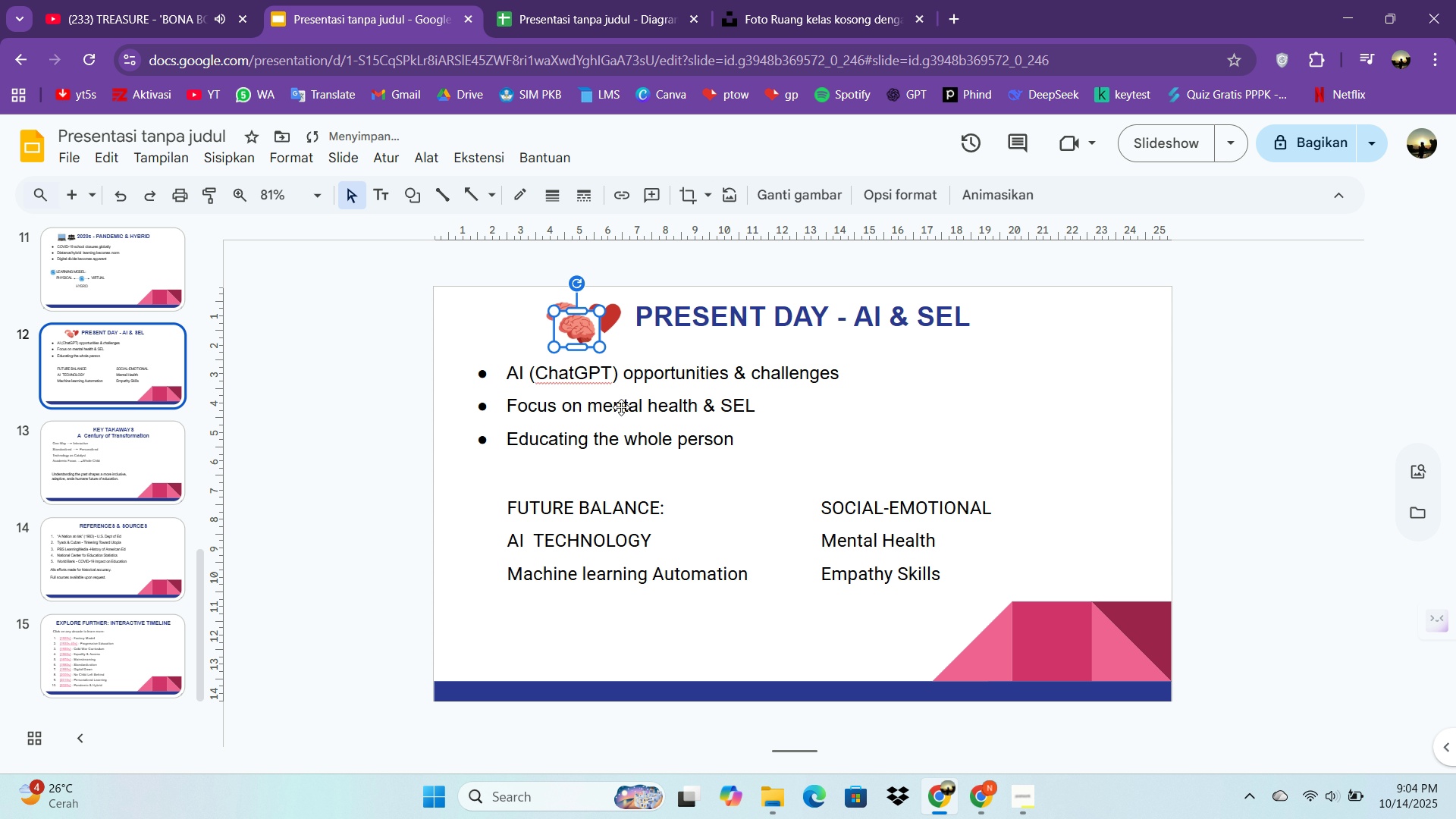 
key(Control+C)
 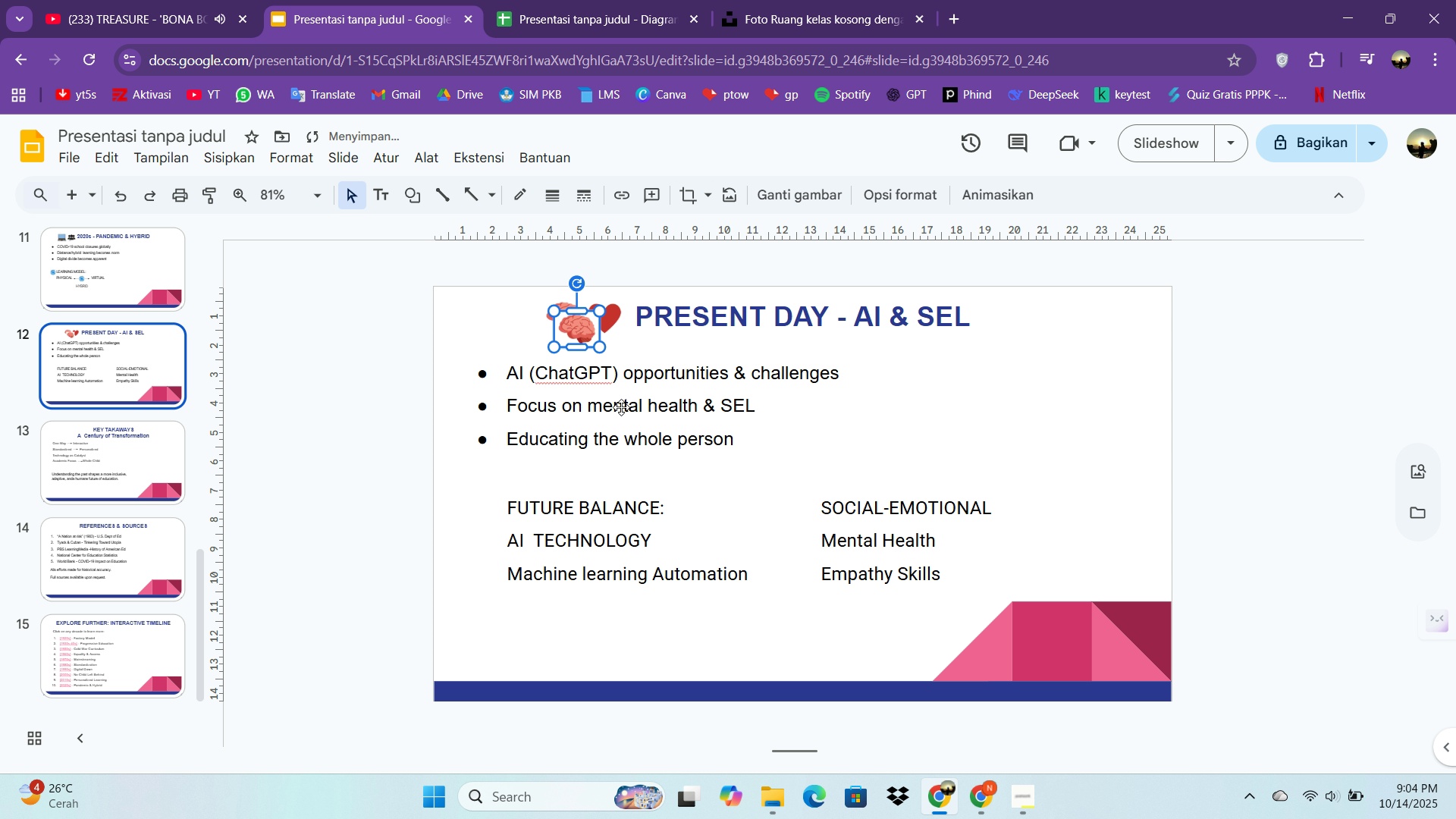 
key(Control+V)
 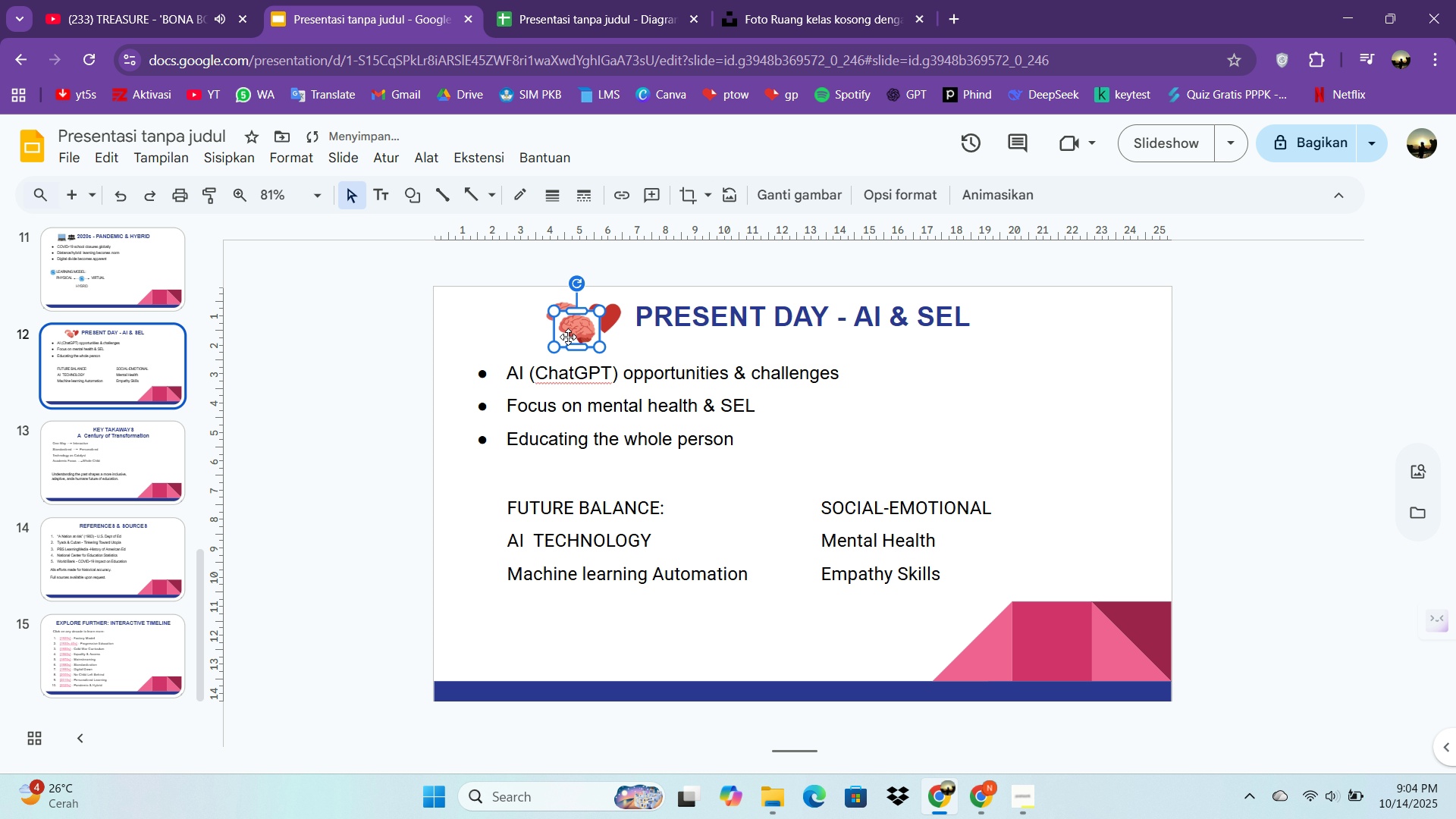 
left_click([568, 337])
 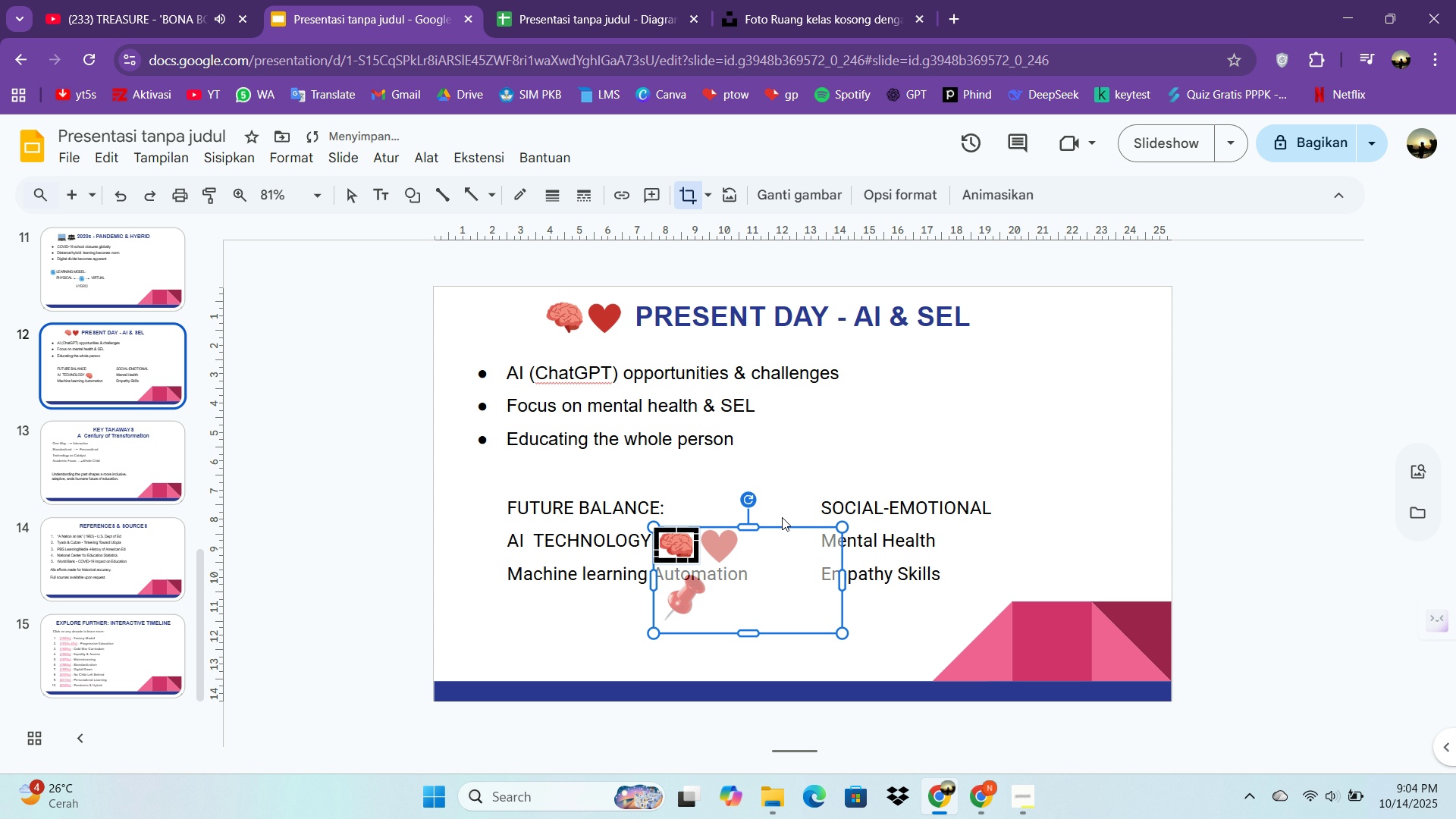 
left_click_drag(start_coordinate=[568, 337], to_coordinate=[668, 553])
 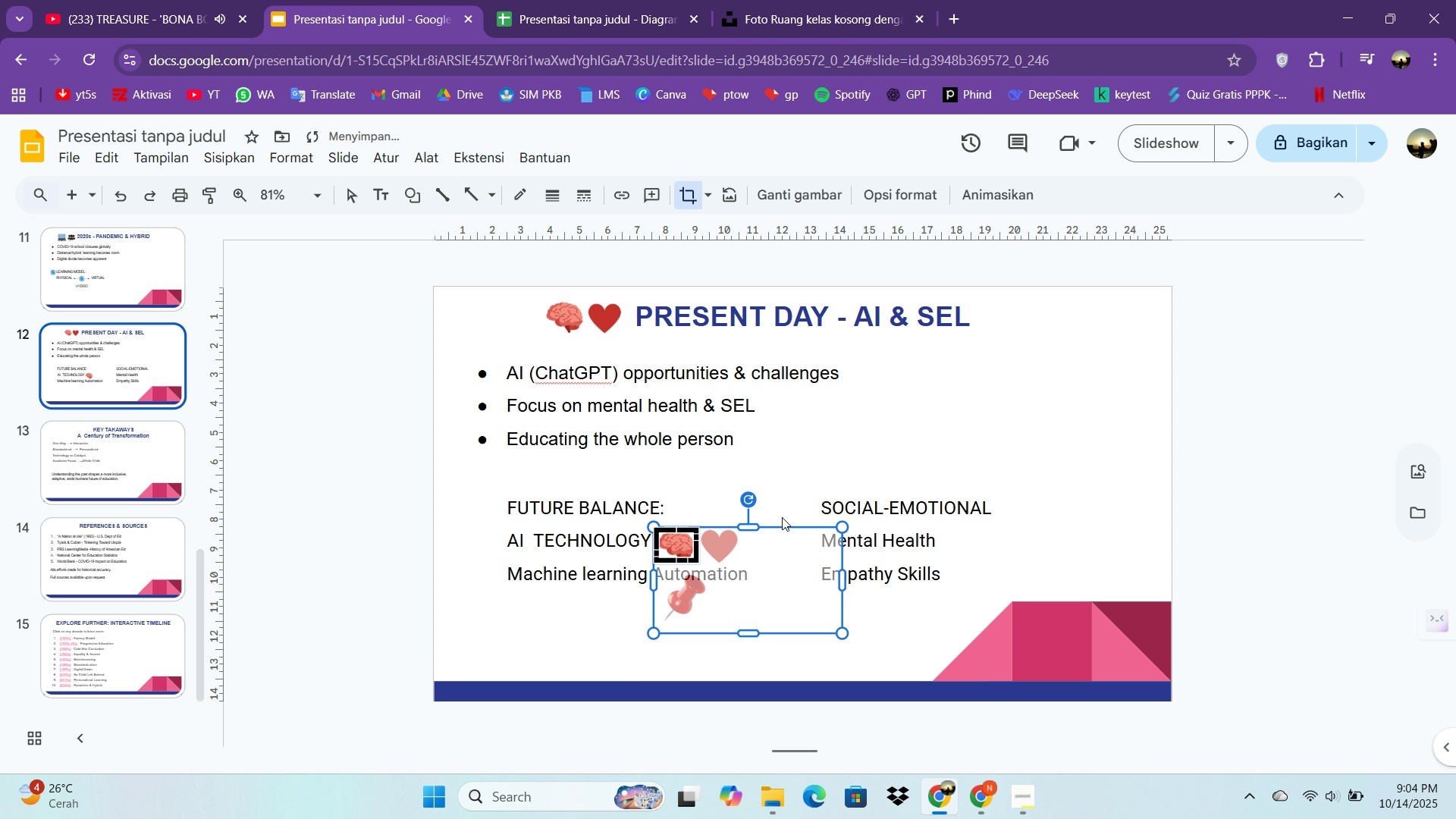 
left_click([1082, 552])
 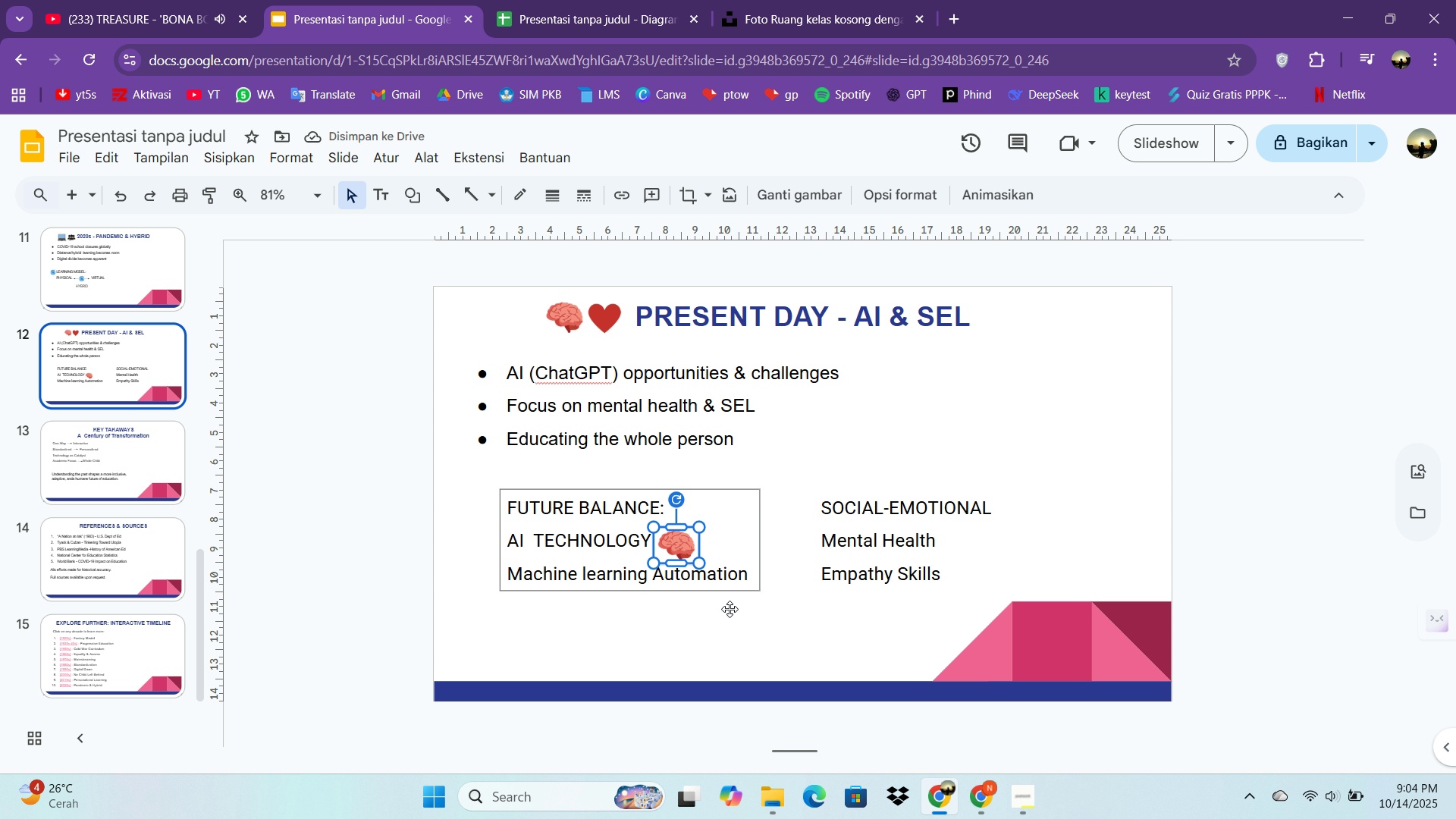 
left_click([740, 656])
 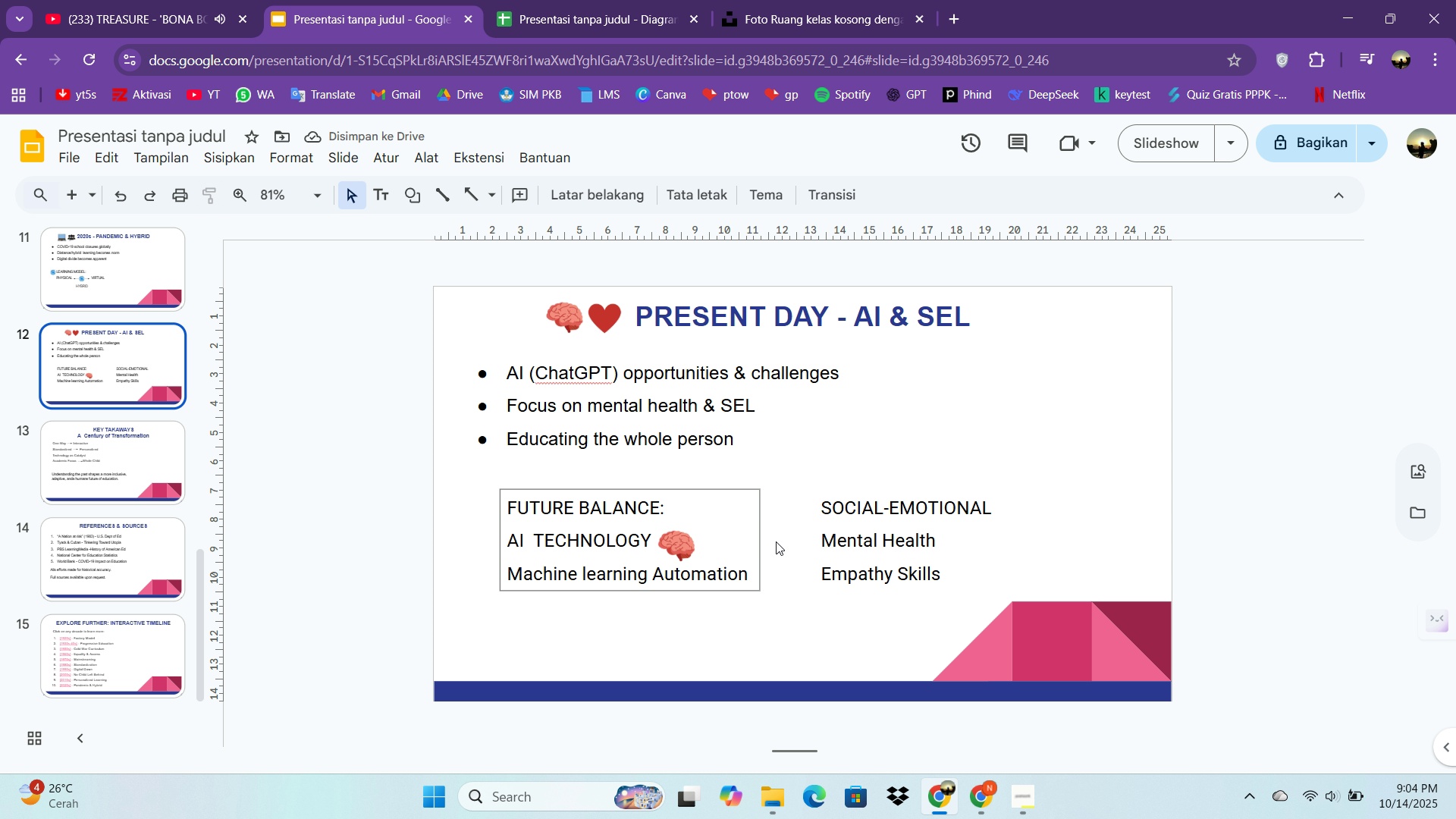 
left_click([850, 534])
 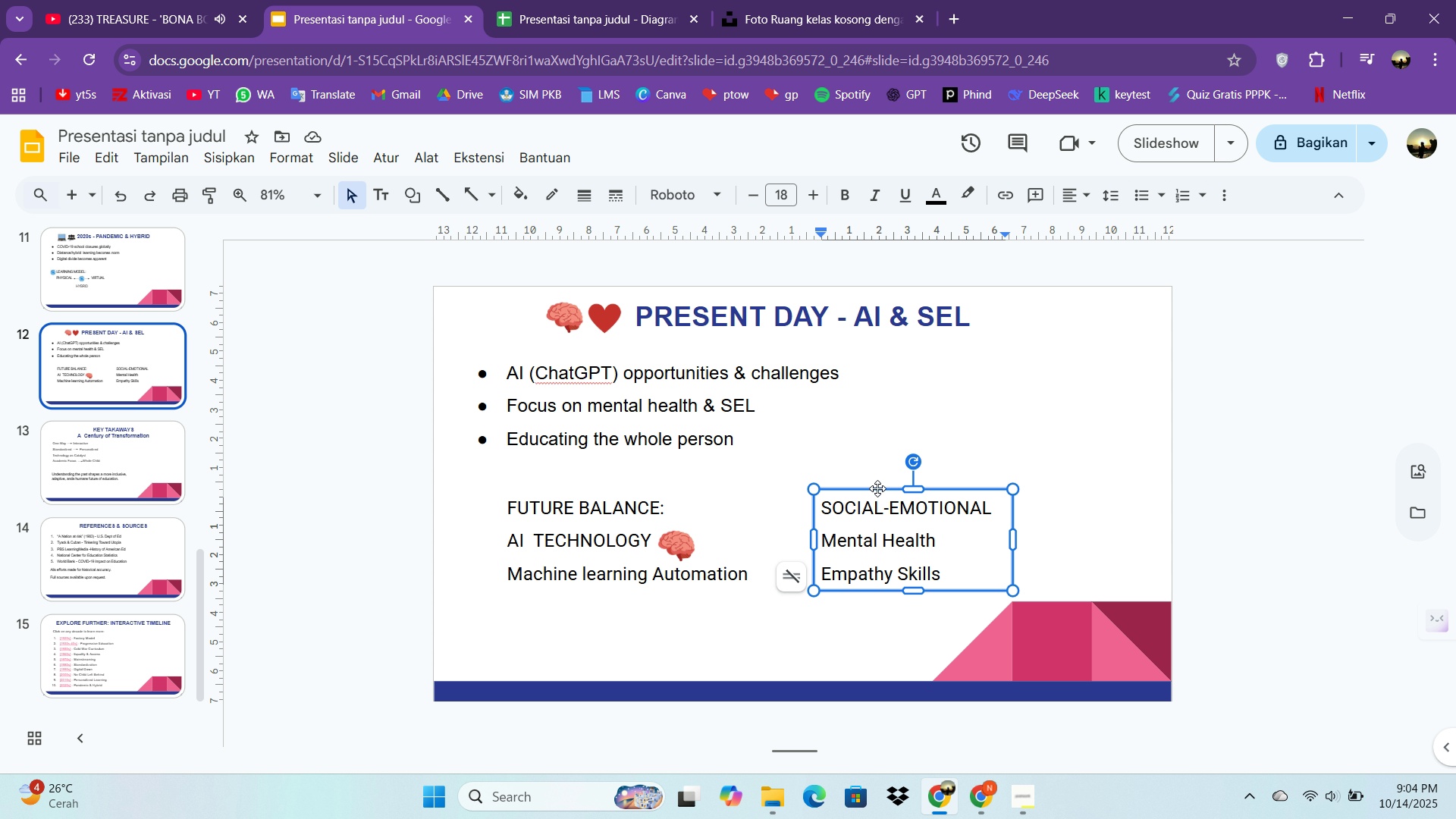 
left_click_drag(start_coordinate=[877, 488], to_coordinate=[858, 526])
 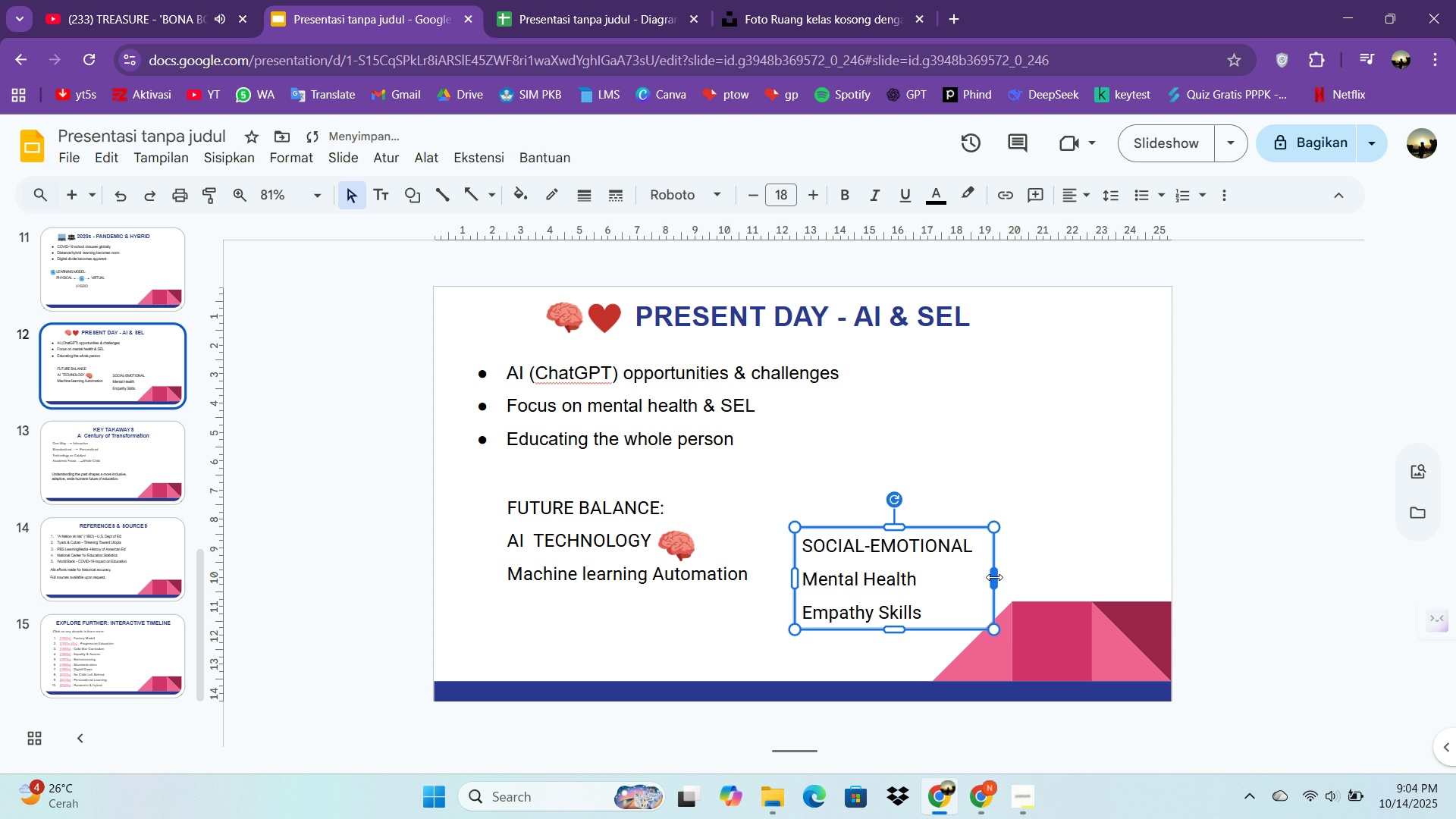 
left_click_drag(start_coordinate=[993, 576], to_coordinate=[1078, 563])
 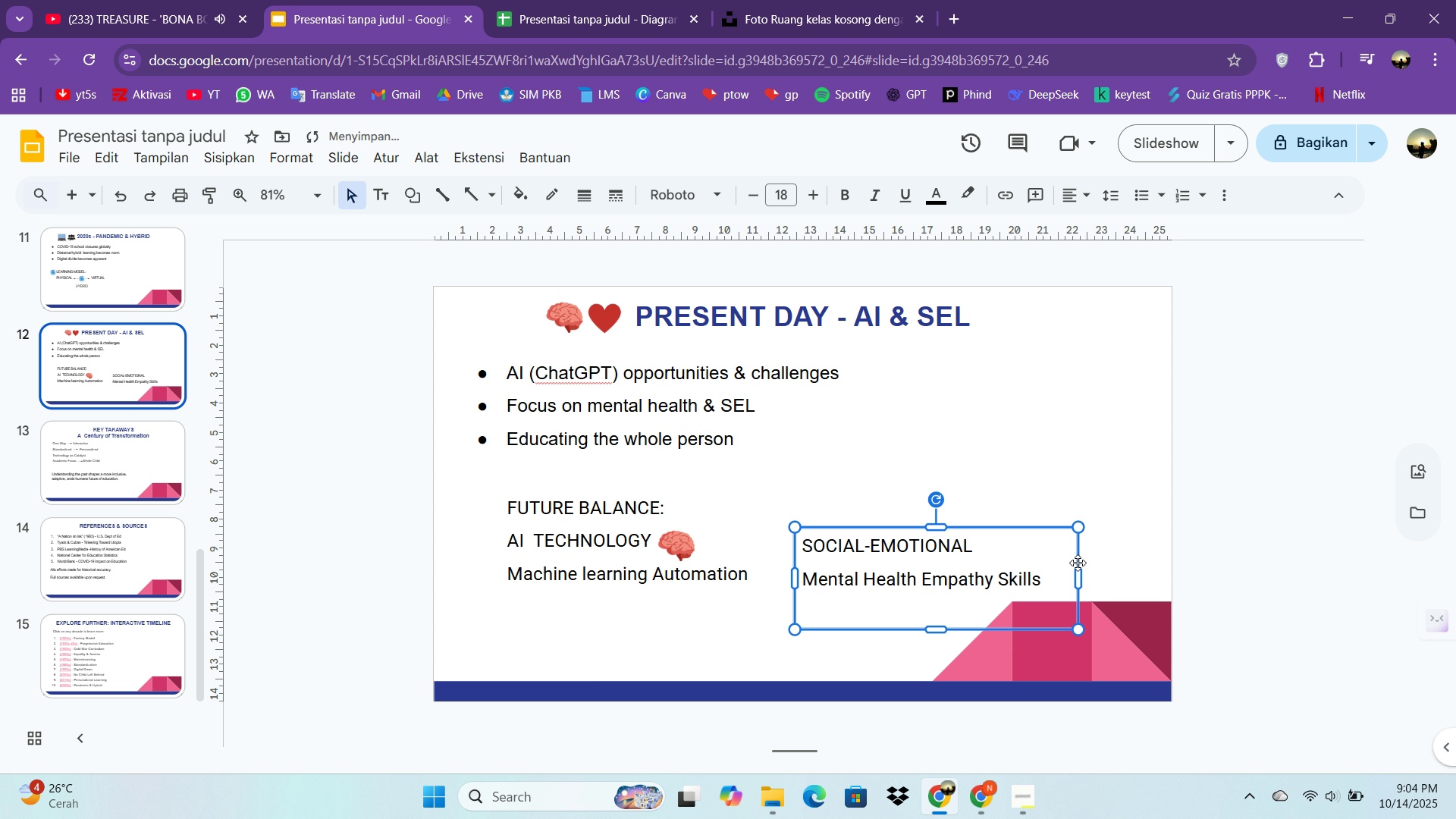 
left_click([1078, 563])
 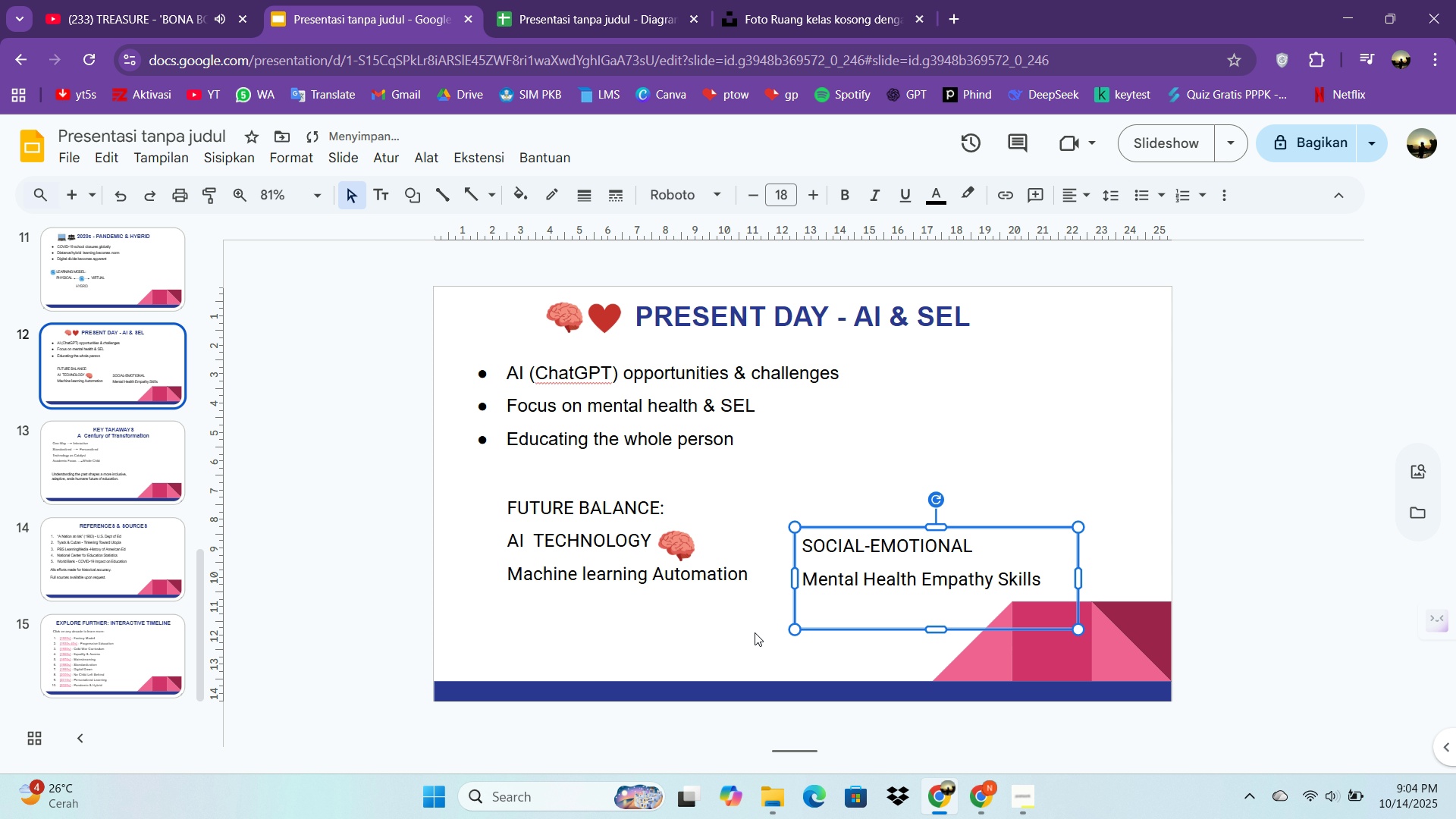 
left_click([706, 645])
 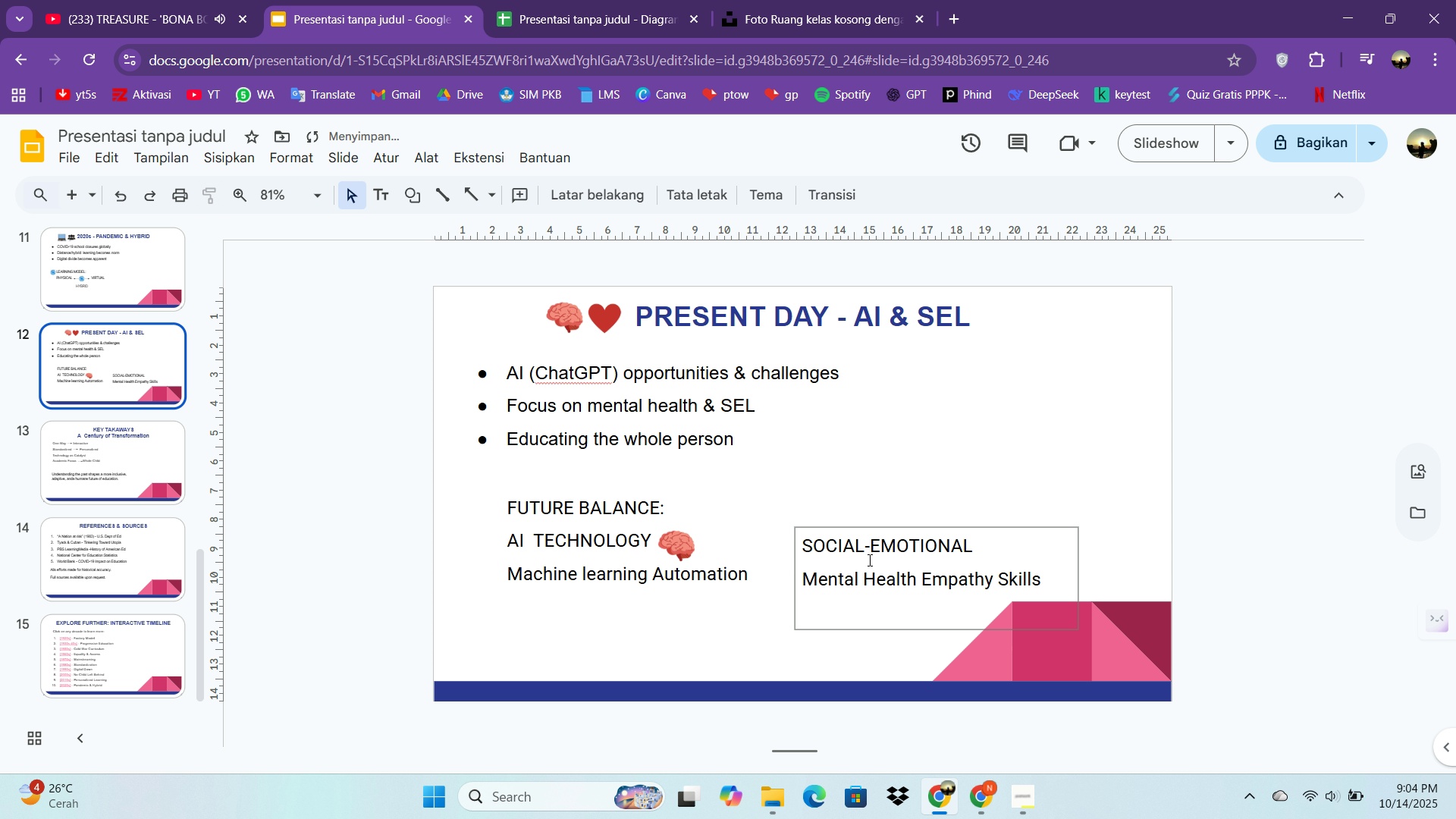 
left_click([868, 560])
 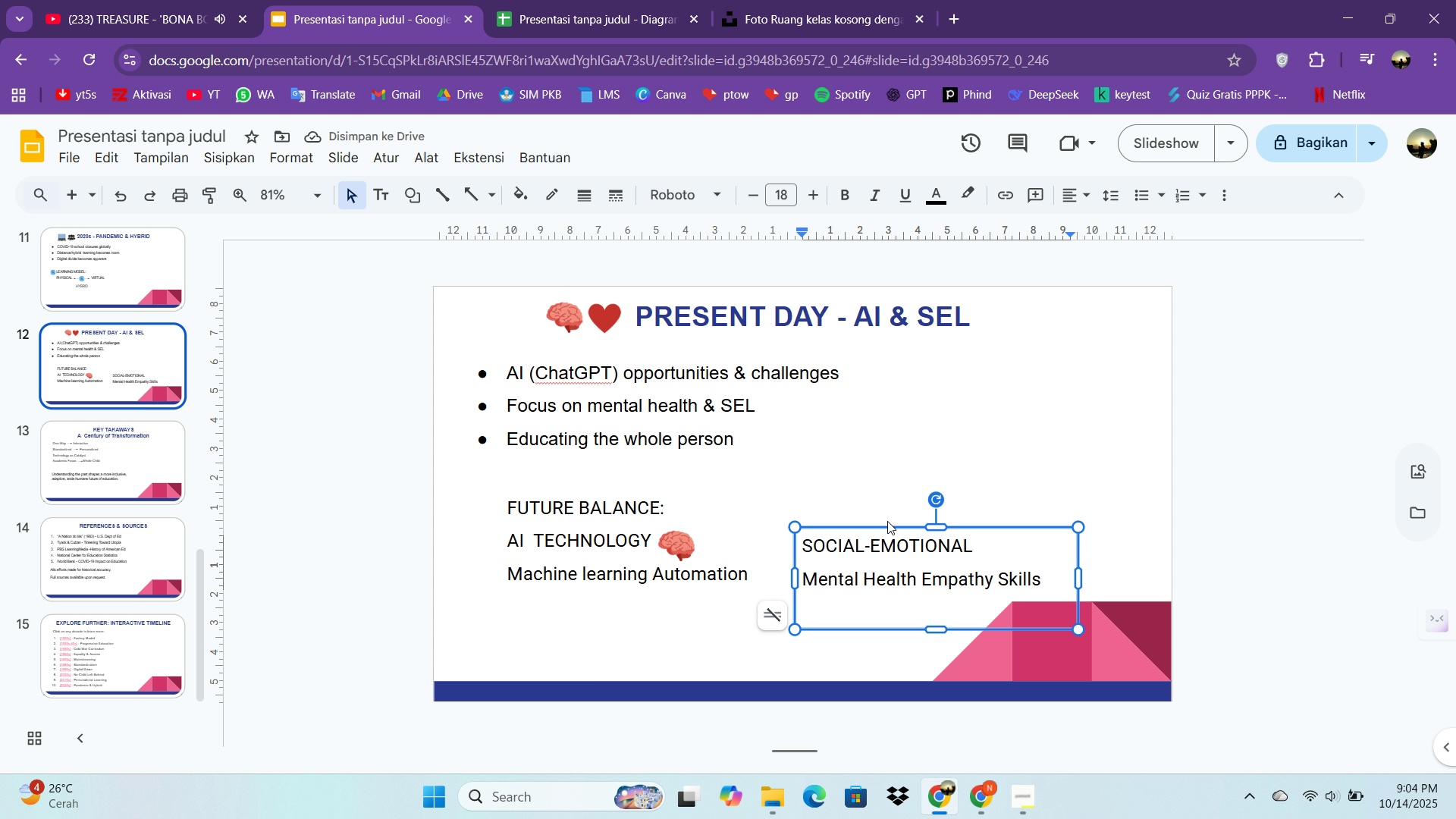 
left_click([887, 521])
 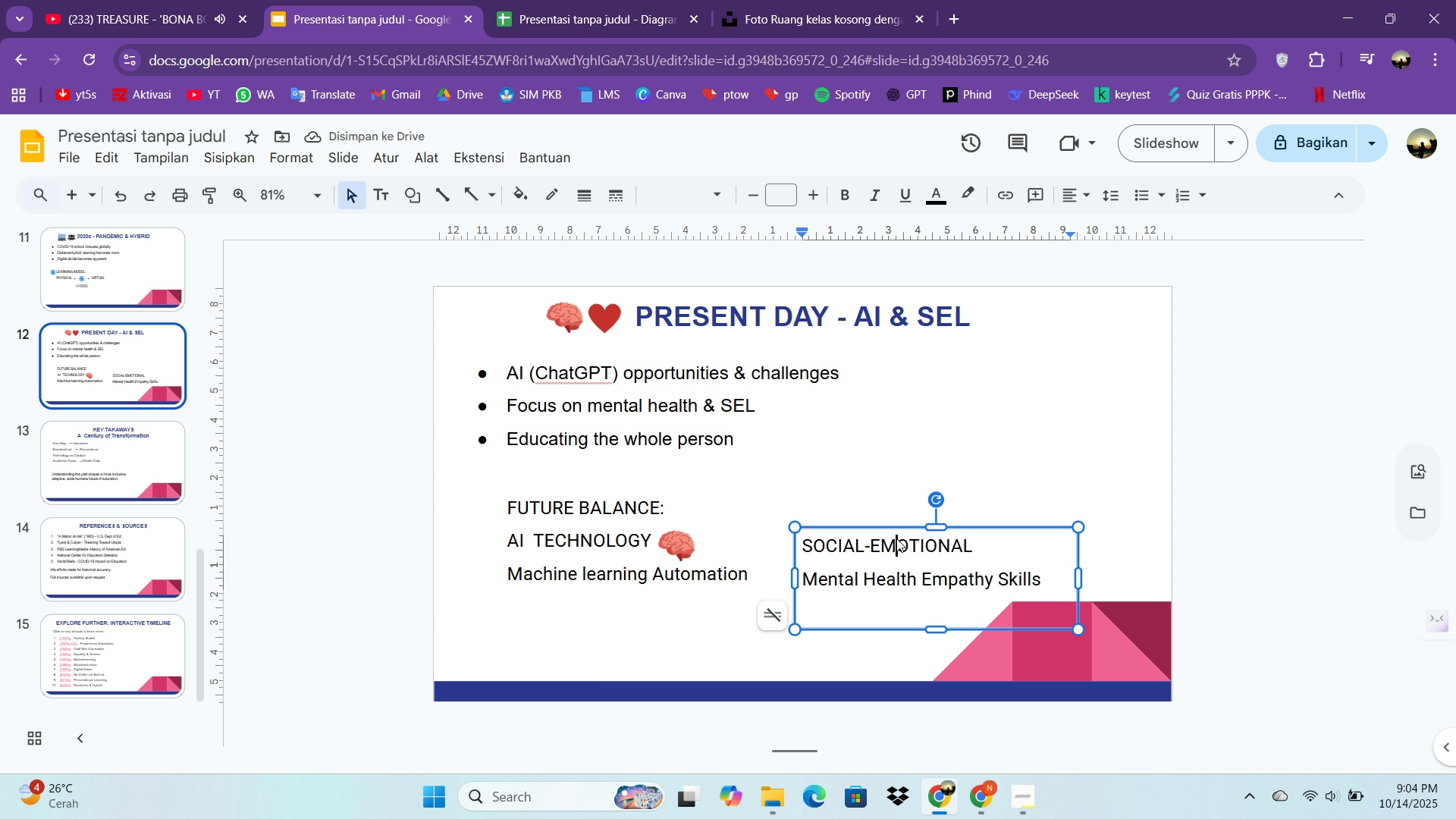 
left_click([896, 538])
 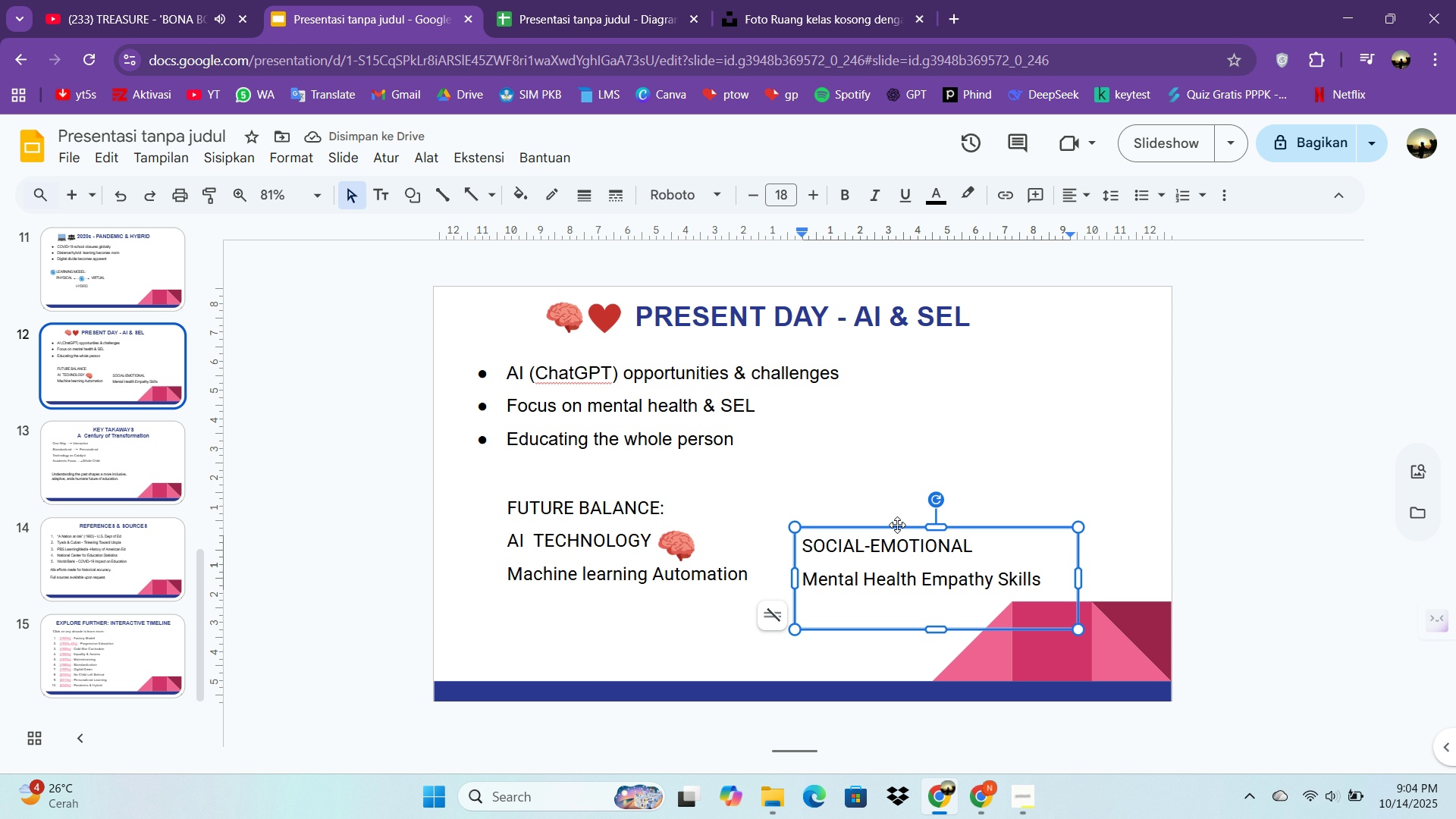 
left_click([897, 525])
 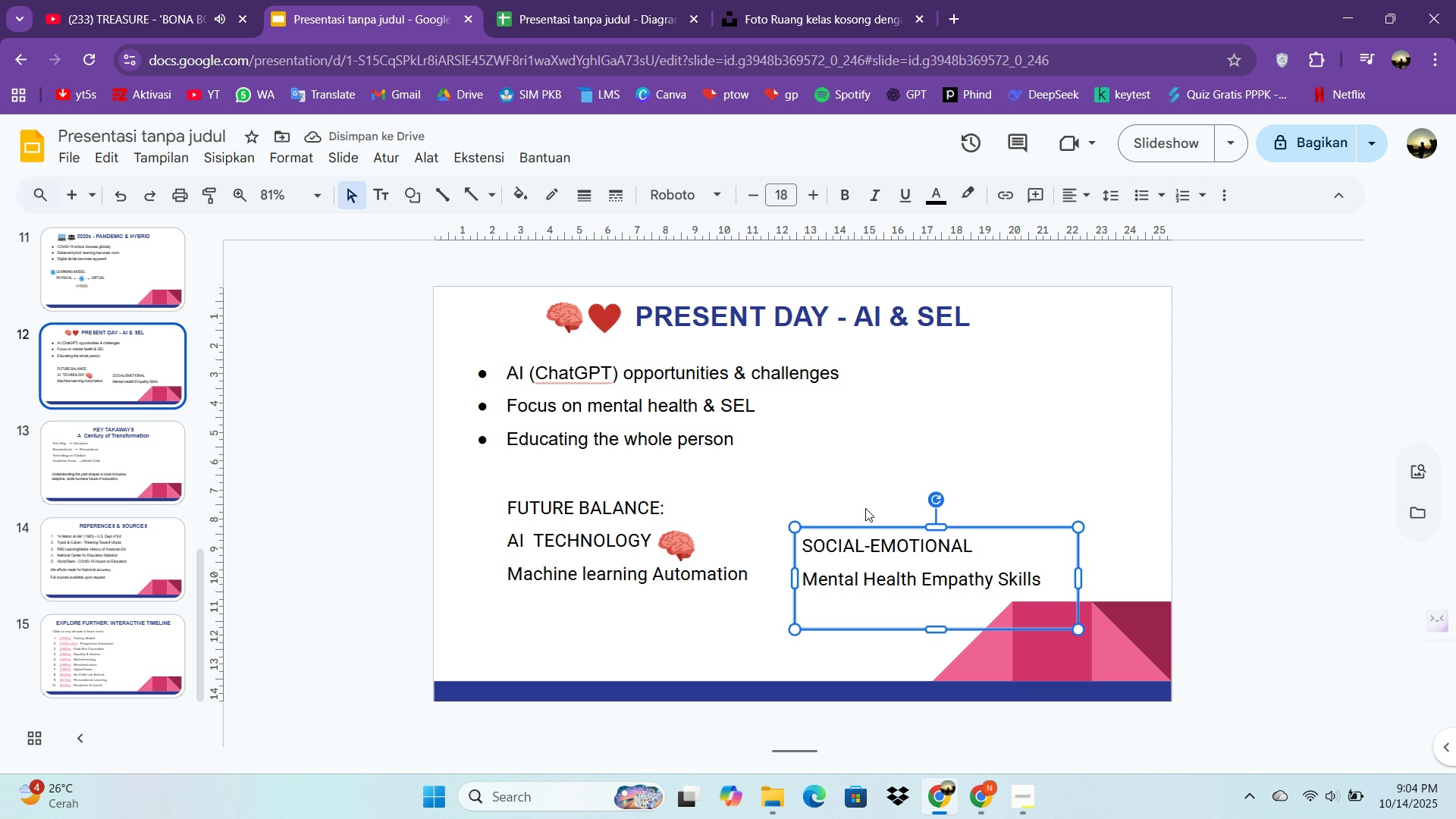 
key(ArrowUp)
 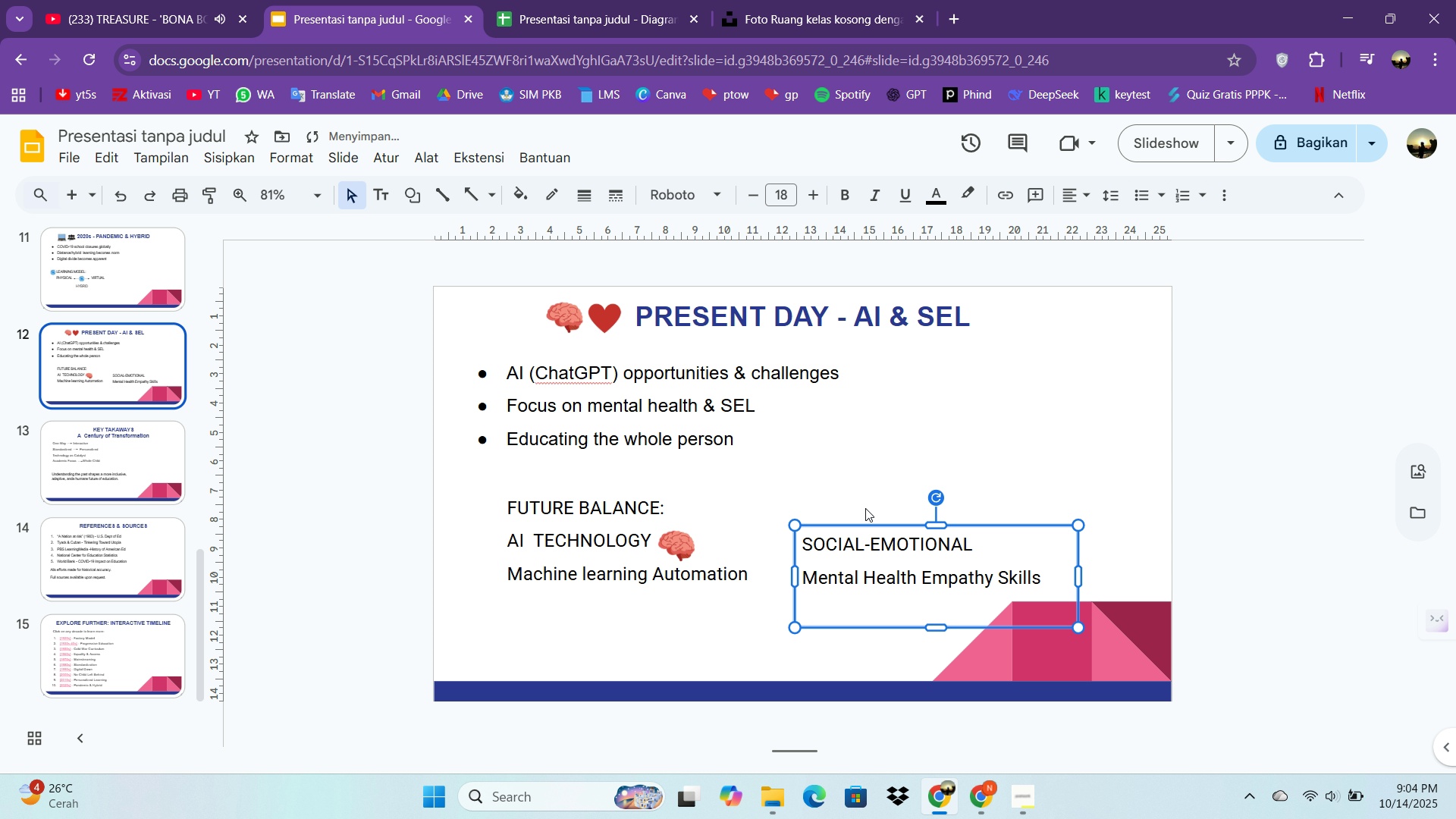 
hold_key(key=ArrowUp, duration=0.71)
 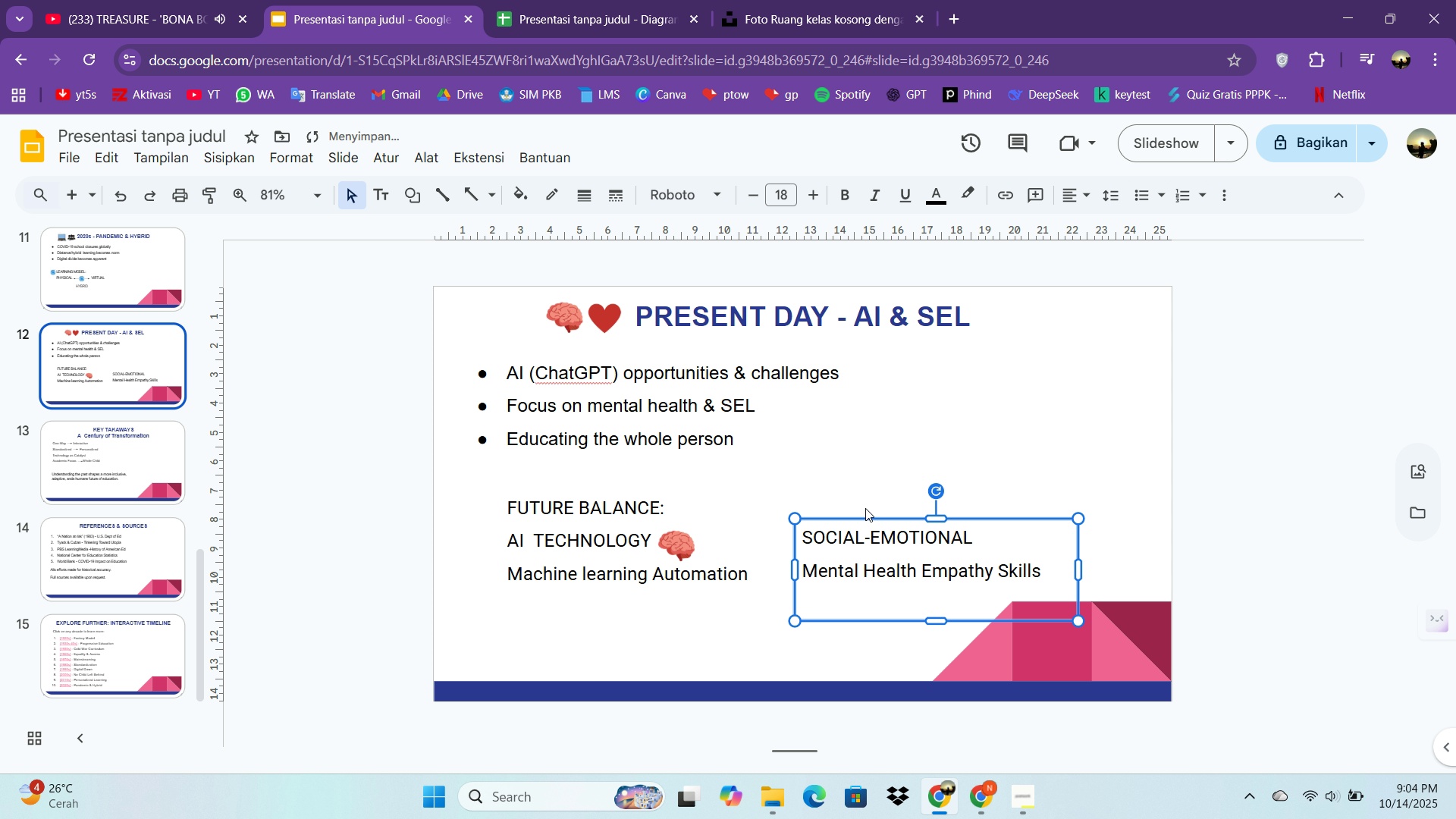 
key(ArrowUp)
 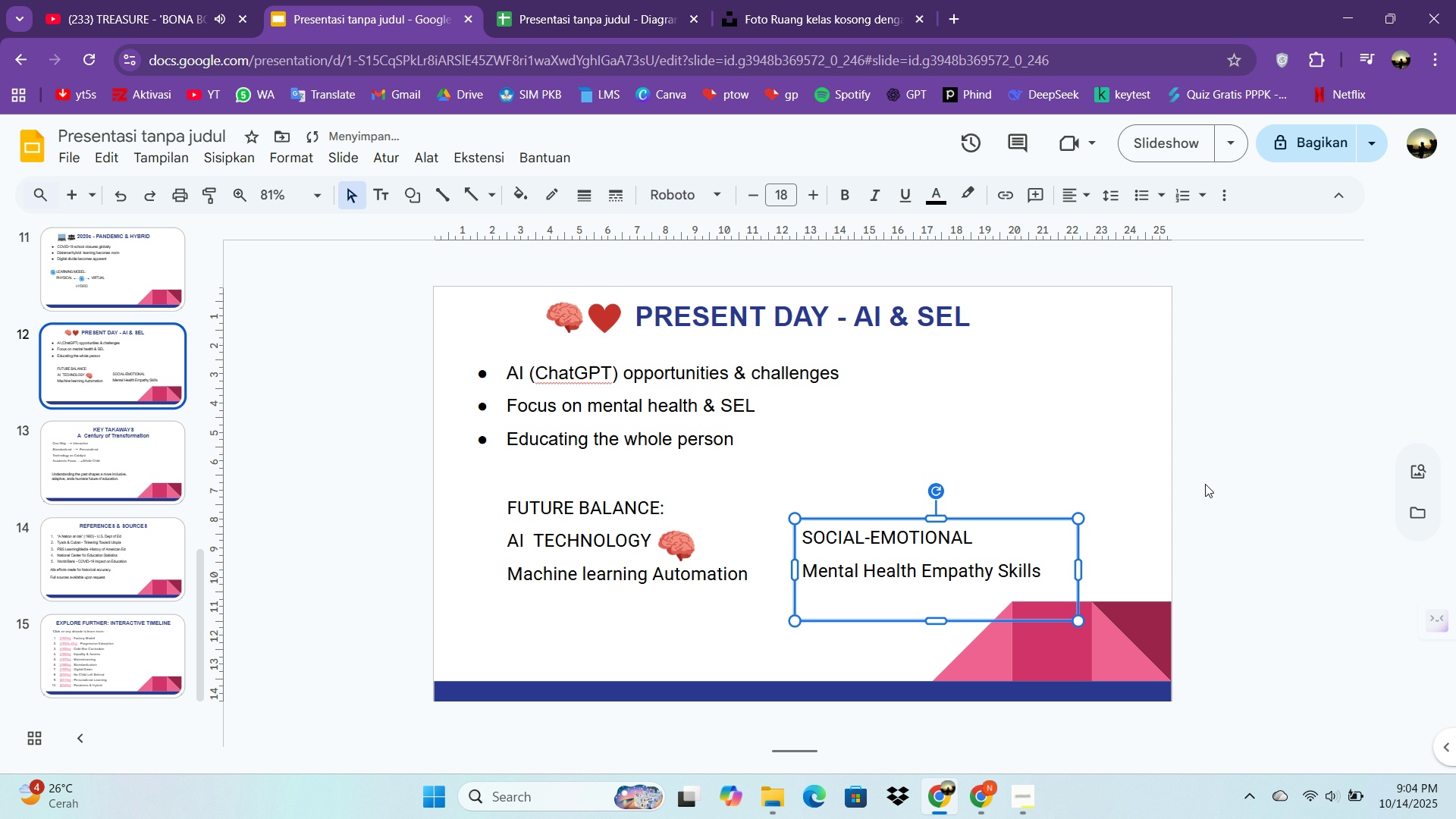 
left_click([1206, 483])
 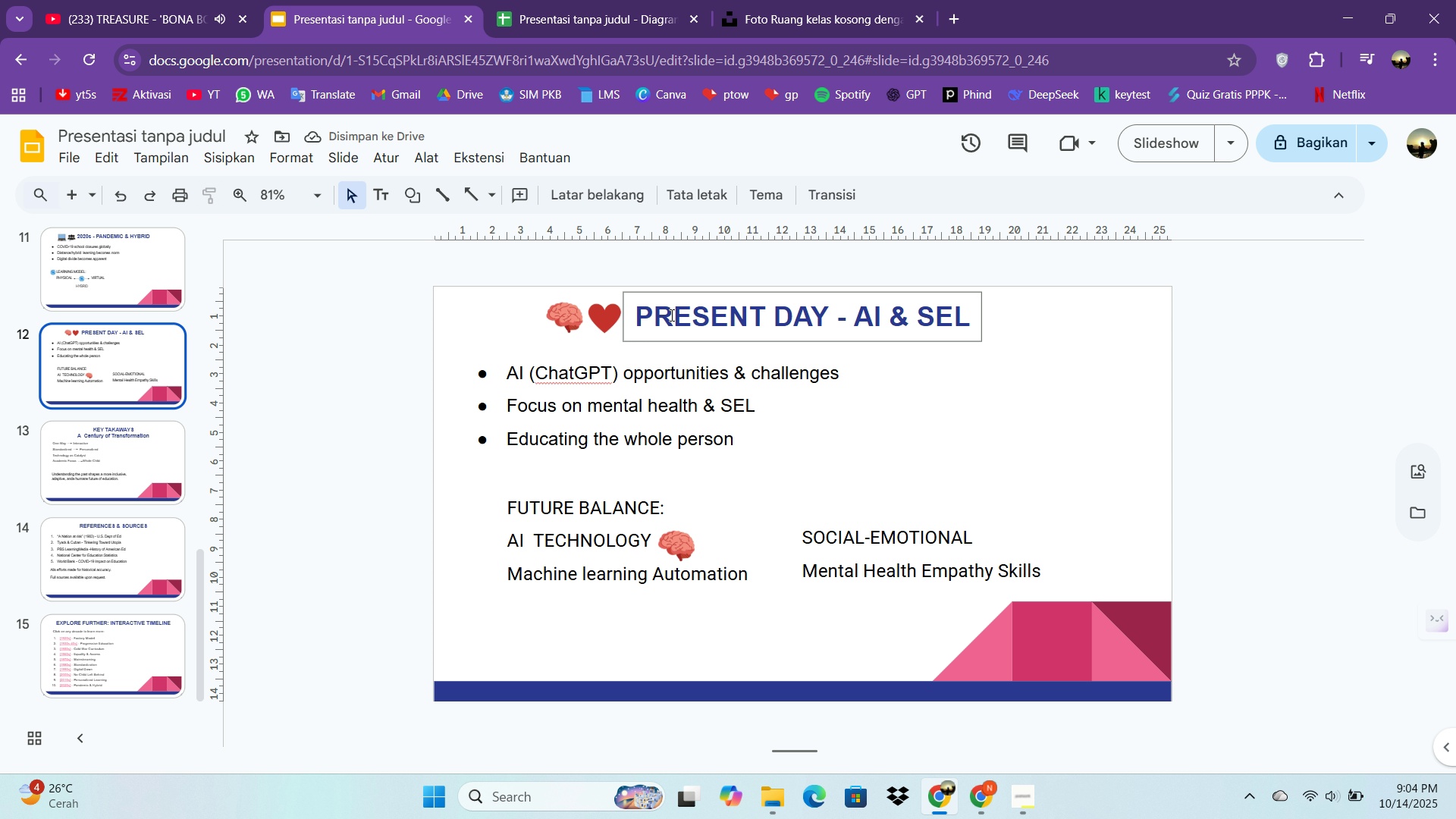 
left_click([626, 324])
 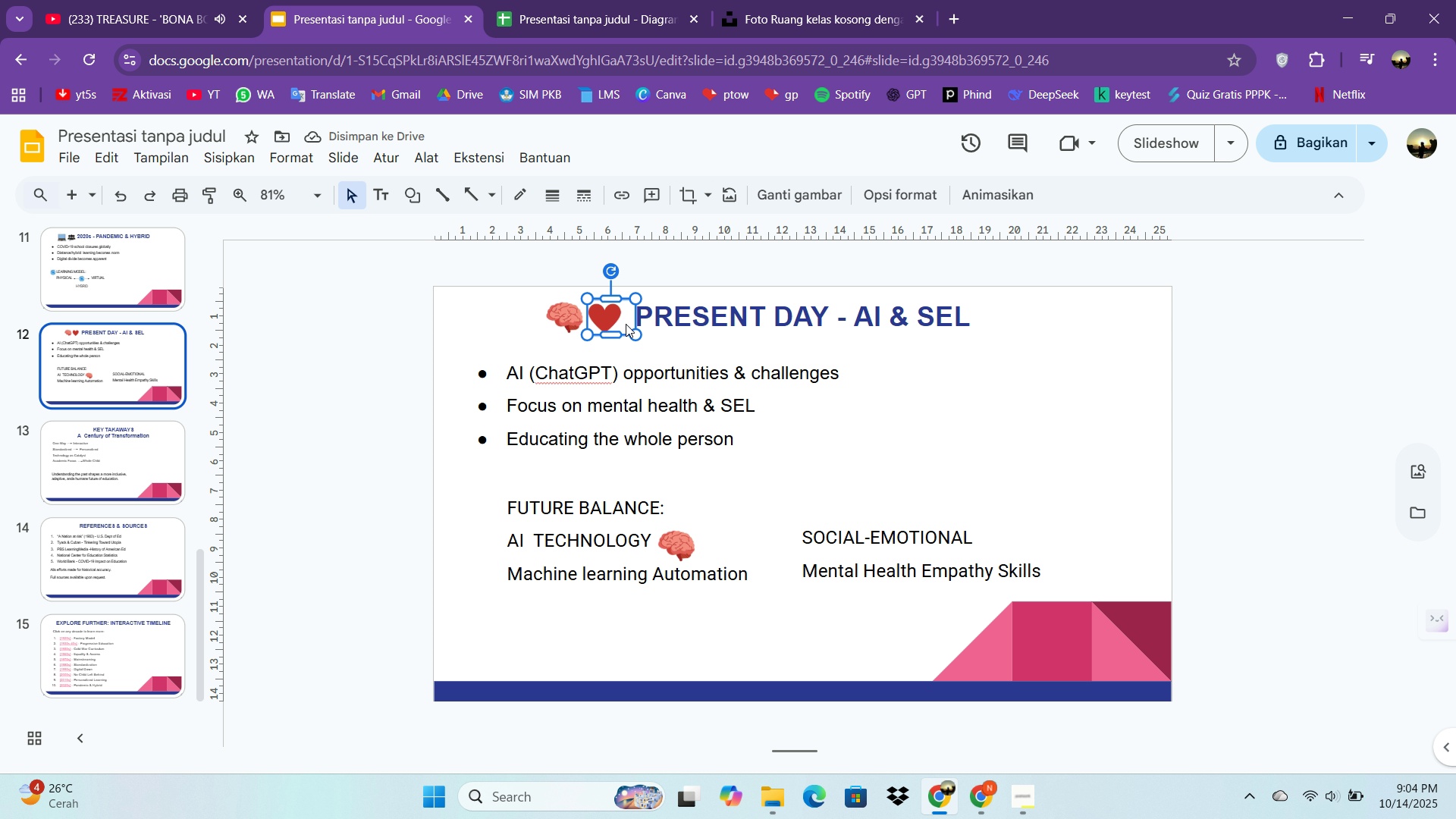 
key(Control+C)
 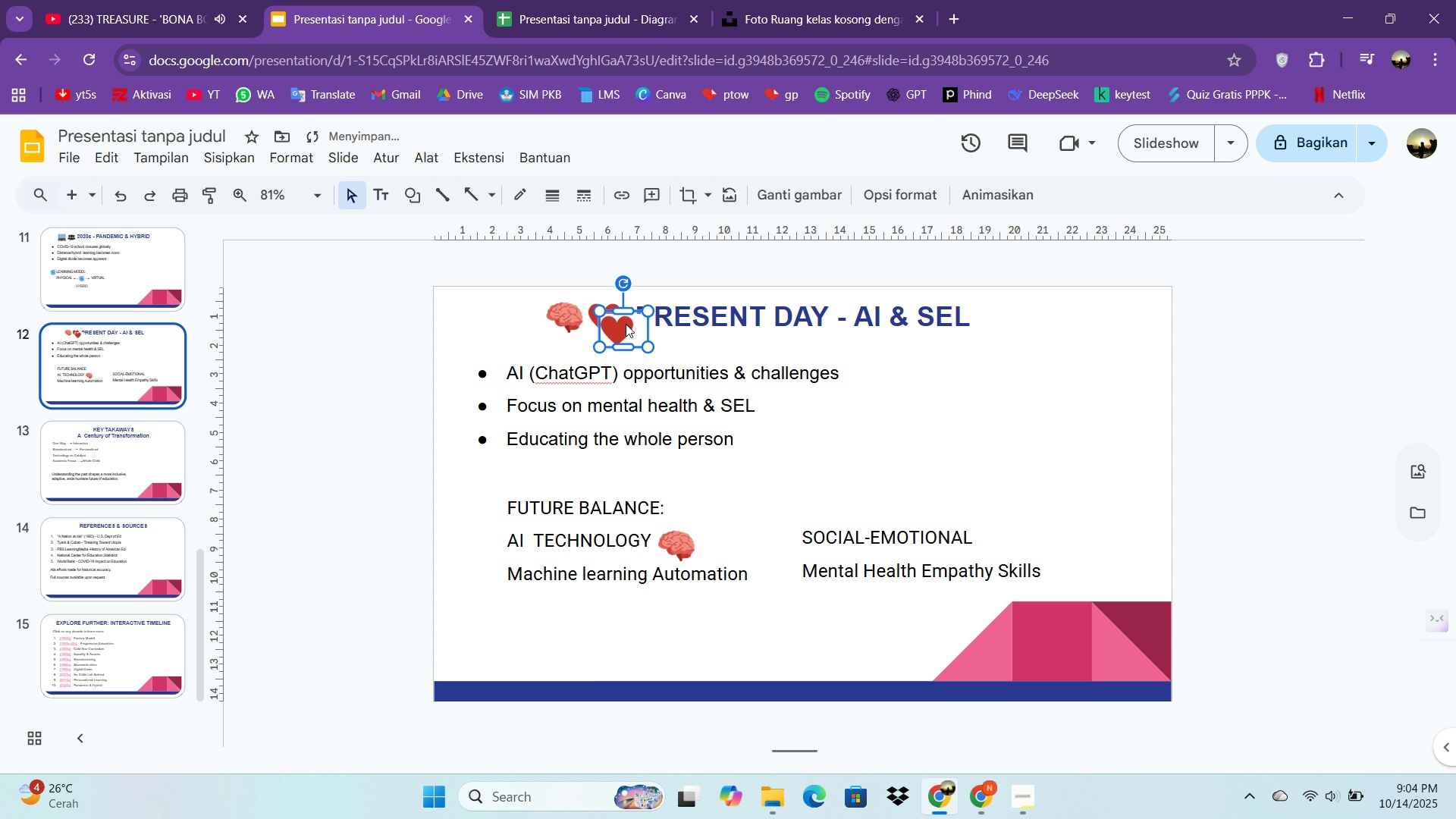 
key(Control+V)
 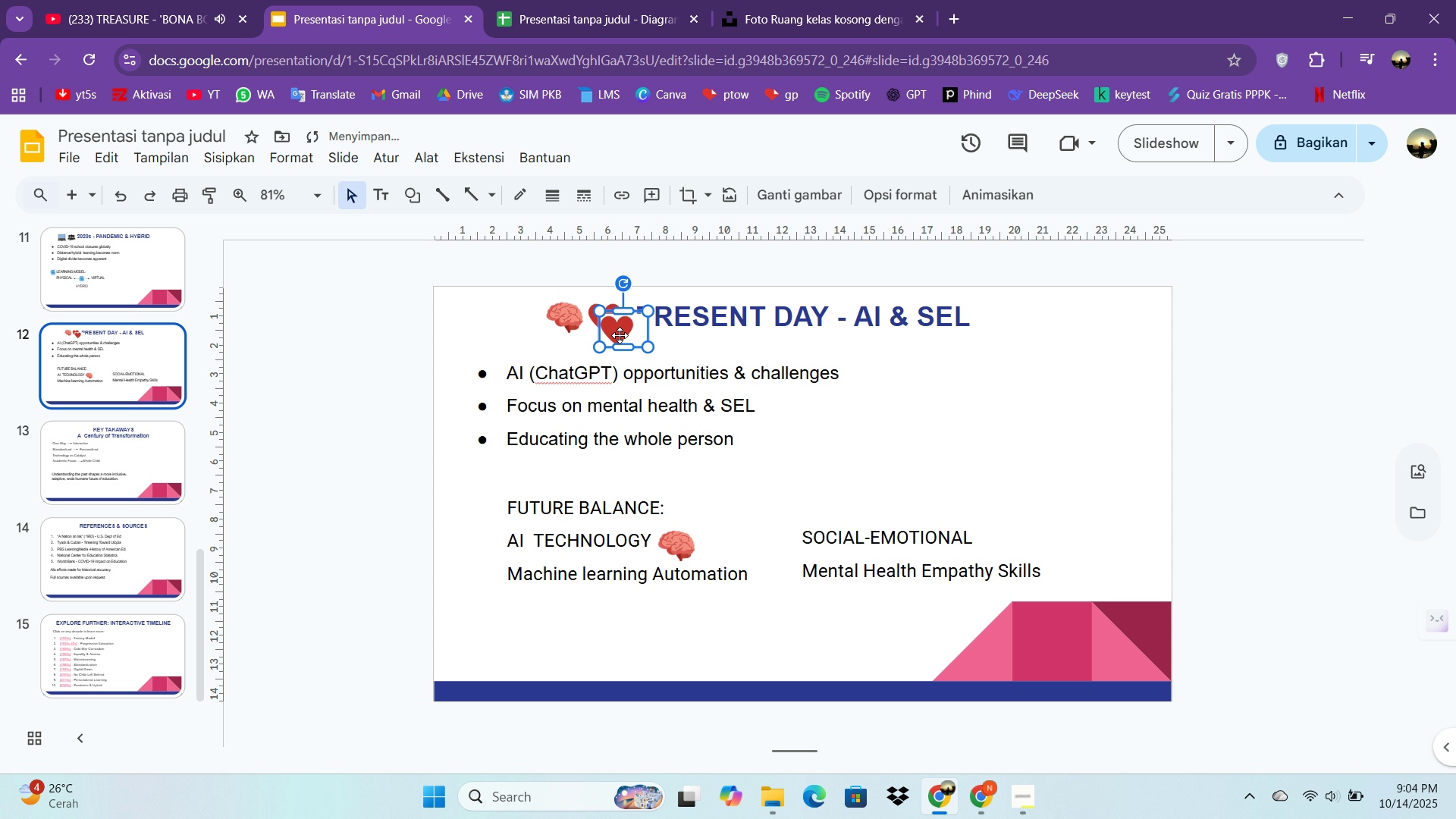 
left_click([617, 340])
 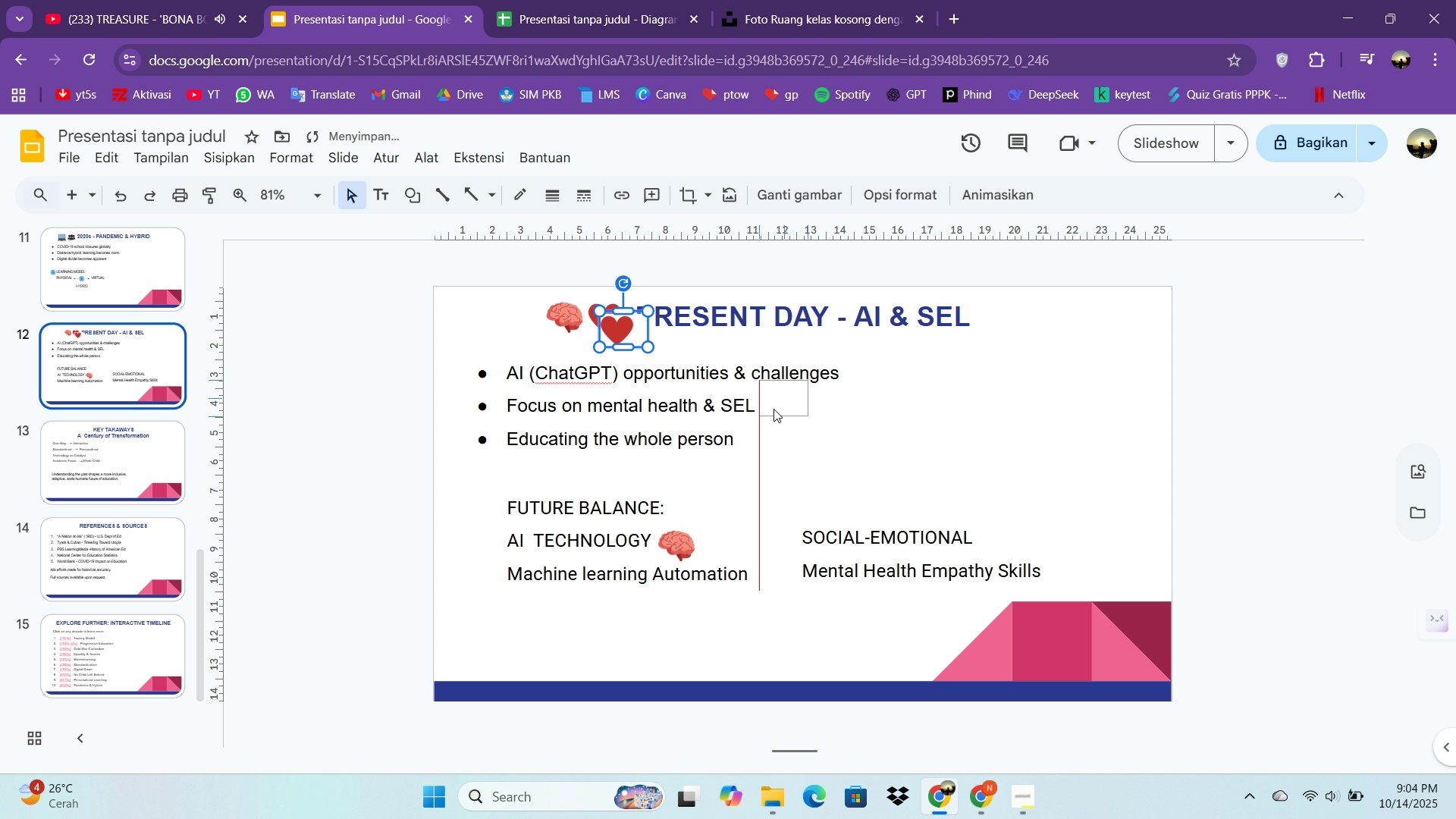 
left_click_drag(start_coordinate=[617, 340], to_coordinate=[915, 469])
 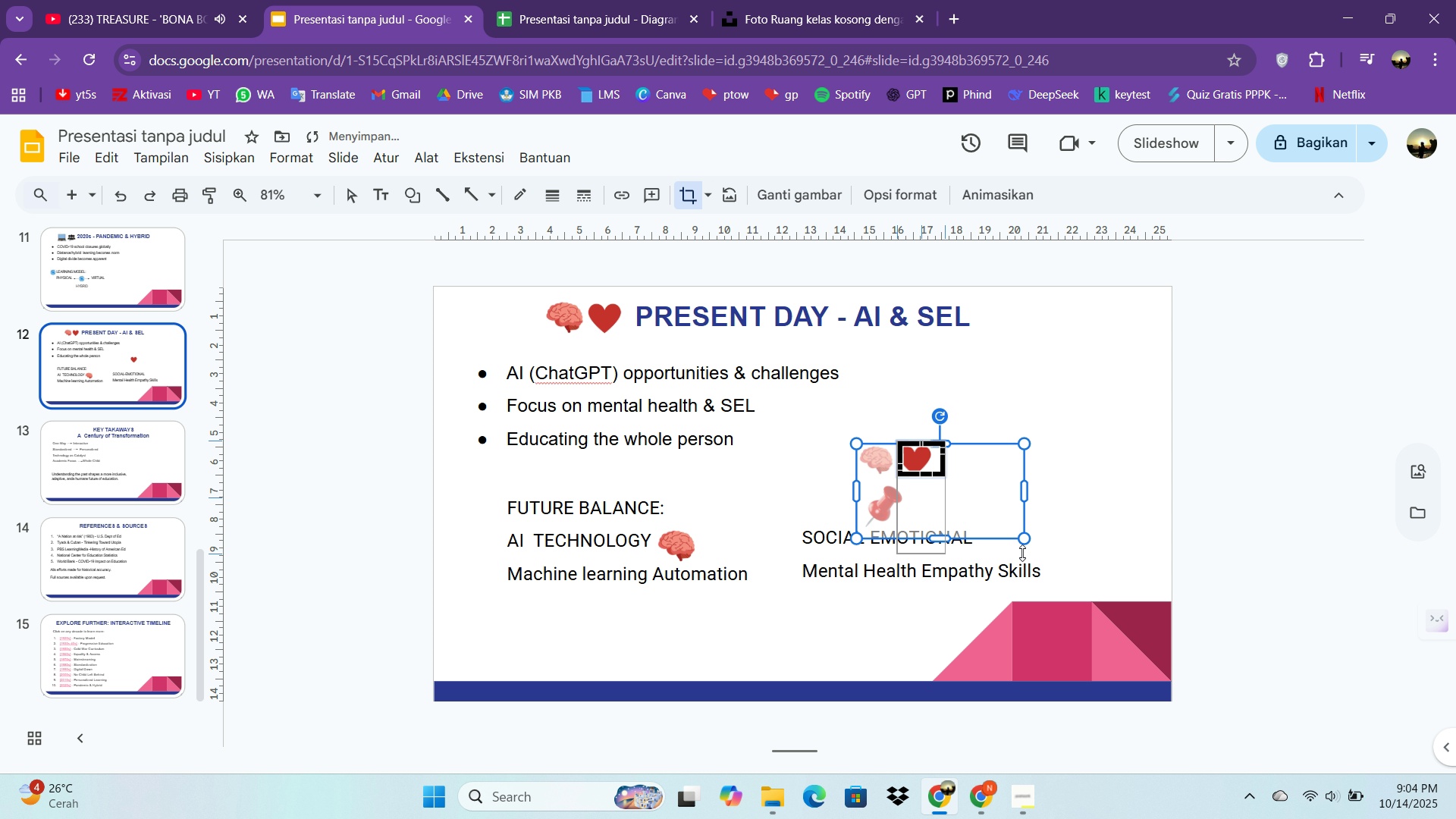 
left_click_drag(start_coordinate=[927, 476], to_coordinate=[1022, 552])
 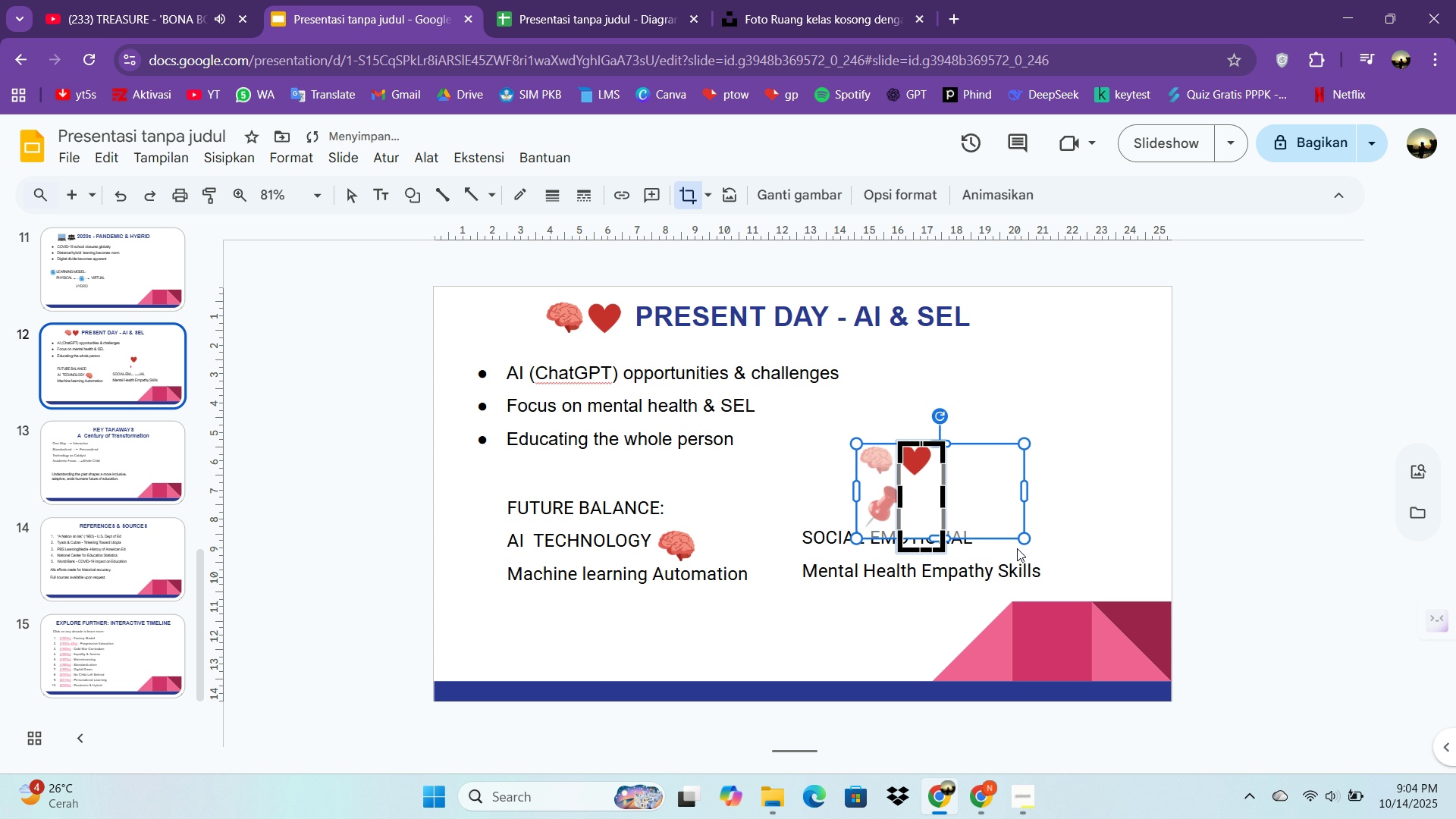 
key(Control+Z)
 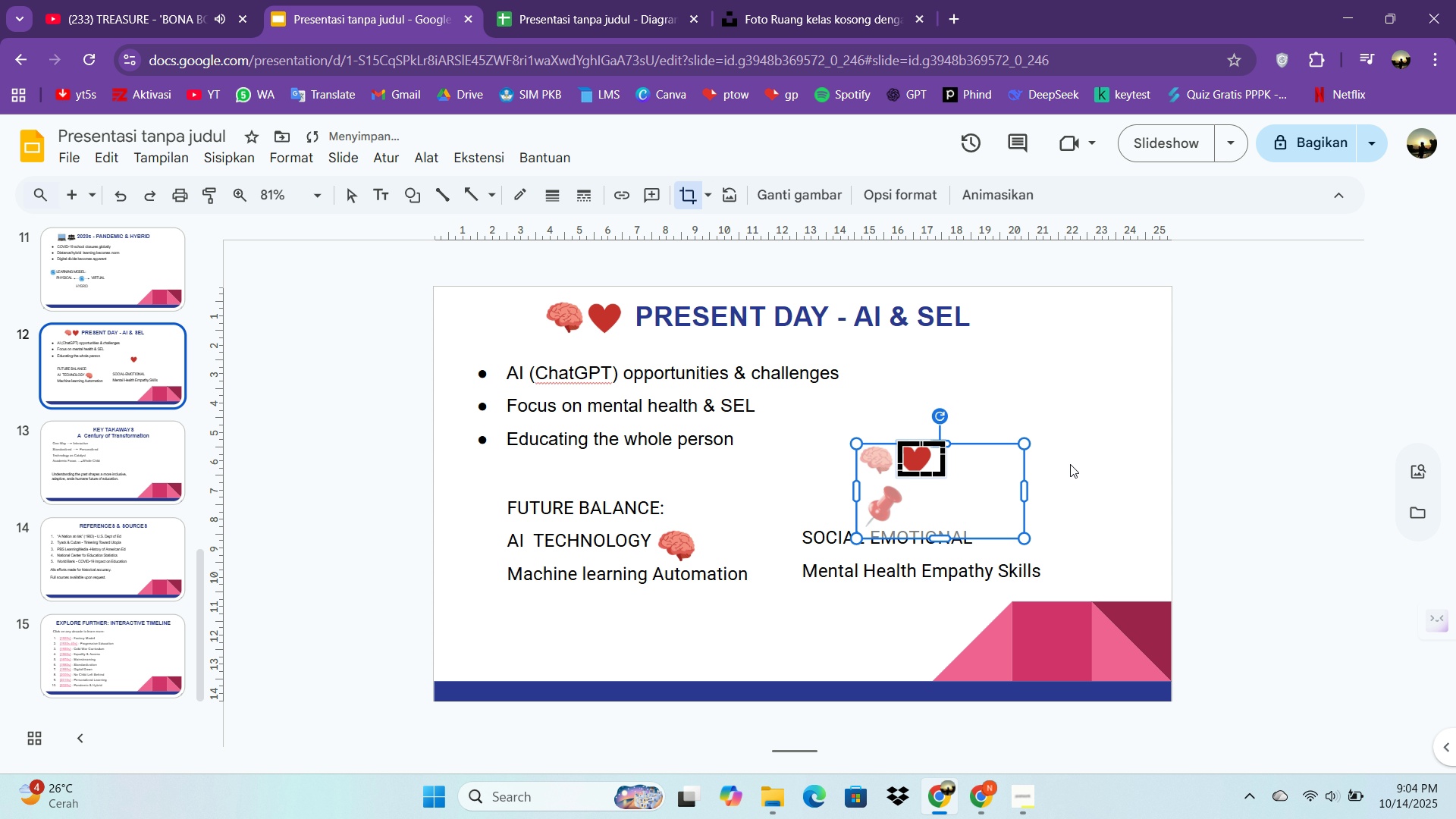 
double_click([1072, 463])
 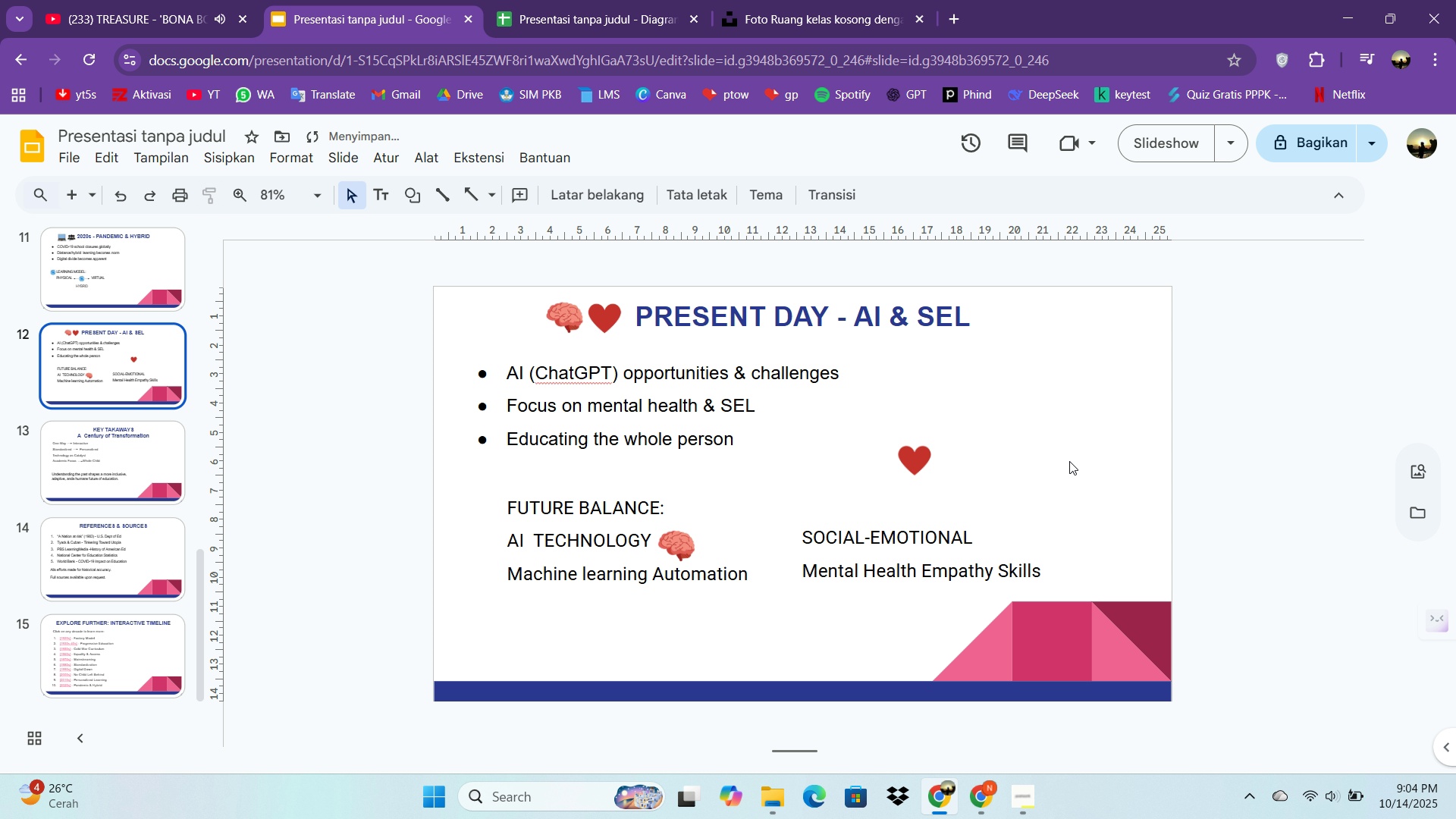 
triple_click([1072, 463])
 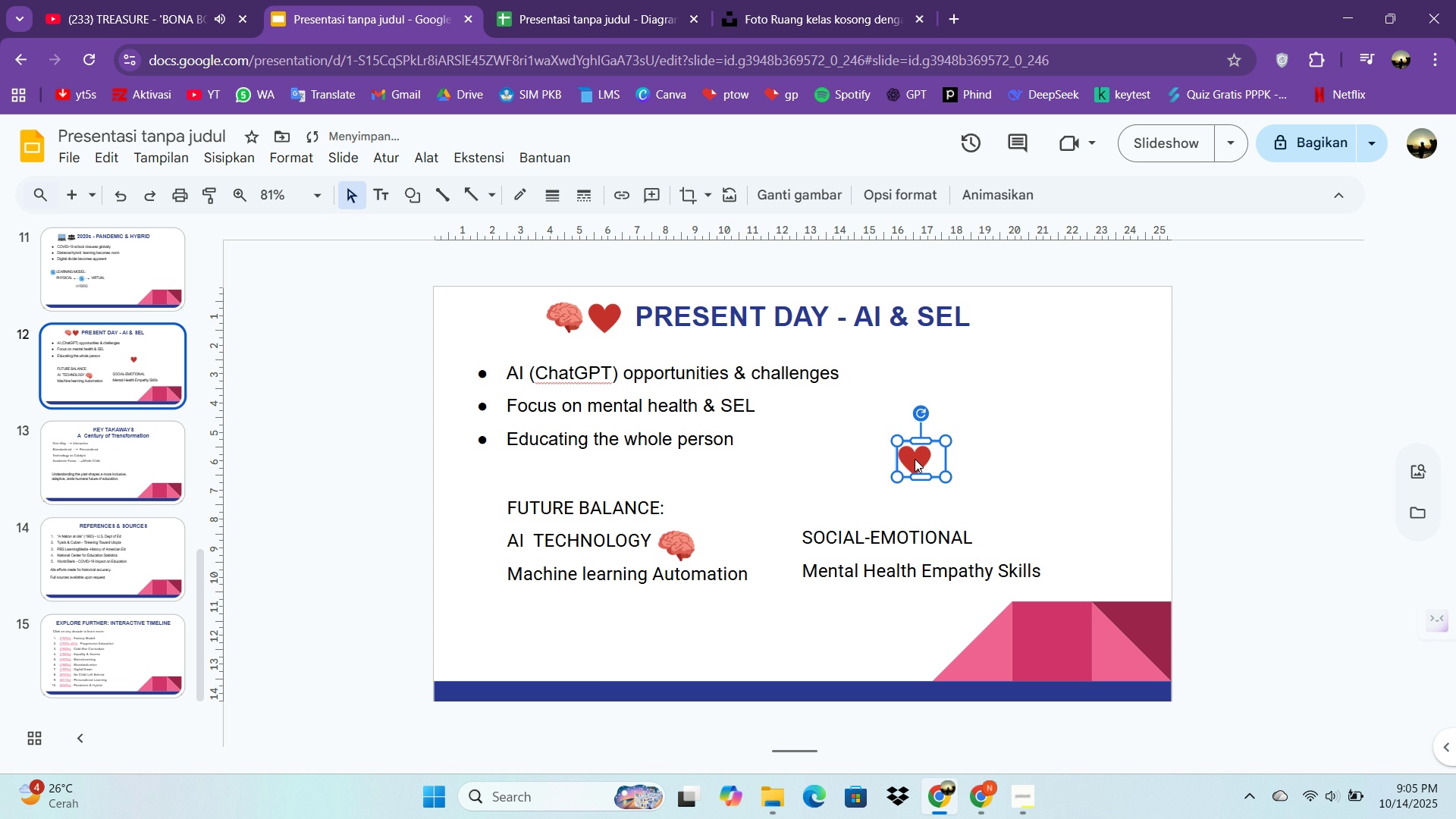 
double_click([915, 459])
 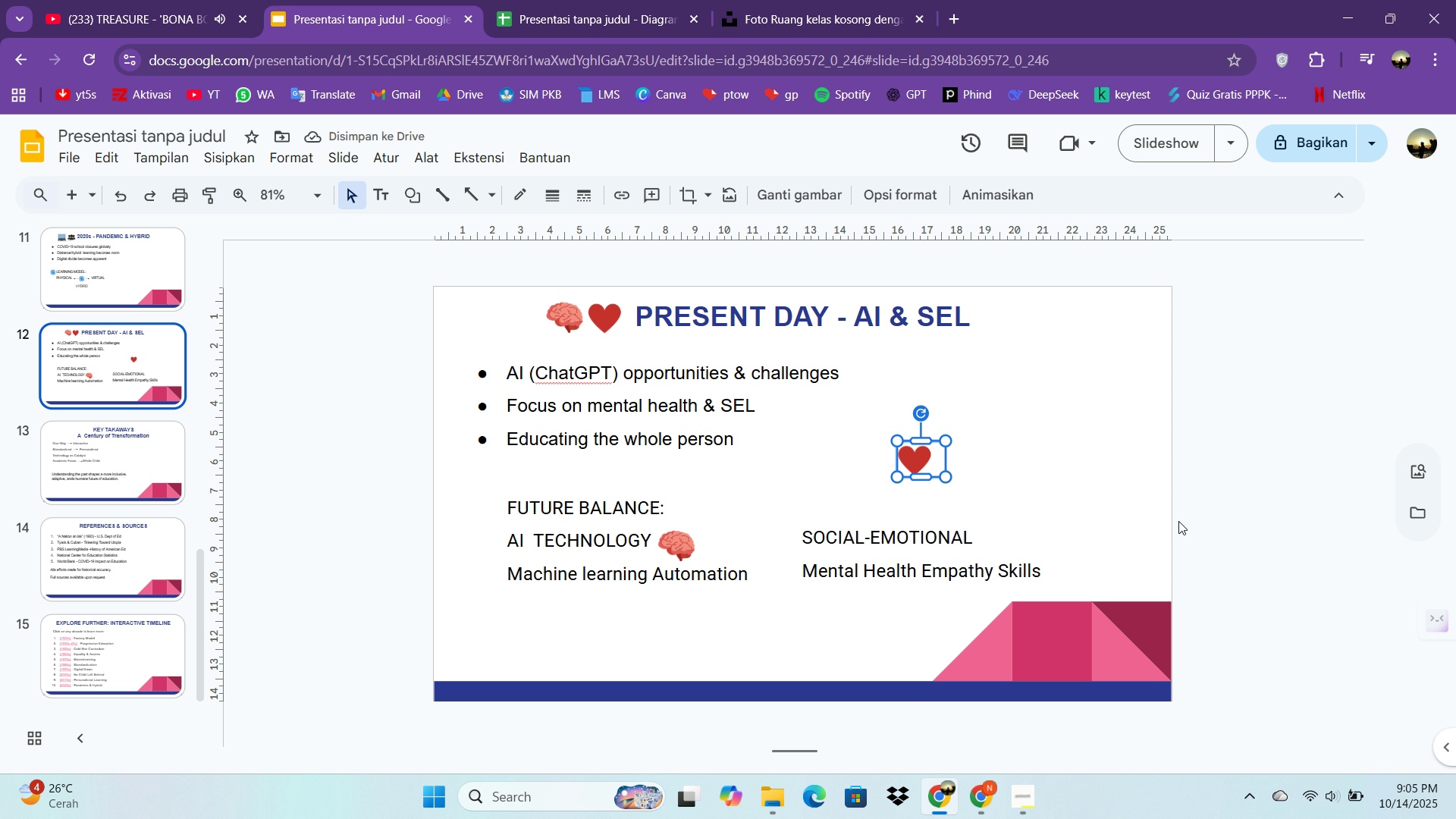 
left_click([1178, 521])
 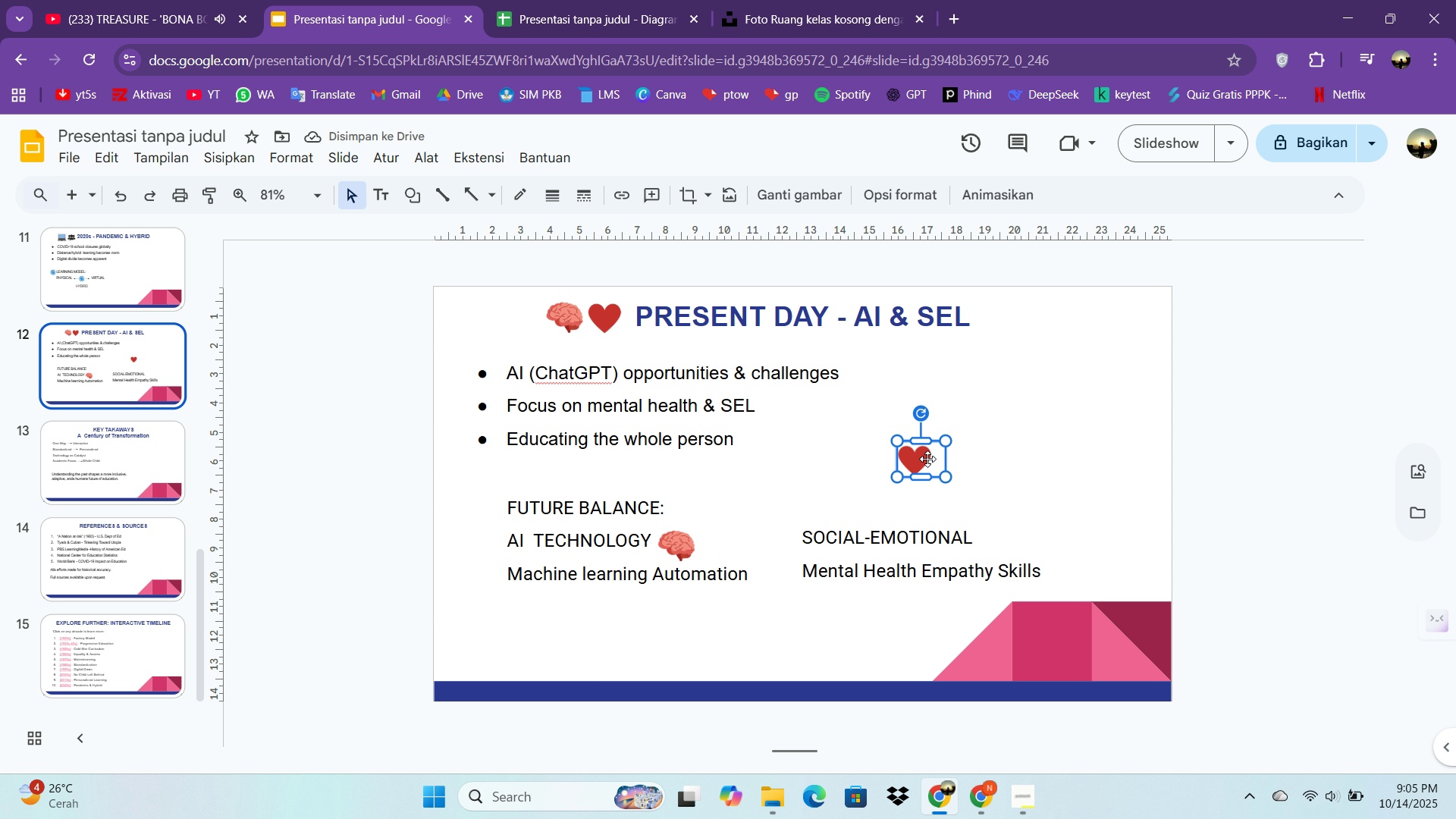 
left_click_drag(start_coordinate=[923, 457], to_coordinate=[1001, 533])
 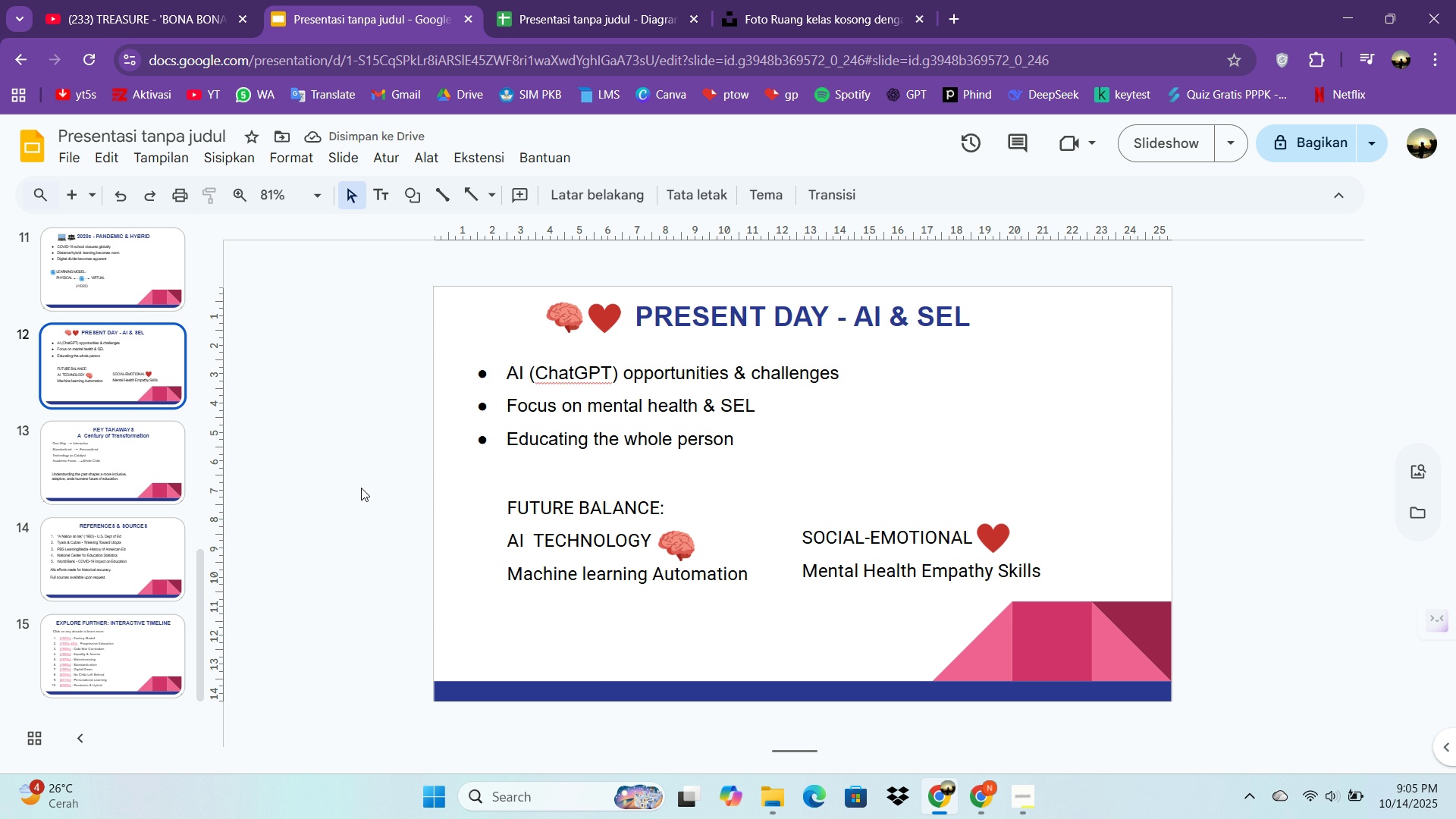 
scroll: coordinate [124, 415], scroll_direction: up, amount: 3.0
 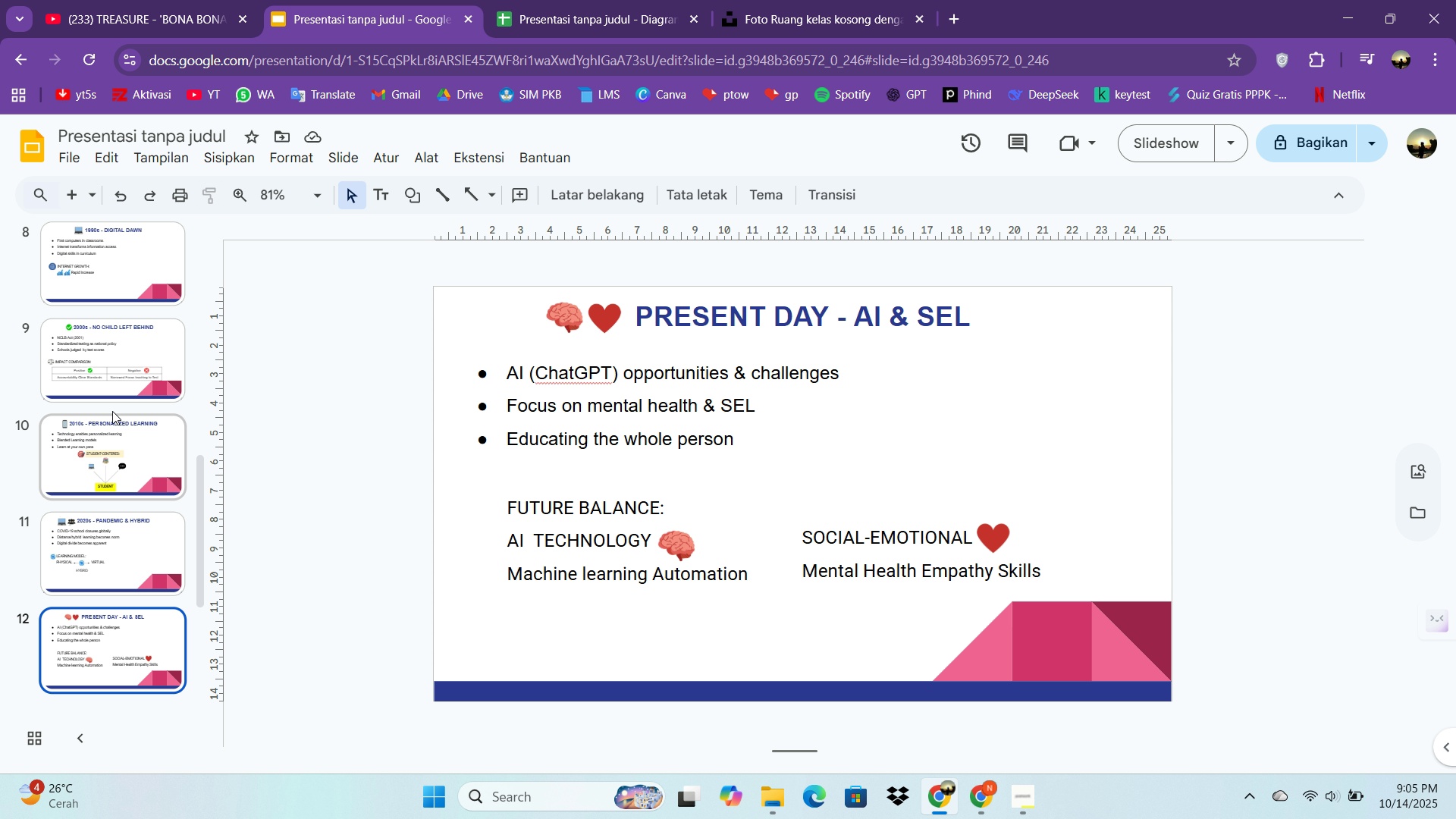 
double_click([108, 381])
 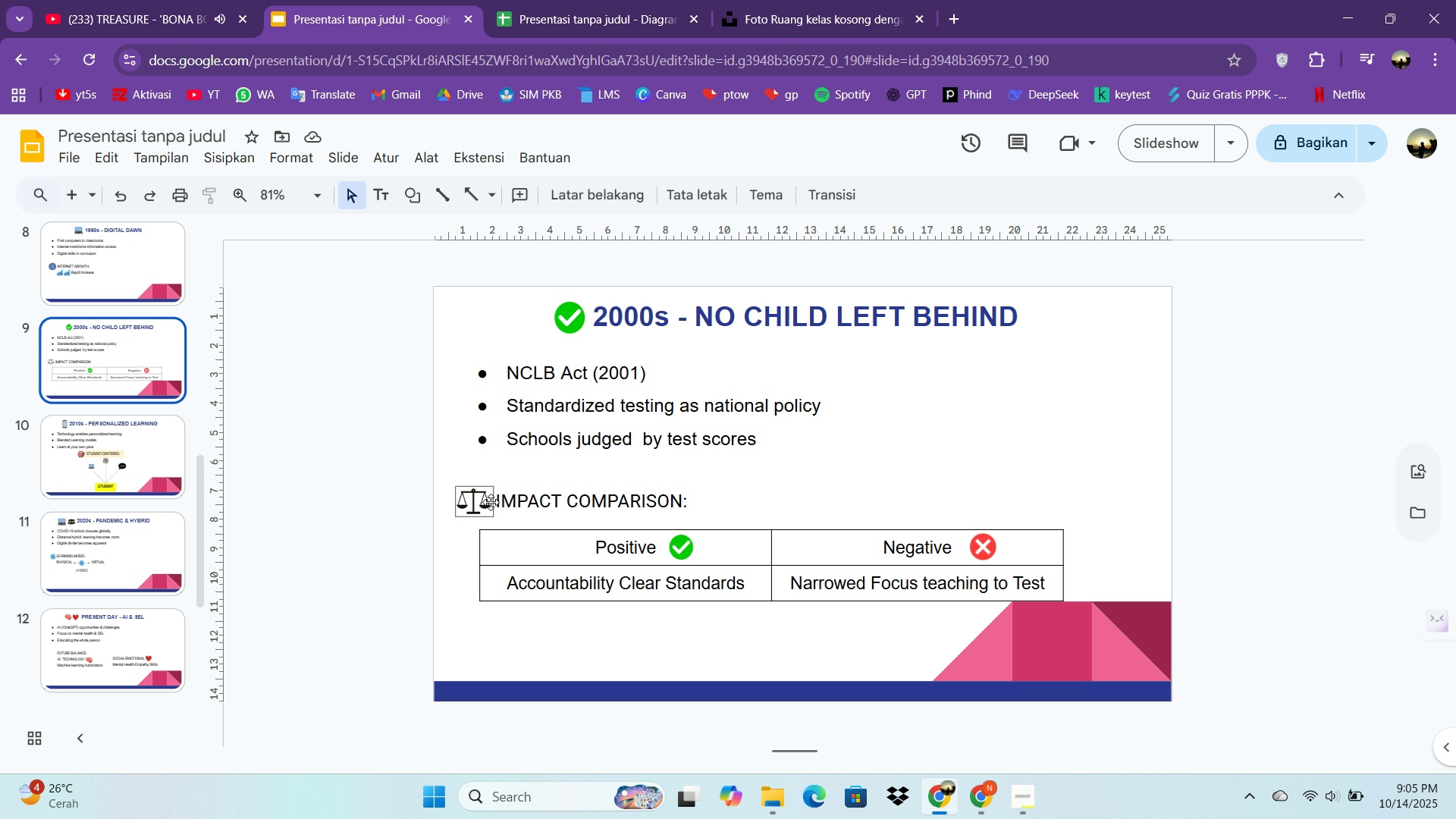 
left_click([475, 498])
 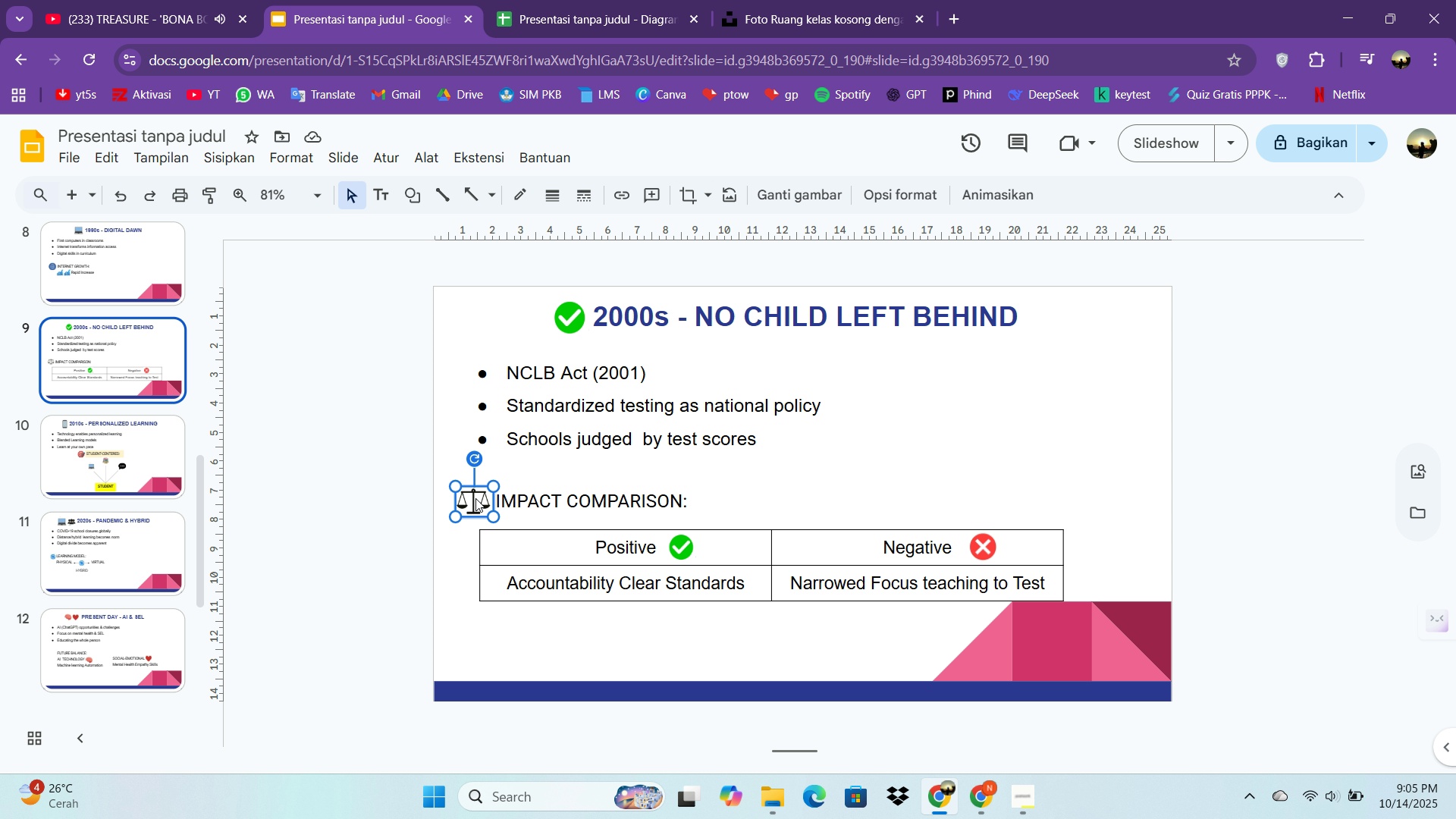 
key(Control+C)
 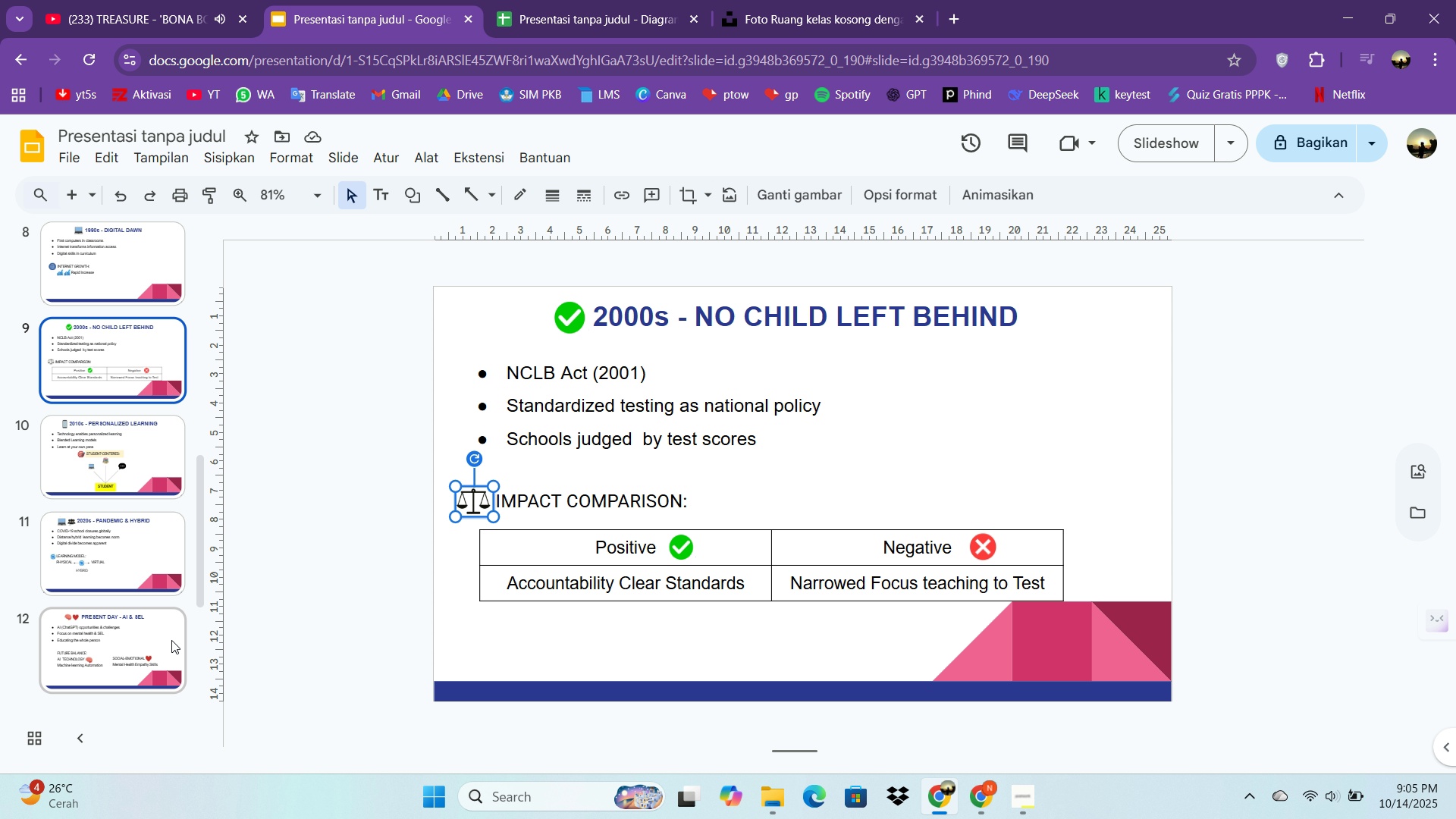 
left_click([142, 632])
 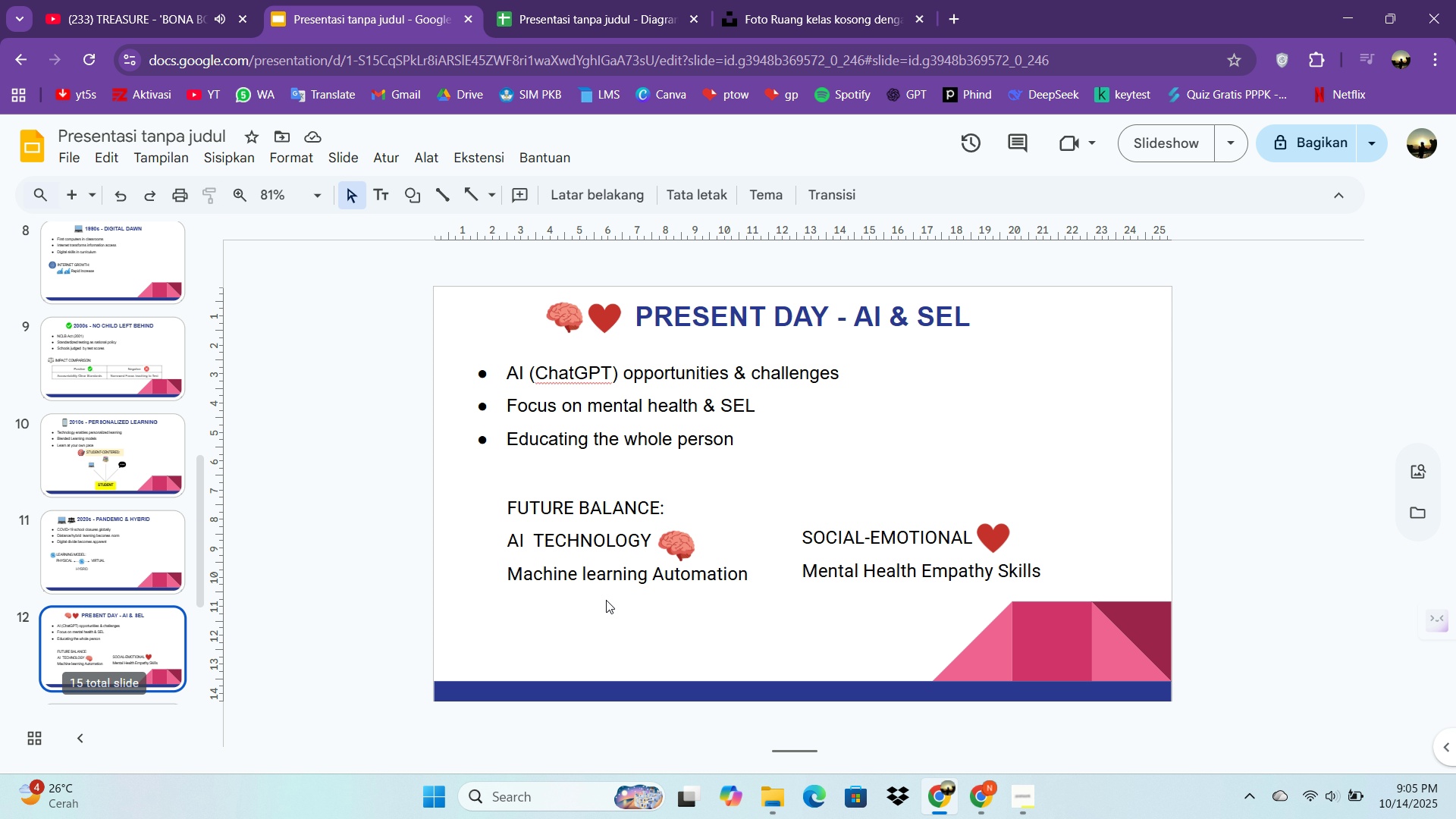 
key(Control+V)
 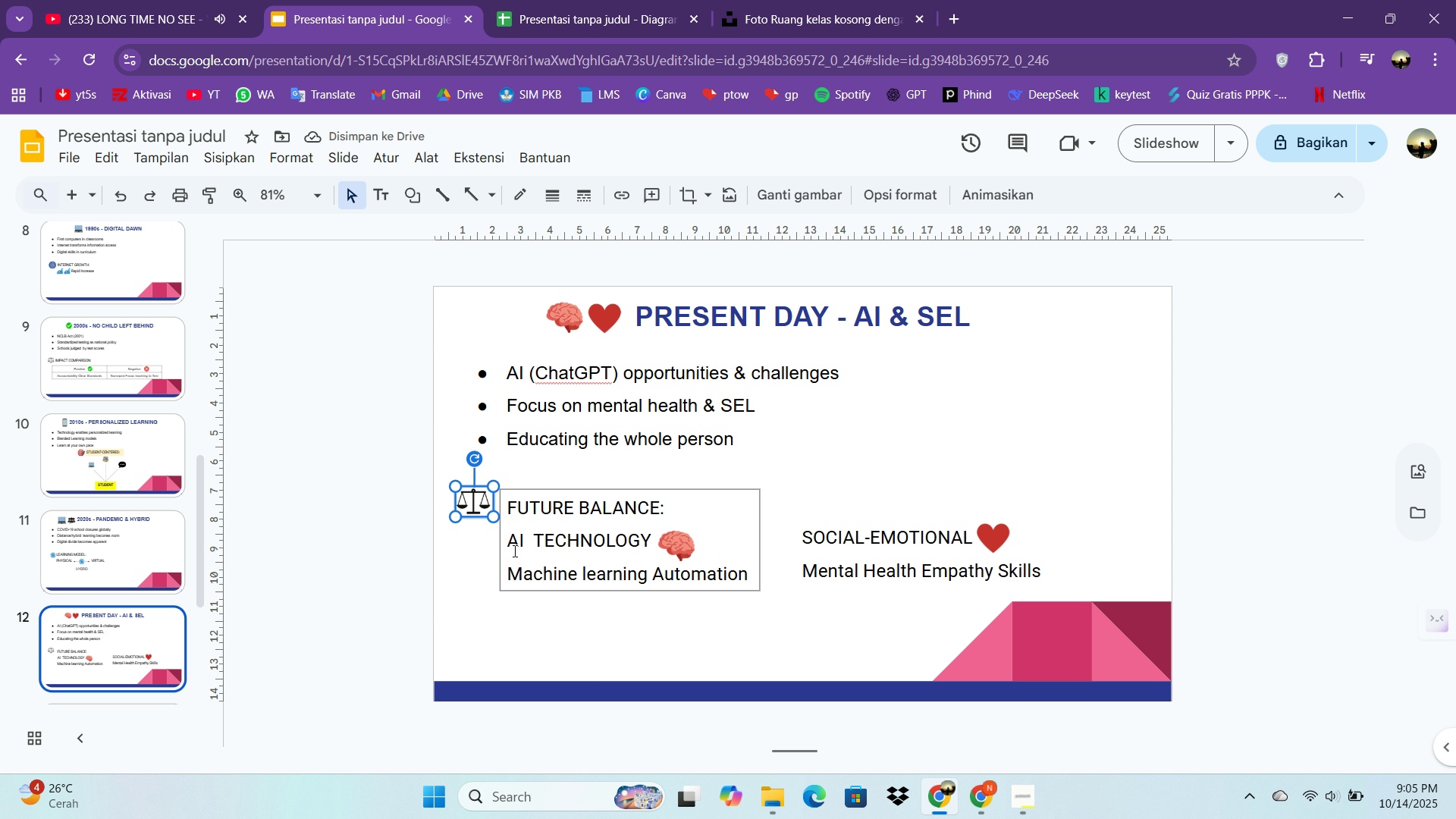 
wait(6.08)
 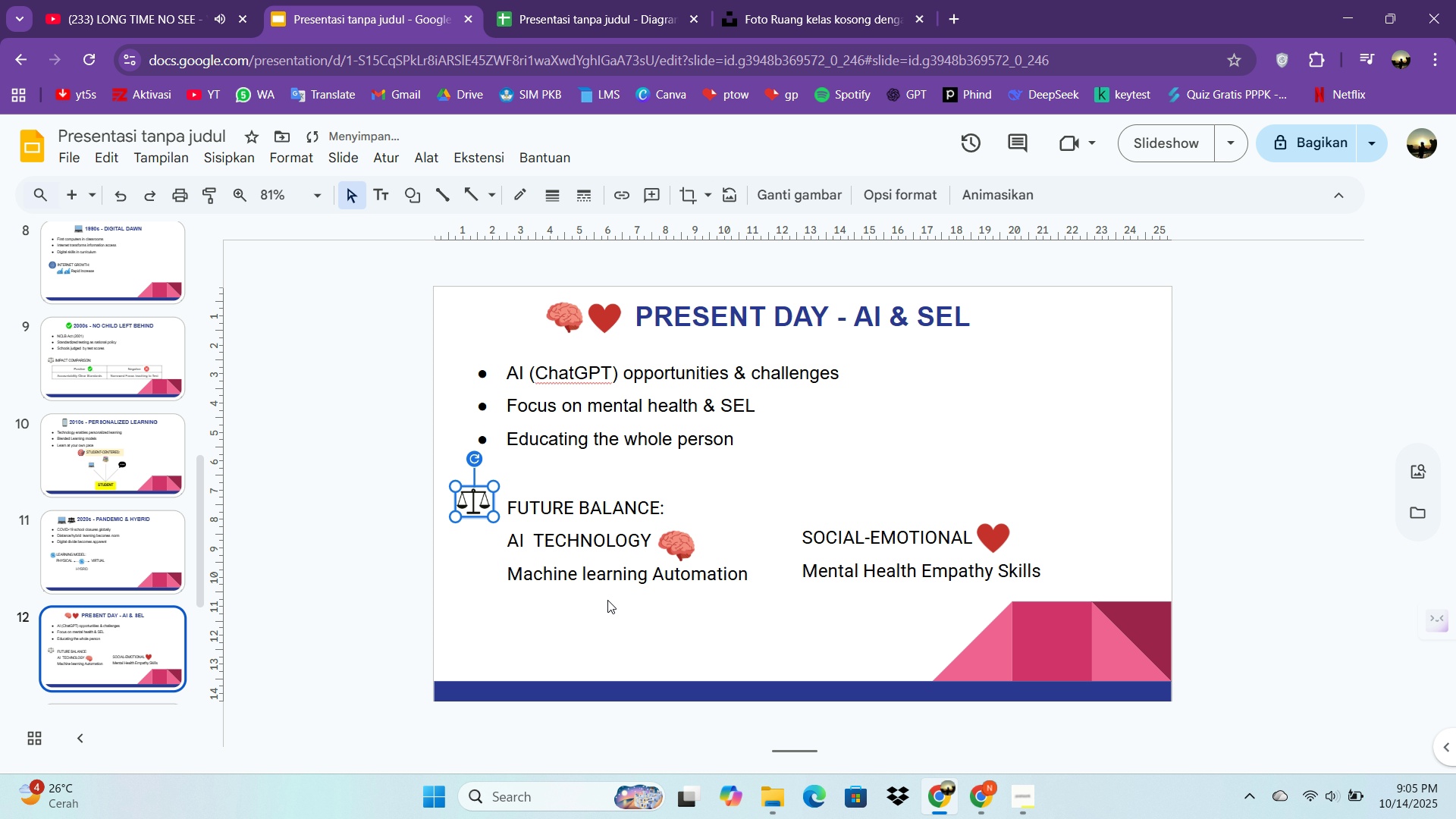 
left_click_drag(start_coordinate=[472, 497], to_coordinate=[477, 501])
 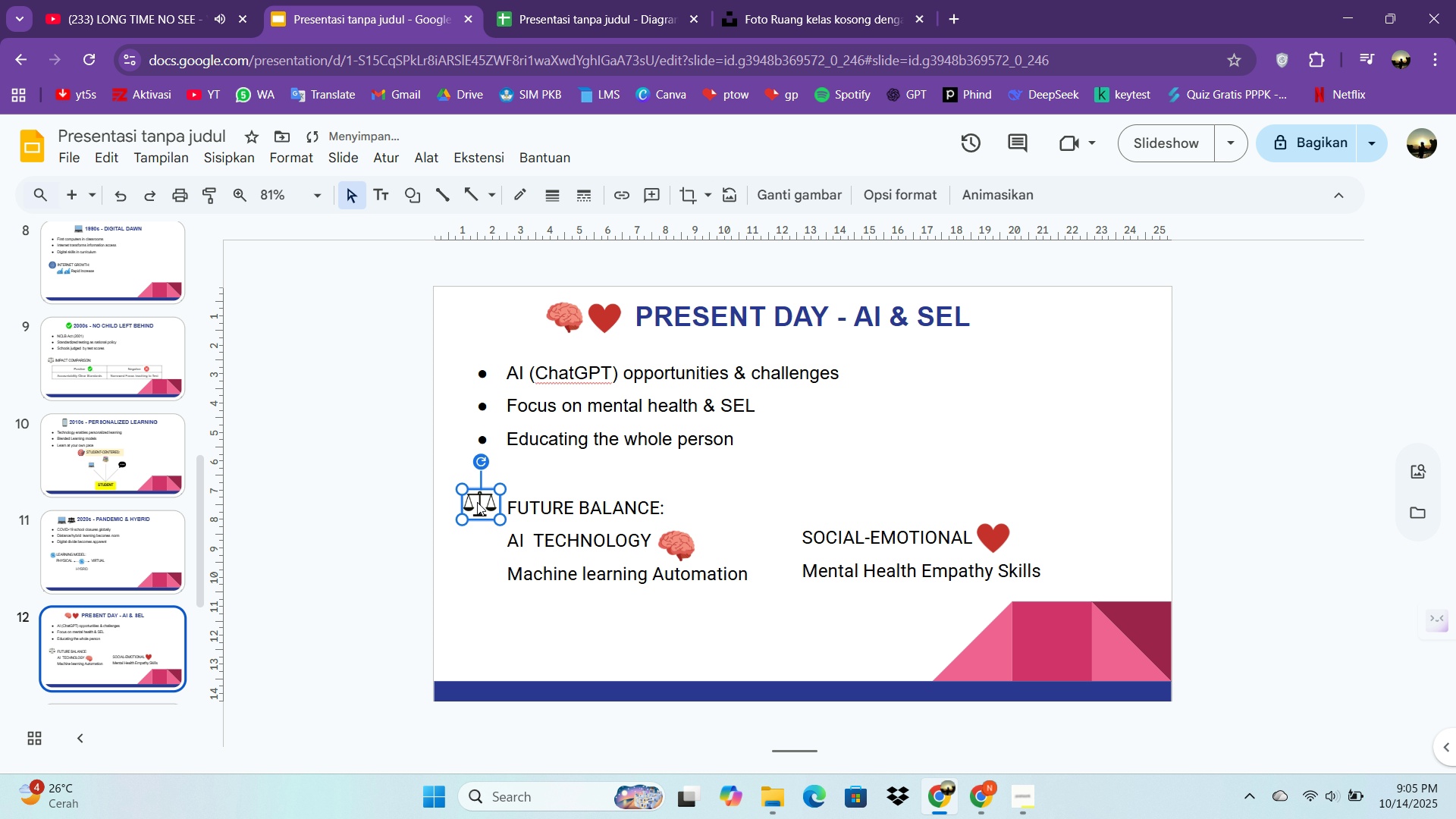 
left_click([477, 501])
 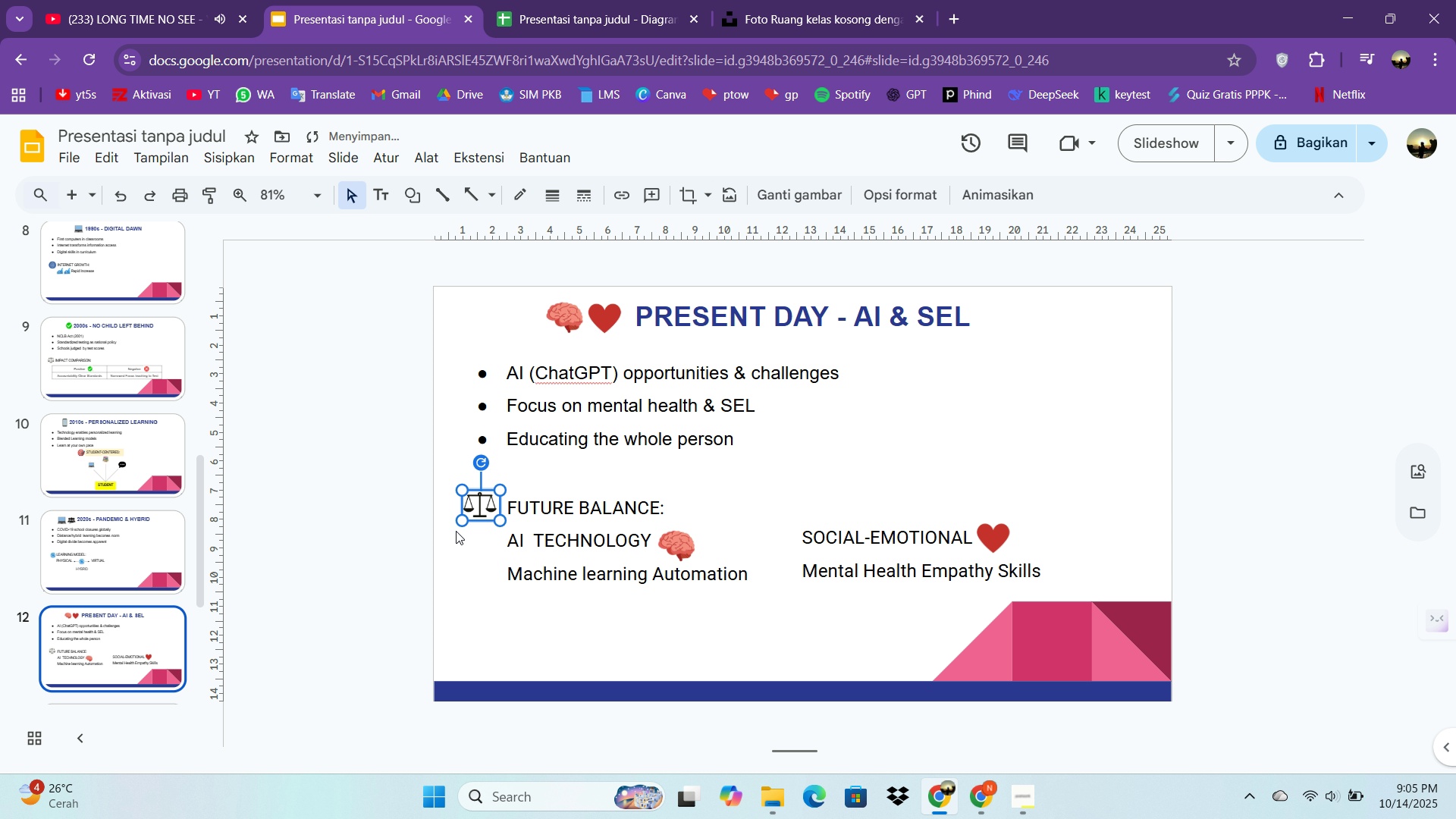 
key(ArrowDown)
 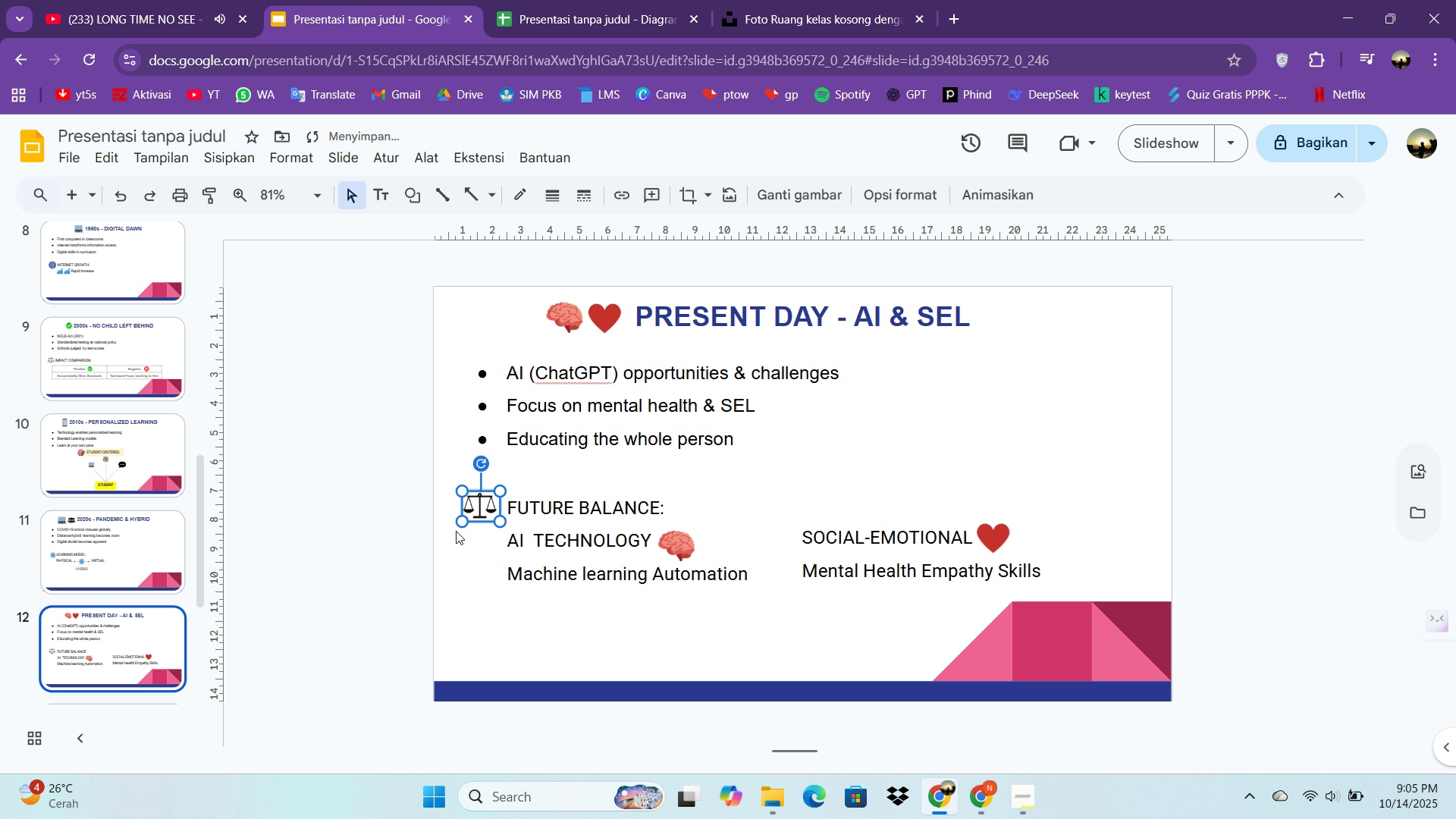 
key(ArrowDown)
 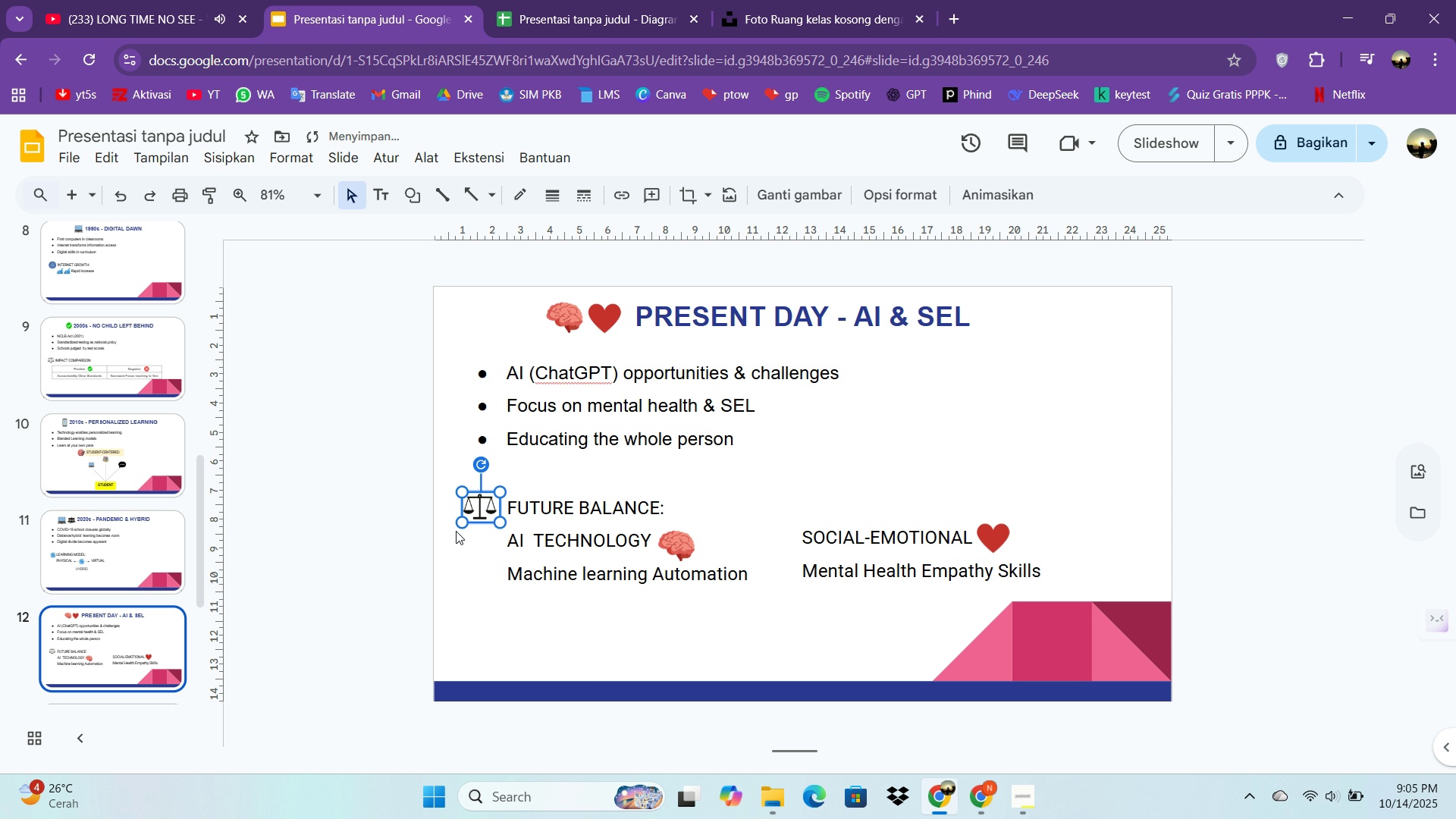 
key(ArrowDown)
 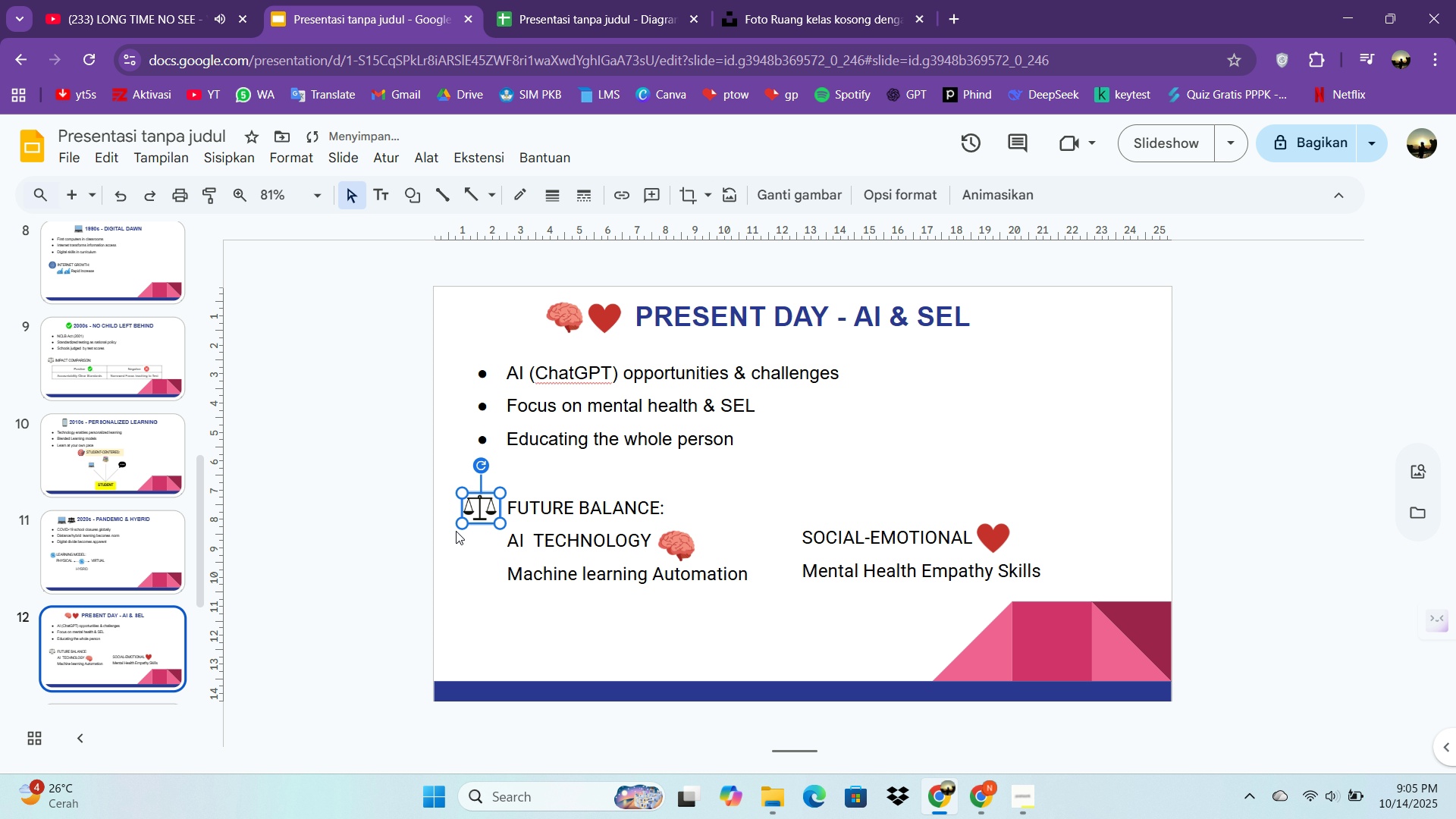 
key(ArrowDown)
 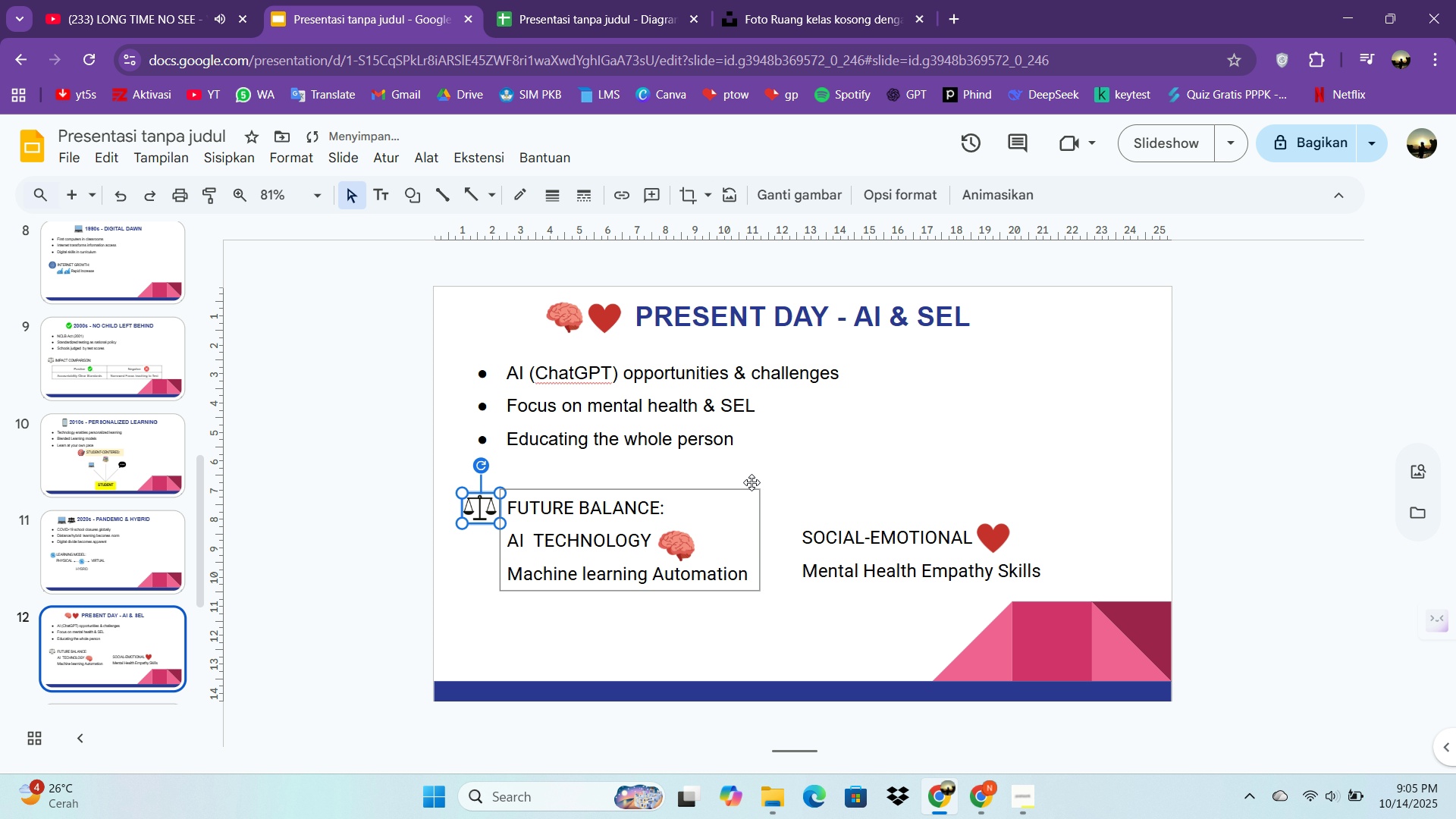 
left_click([752, 482])
 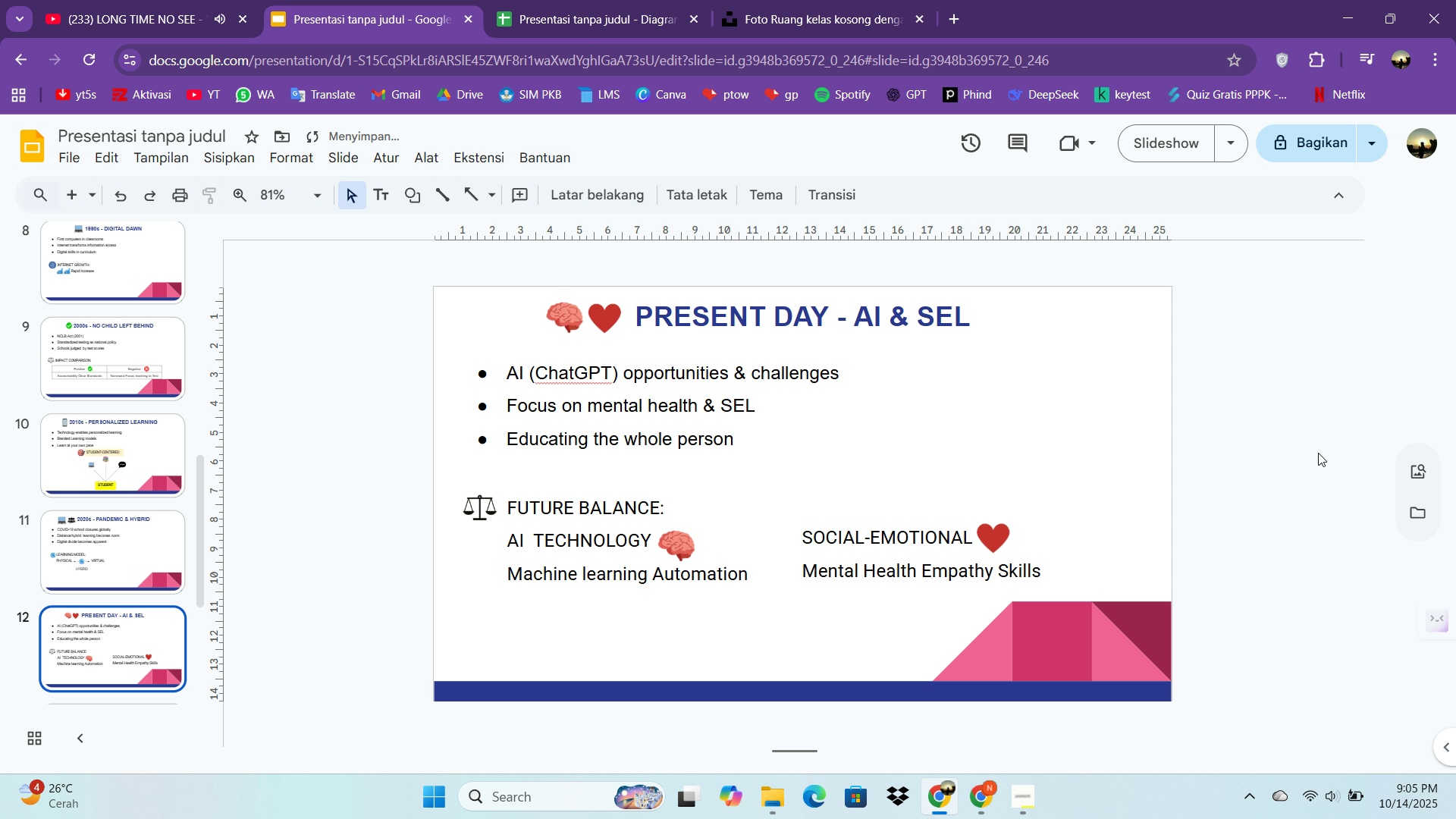 
left_click([1318, 453])
 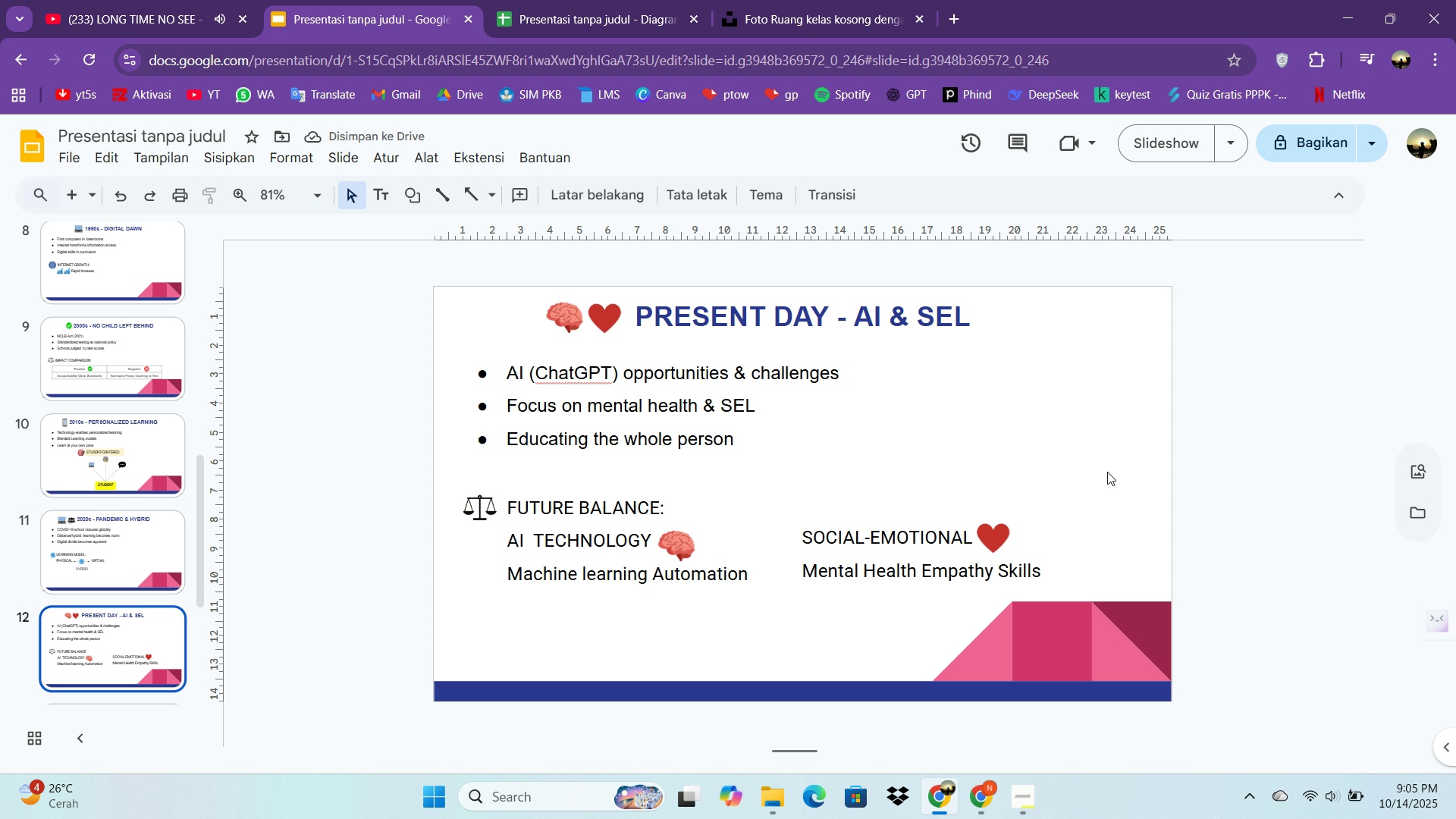 
scroll: coordinate [10, 547], scroll_direction: down, amount: 2.0
 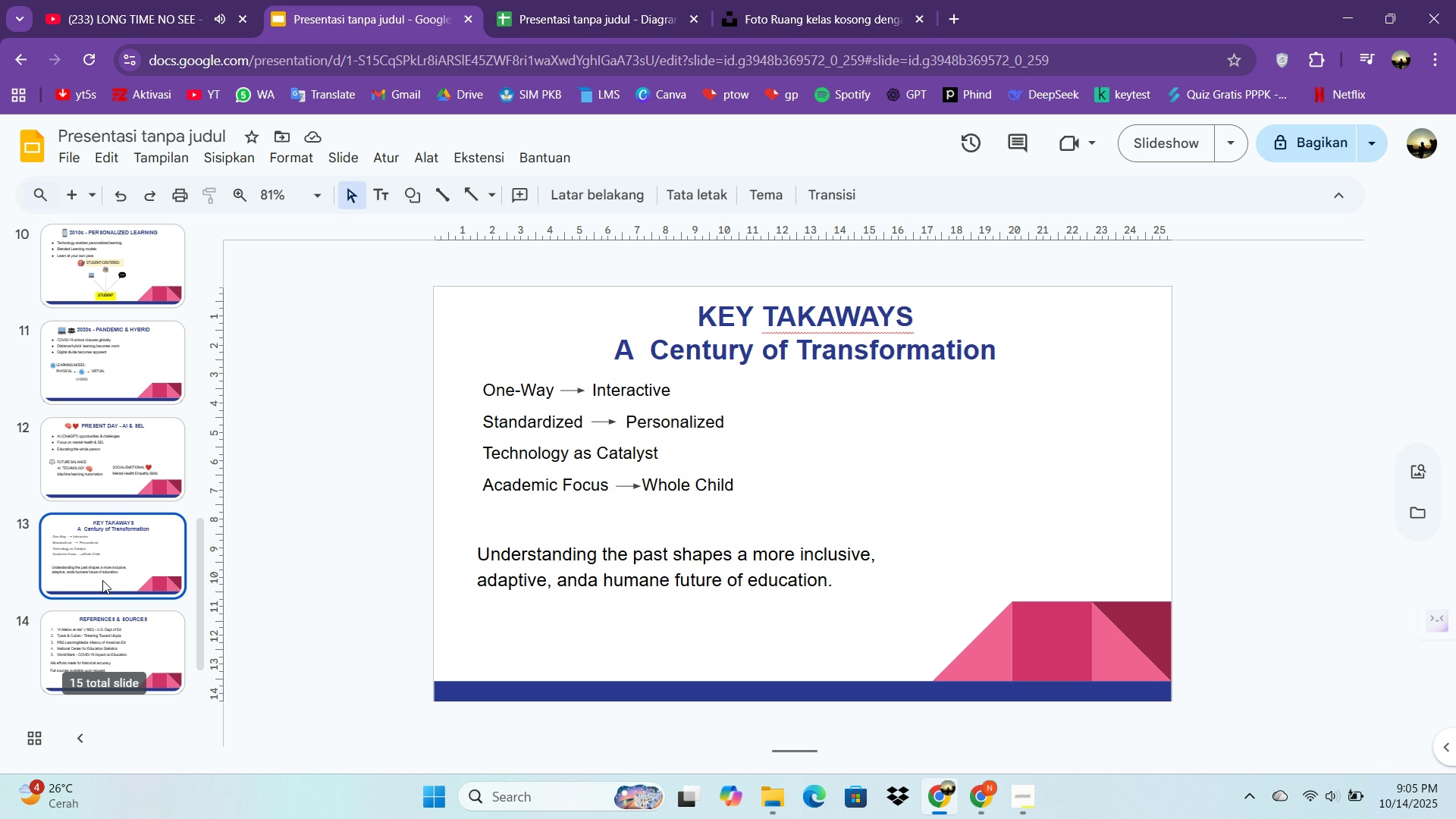 
left_click([102, 580])
 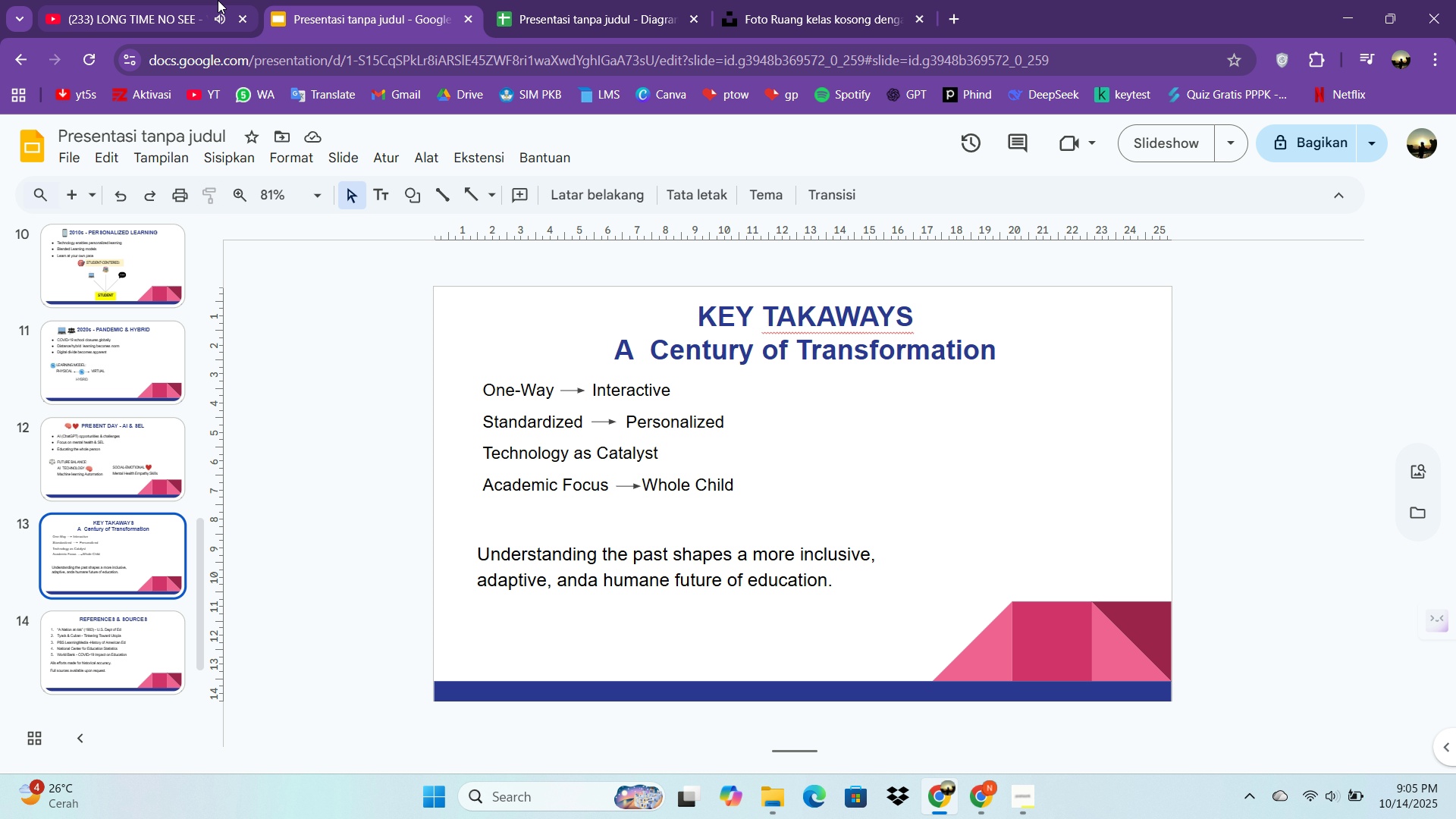 
left_click([239, 163])
 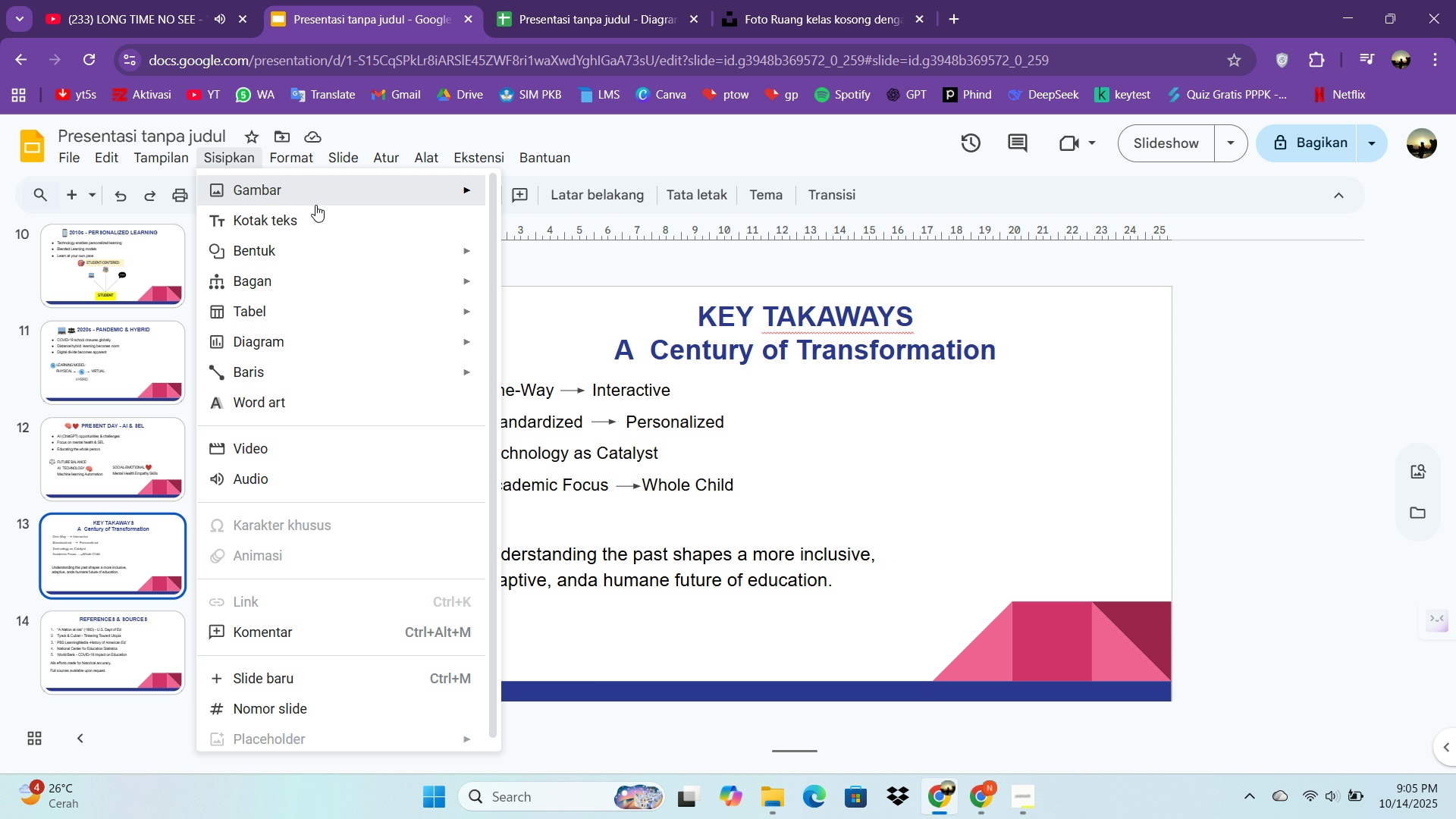 
left_click([315, 205])
 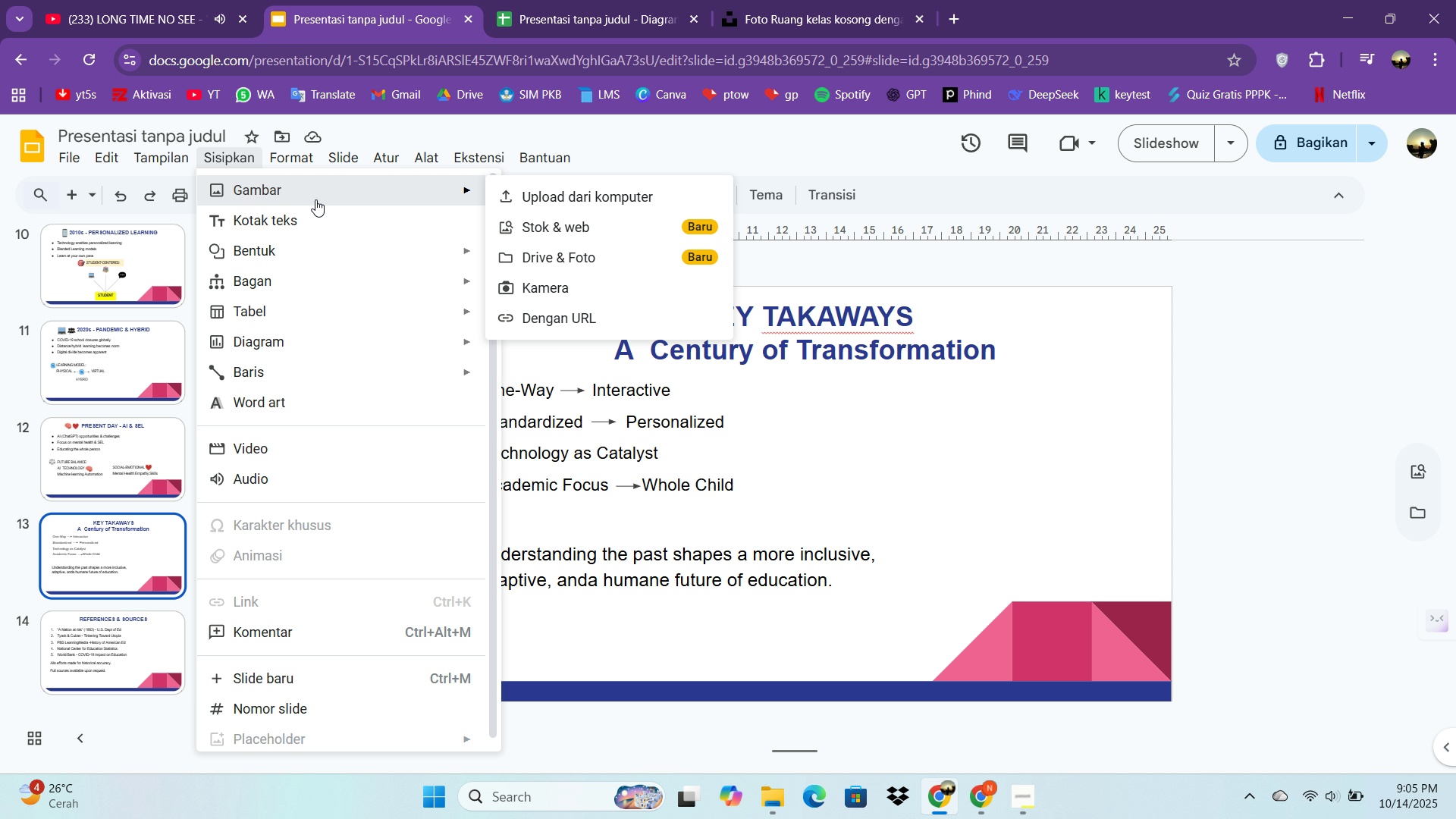 
double_click([315, 199])
 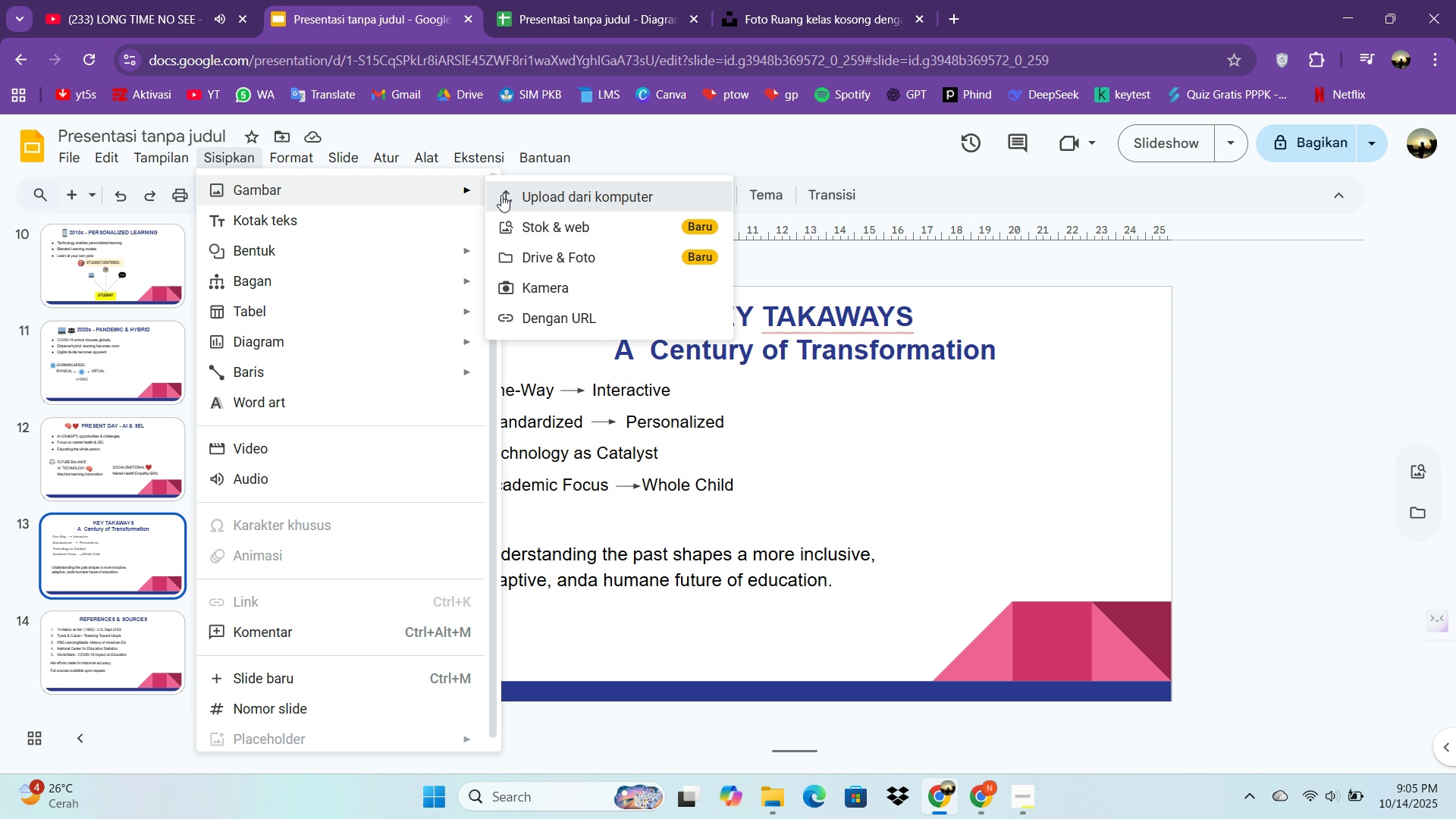 
left_click([501, 195])
 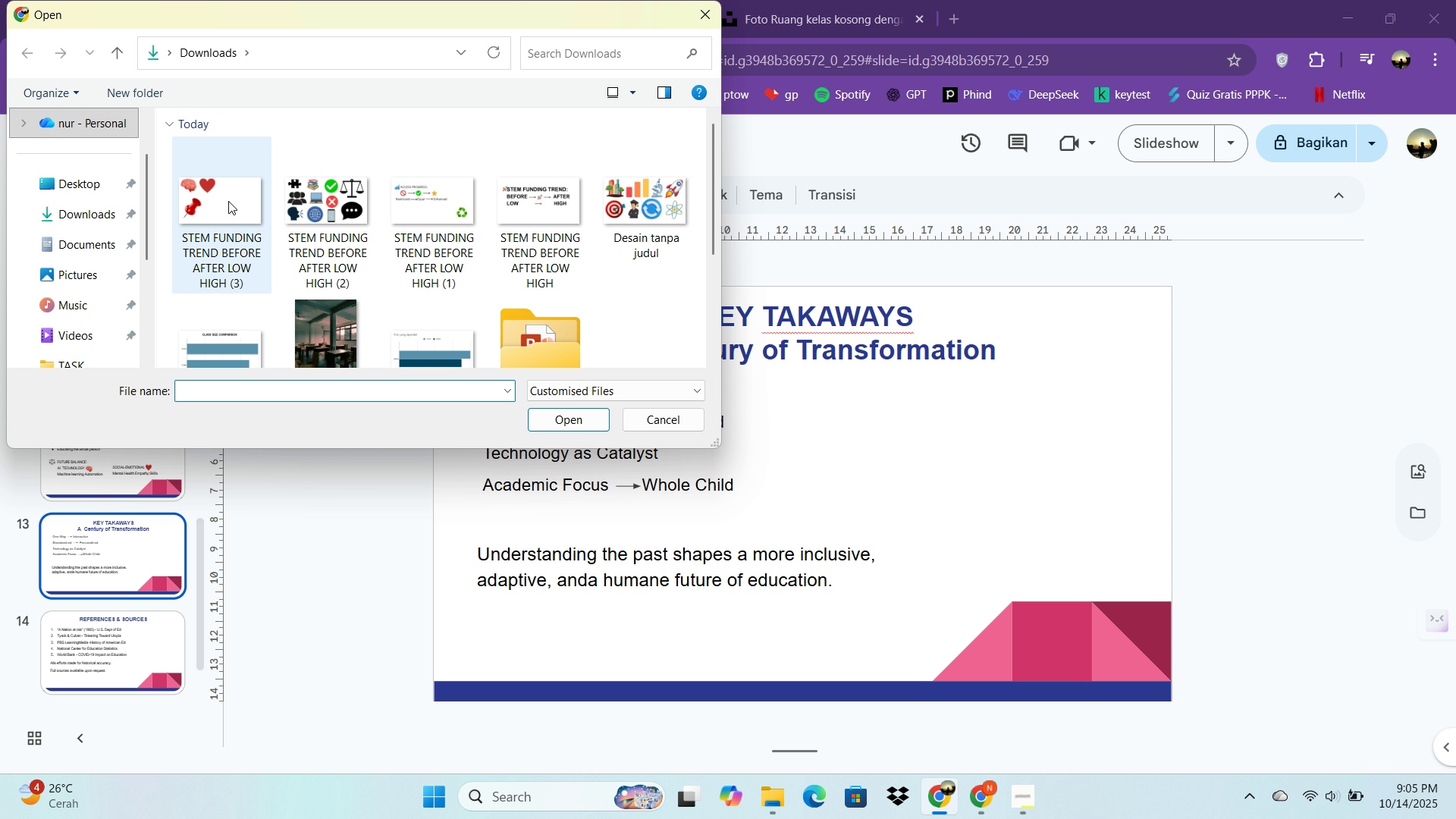 
double_click([228, 201])
 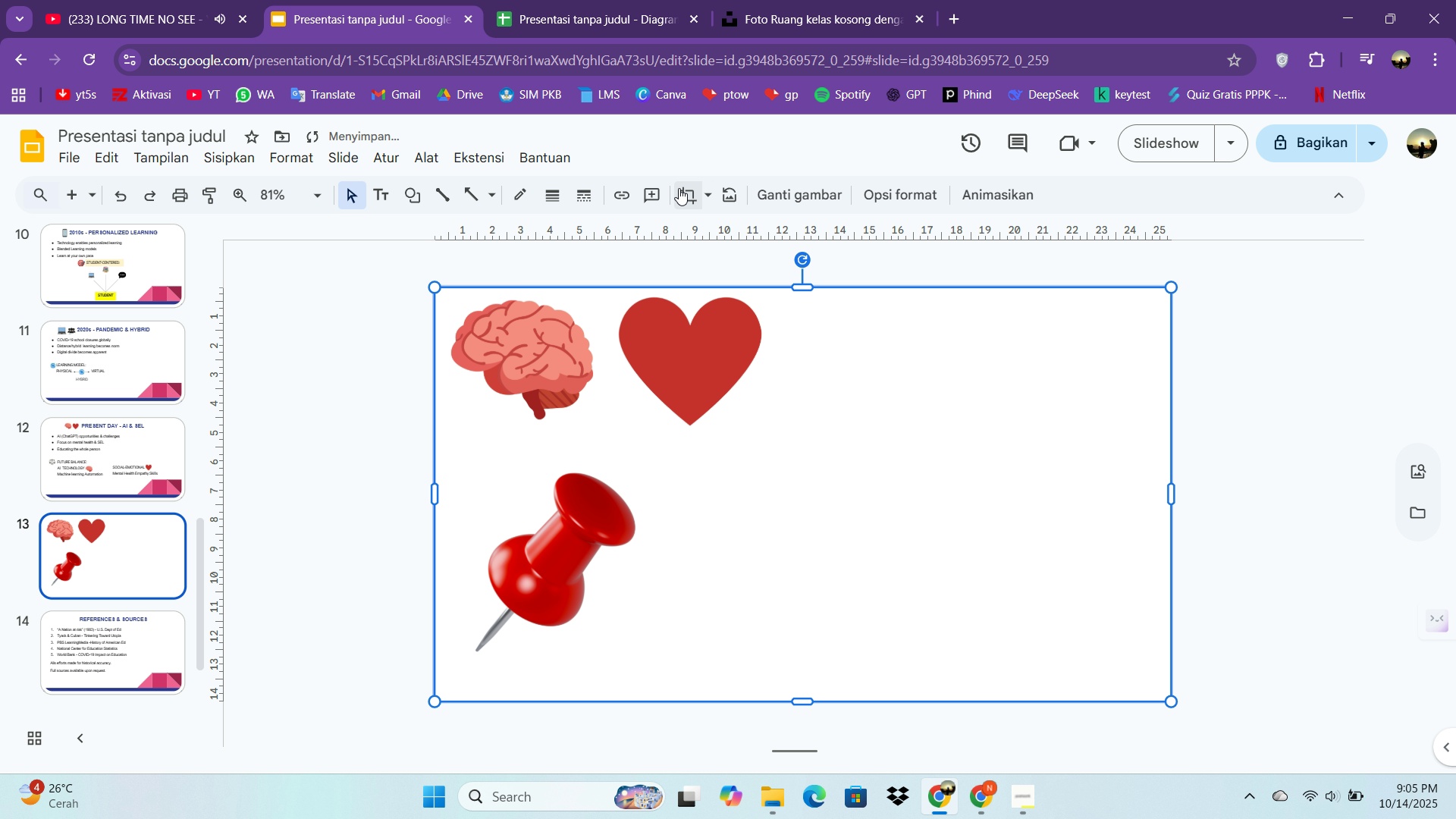 
left_click([682, 188])
 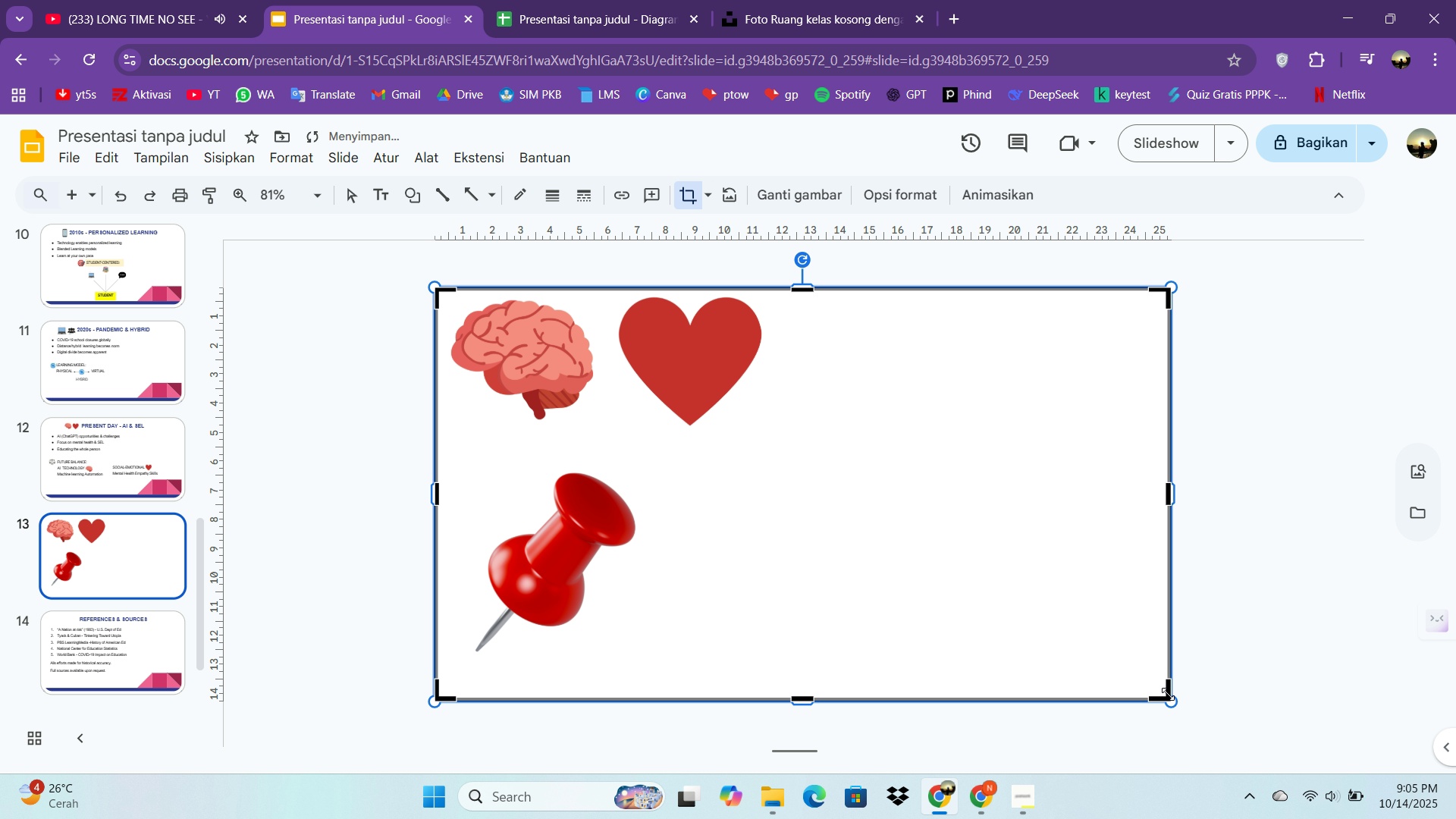 
left_click_drag(start_coordinate=[1167, 697], to_coordinate=[642, 667])
 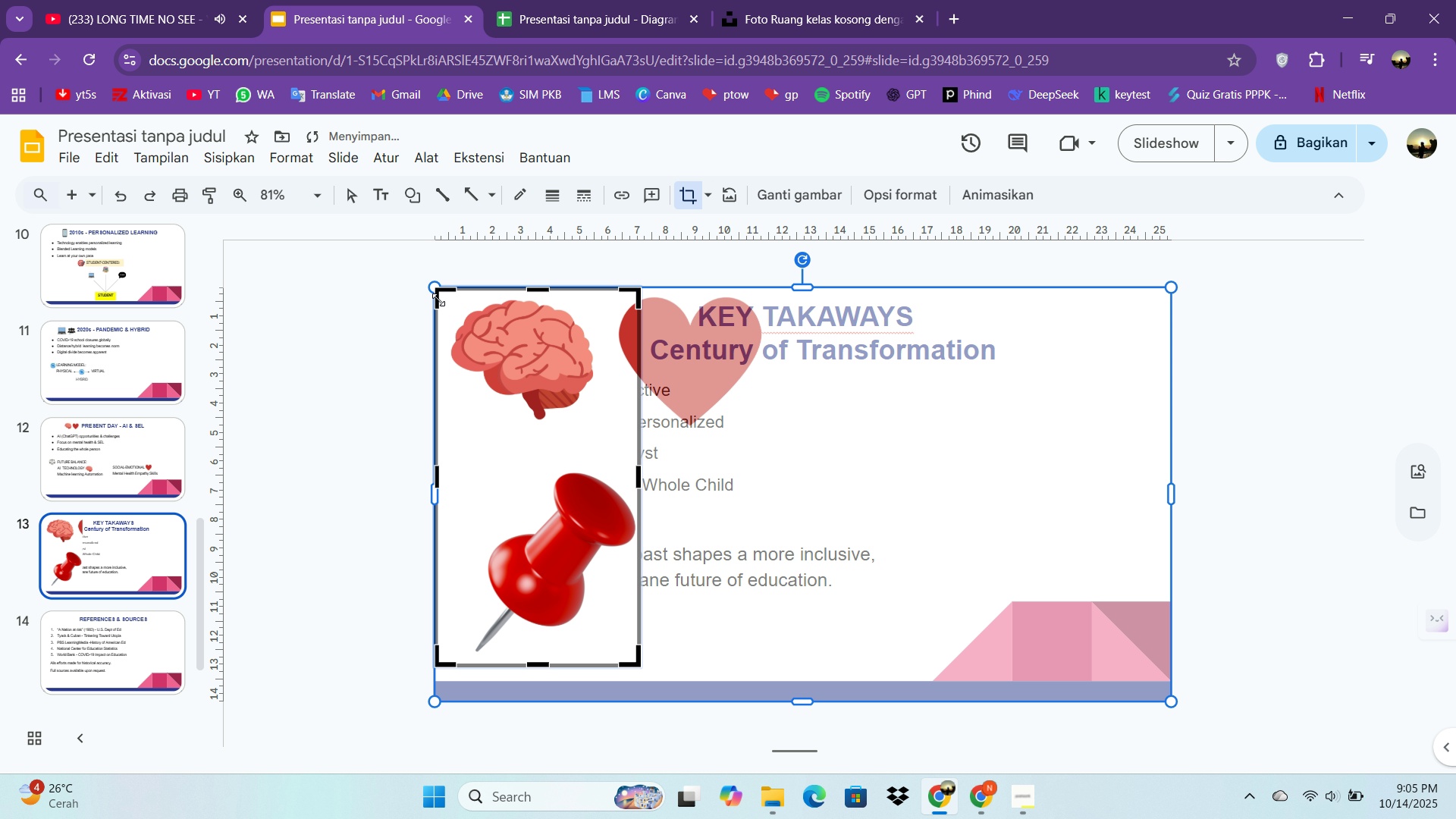 
left_click_drag(start_coordinate=[438, 294], to_coordinate=[471, 463])
 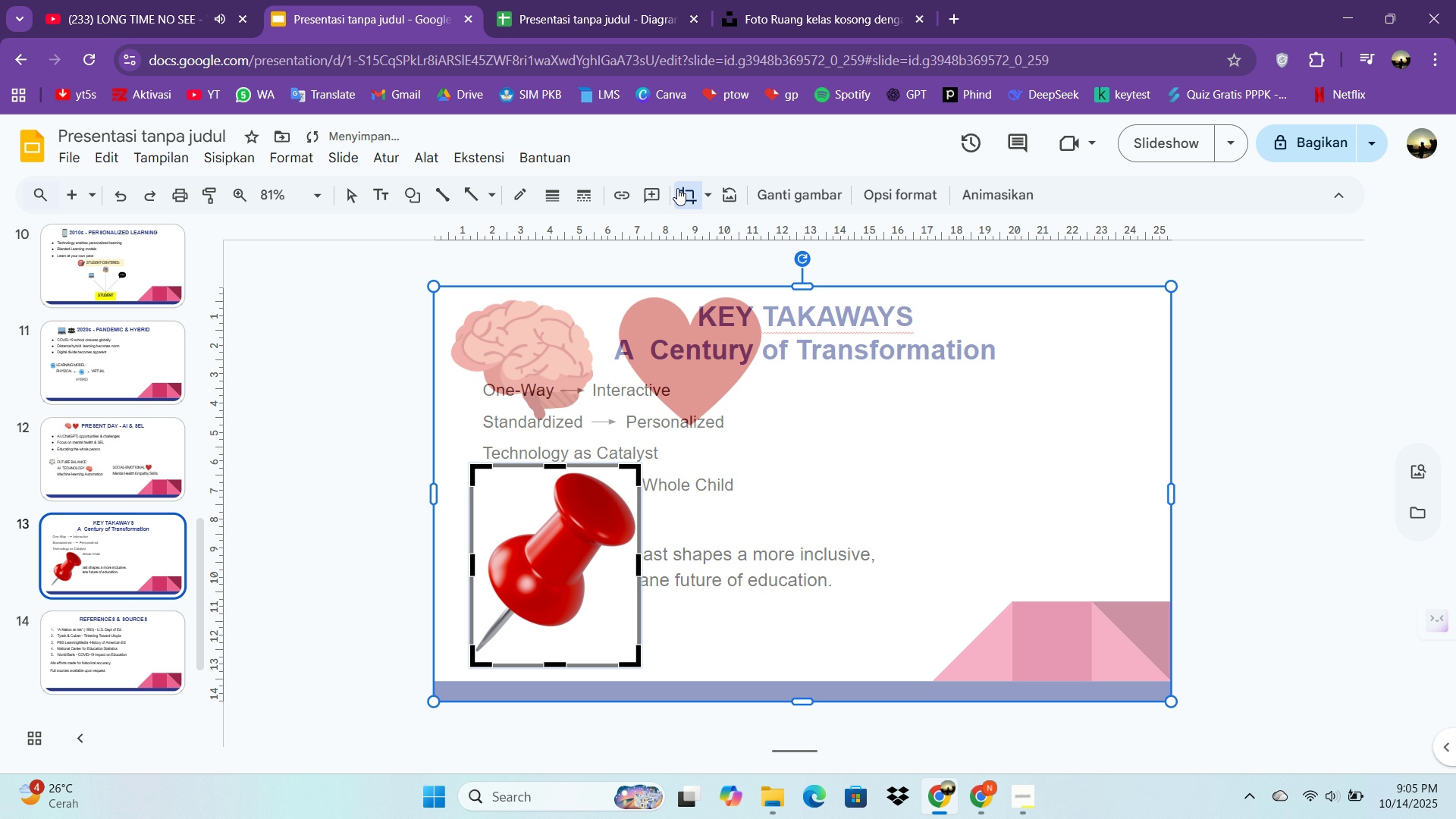 
left_click([681, 191])
 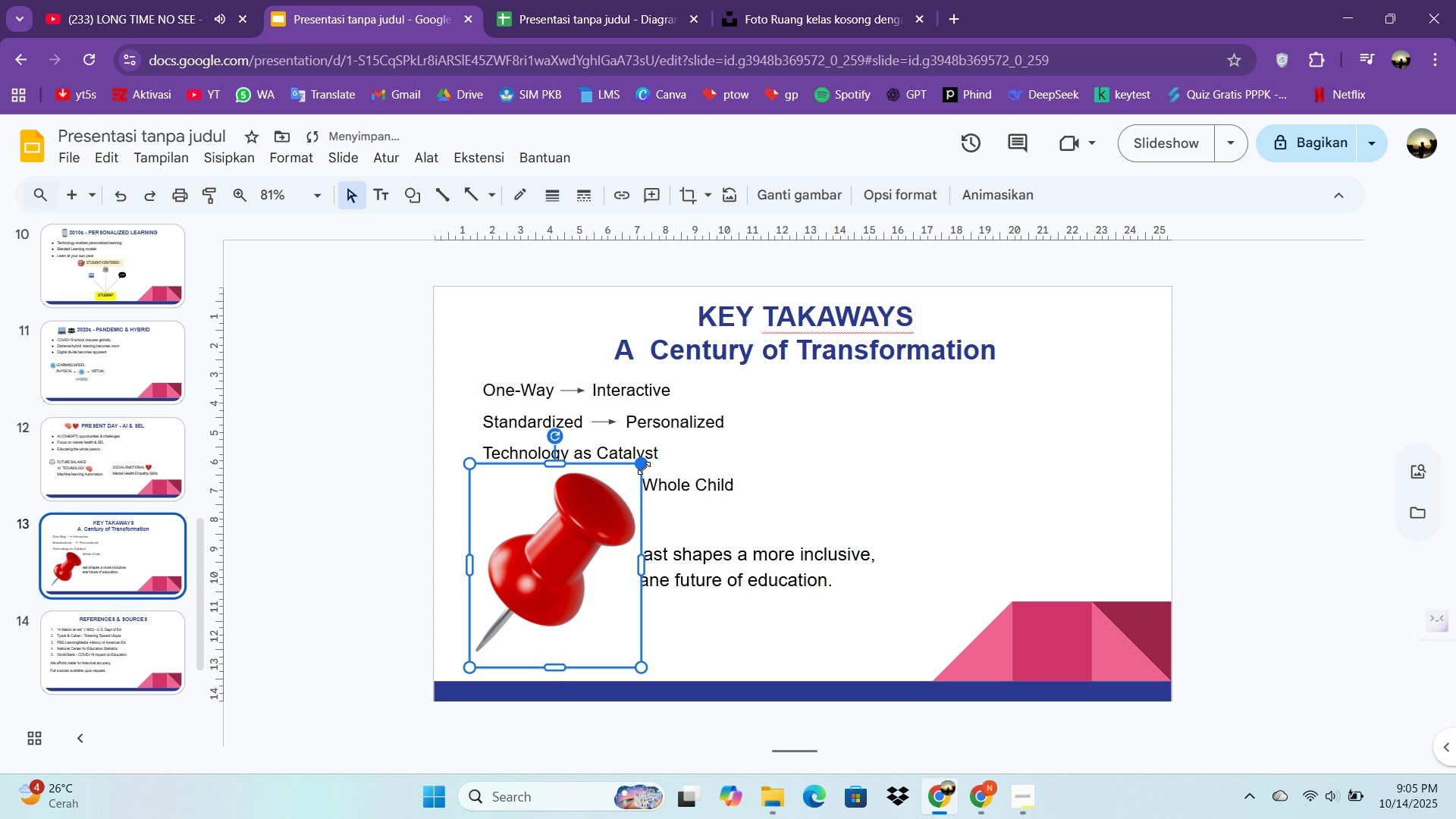 
left_click_drag(start_coordinate=[642, 468], to_coordinate=[497, 629])
 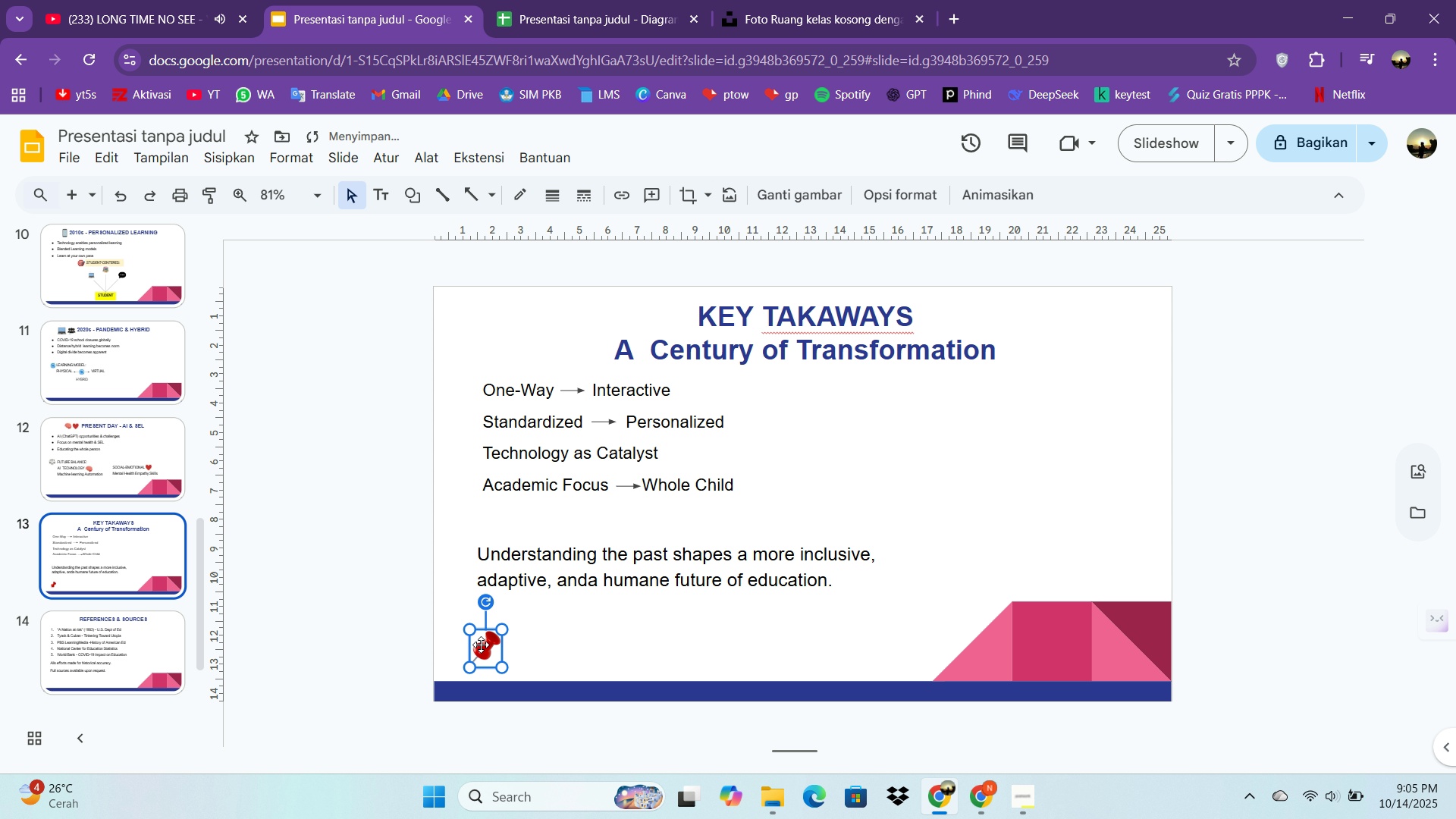 
left_click_drag(start_coordinate=[485, 655], to_coordinate=[463, 394])
 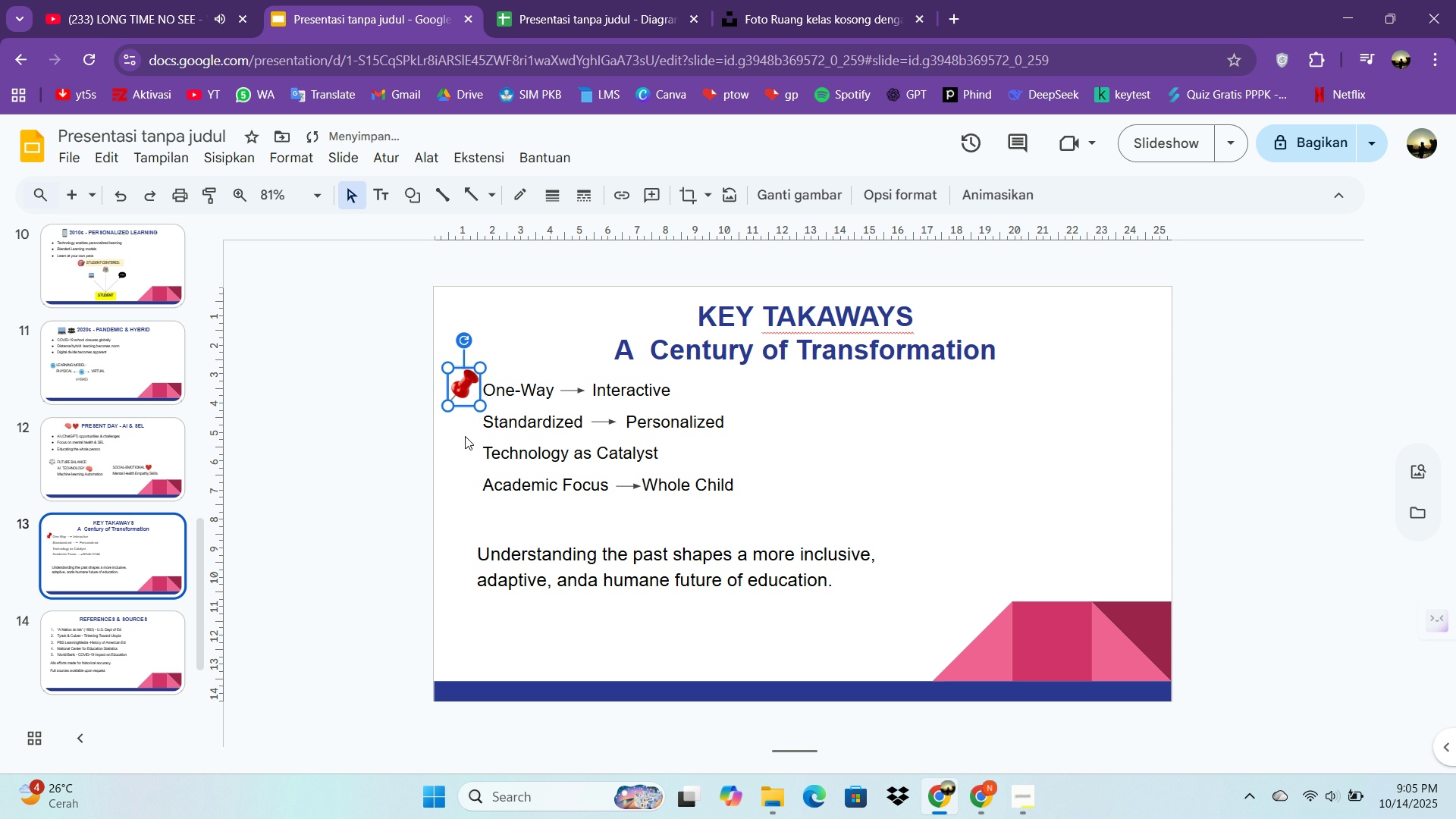 
key(Control+C)
 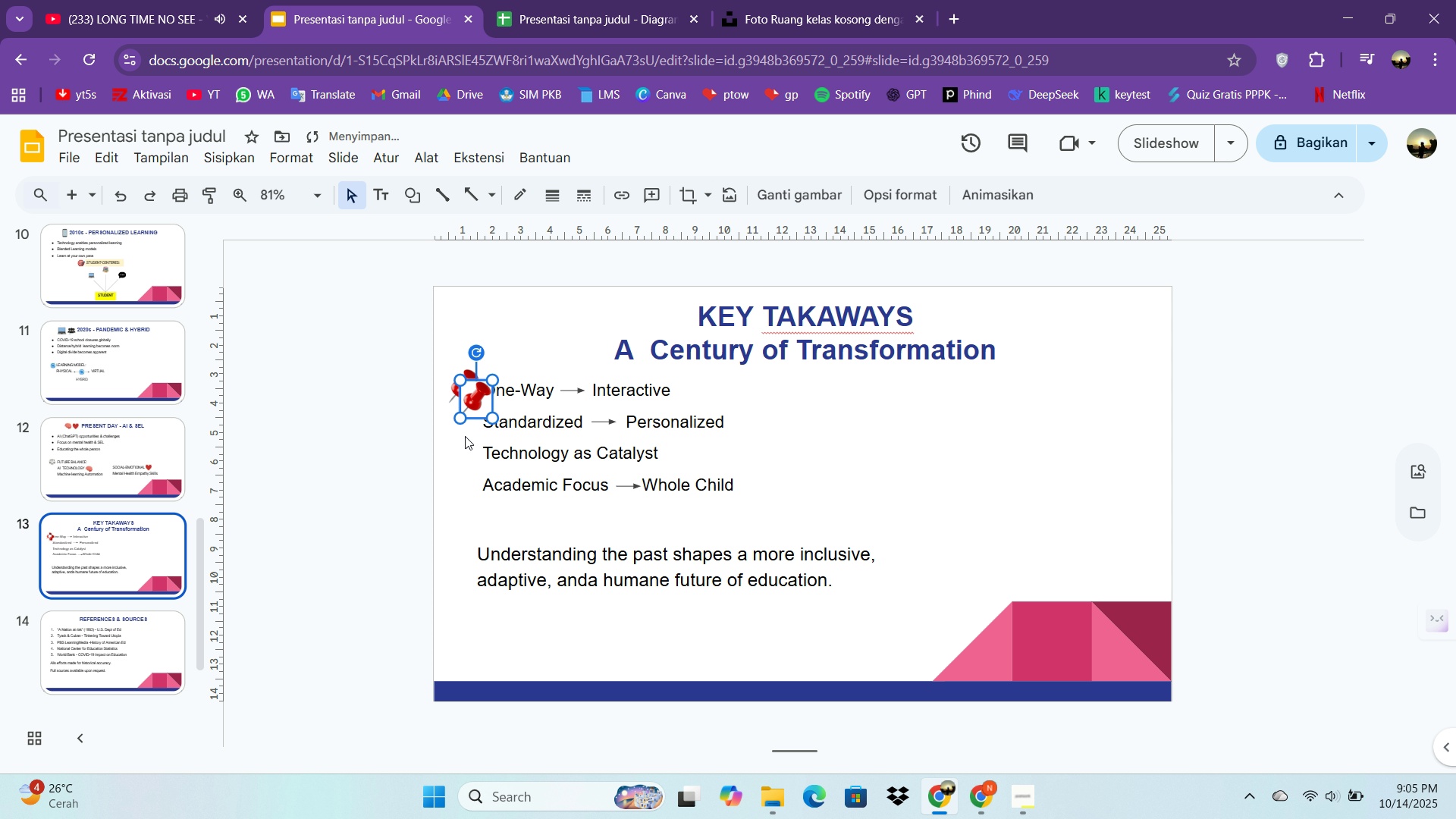 
key(Control+V)
 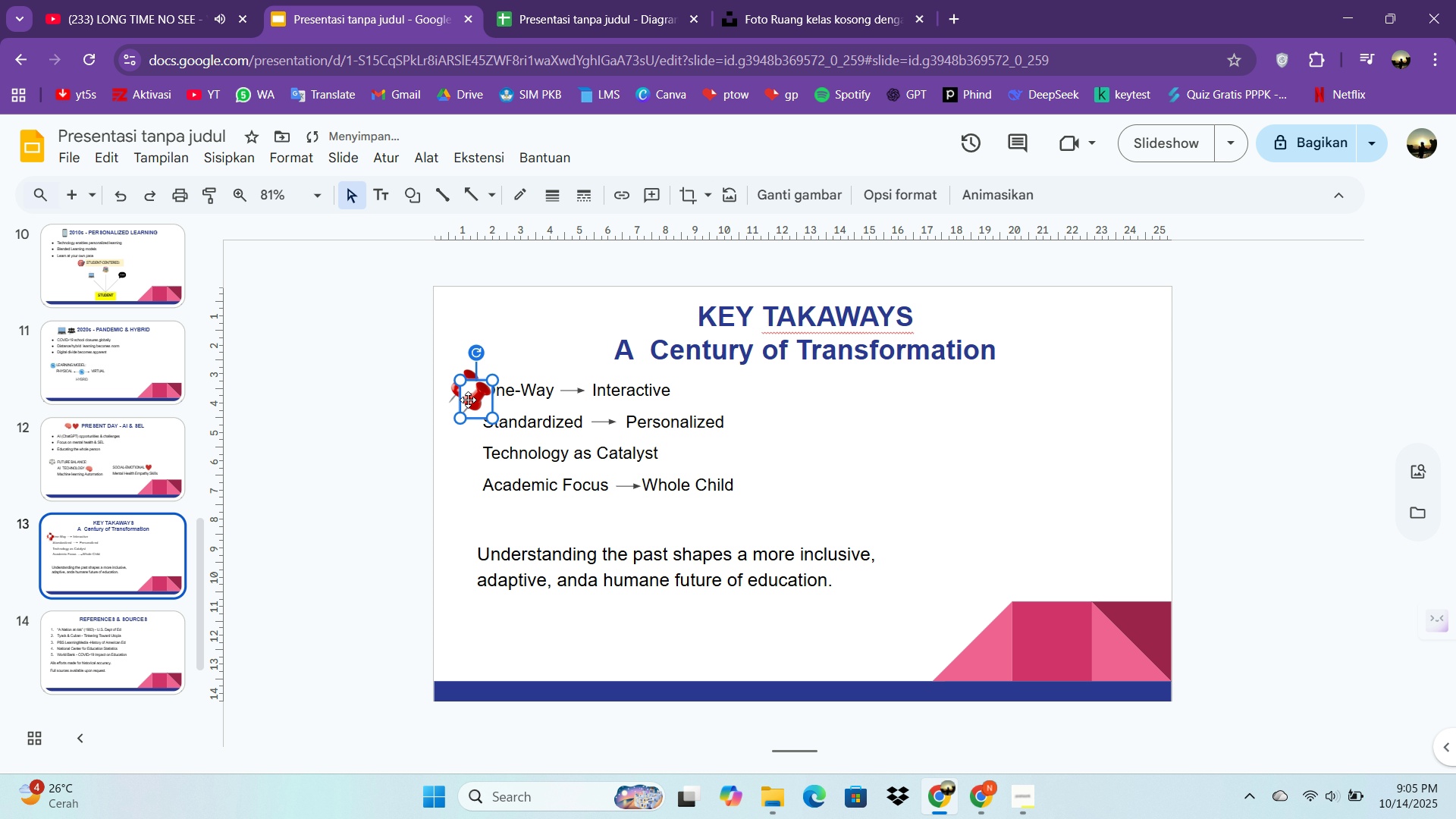 
left_click_drag(start_coordinate=[472, 397], to_coordinate=[461, 444])
 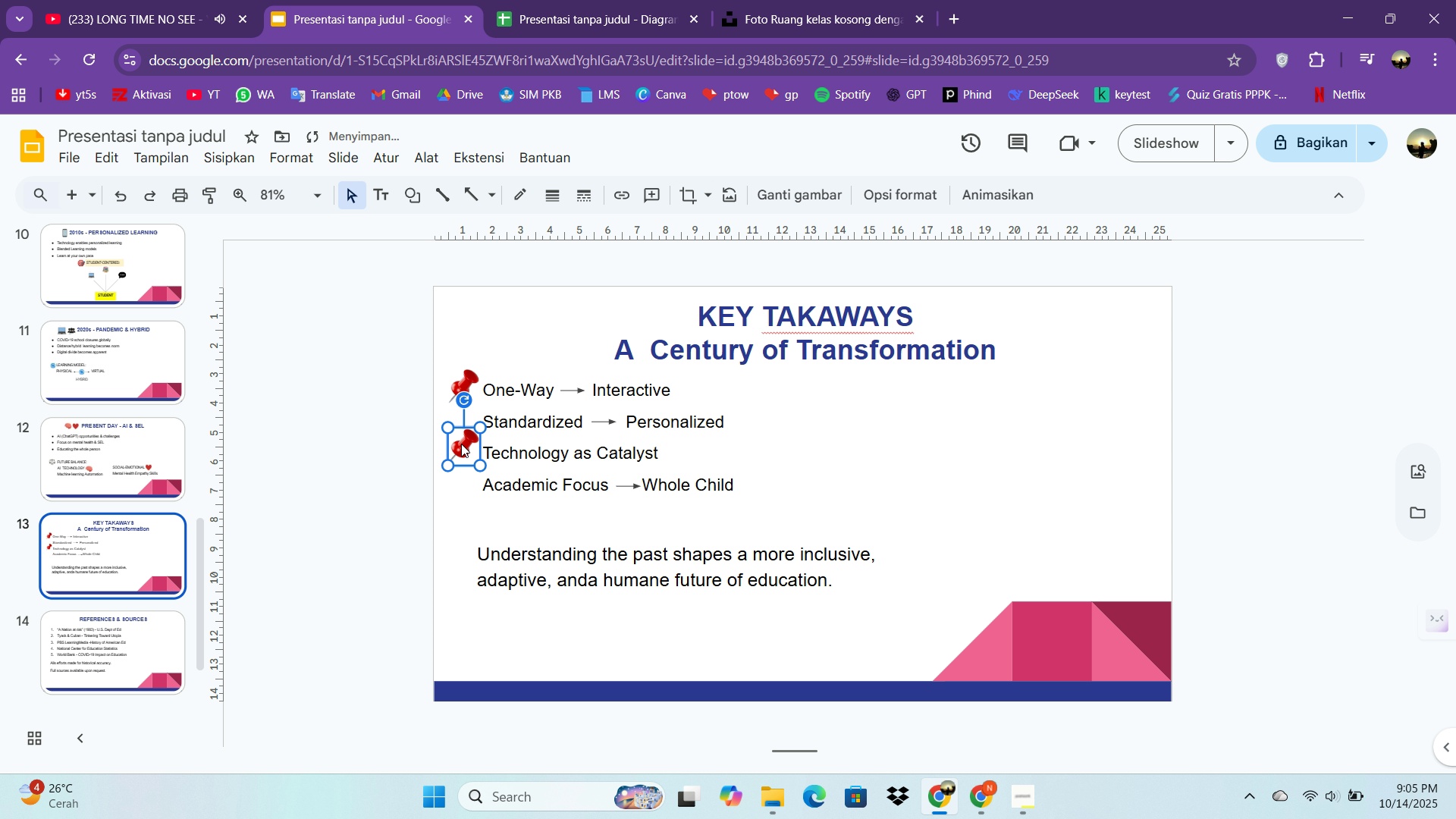 
double_click([461, 444])
 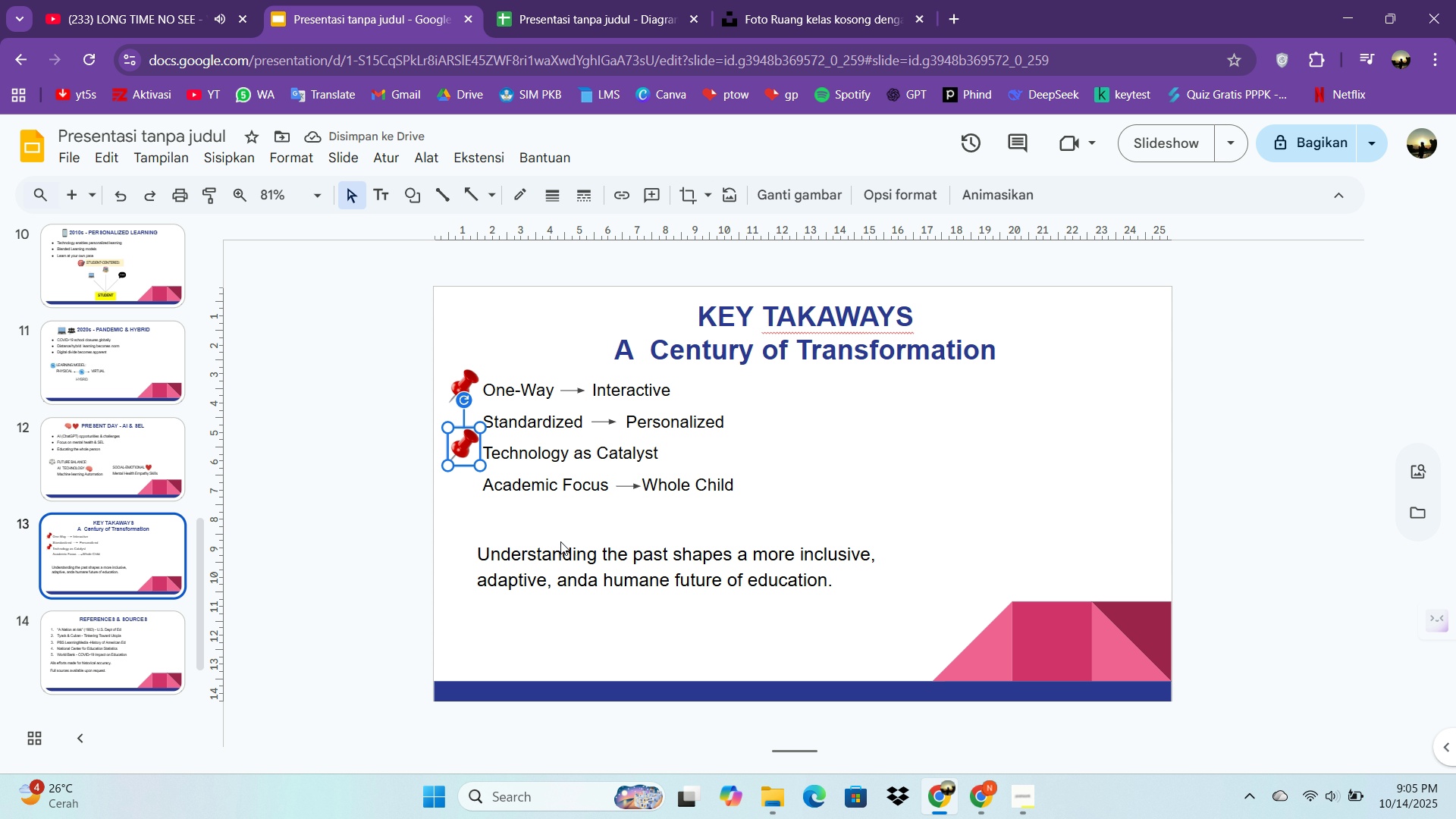 
left_click_drag(start_coordinate=[466, 454], to_coordinate=[461, 437])
 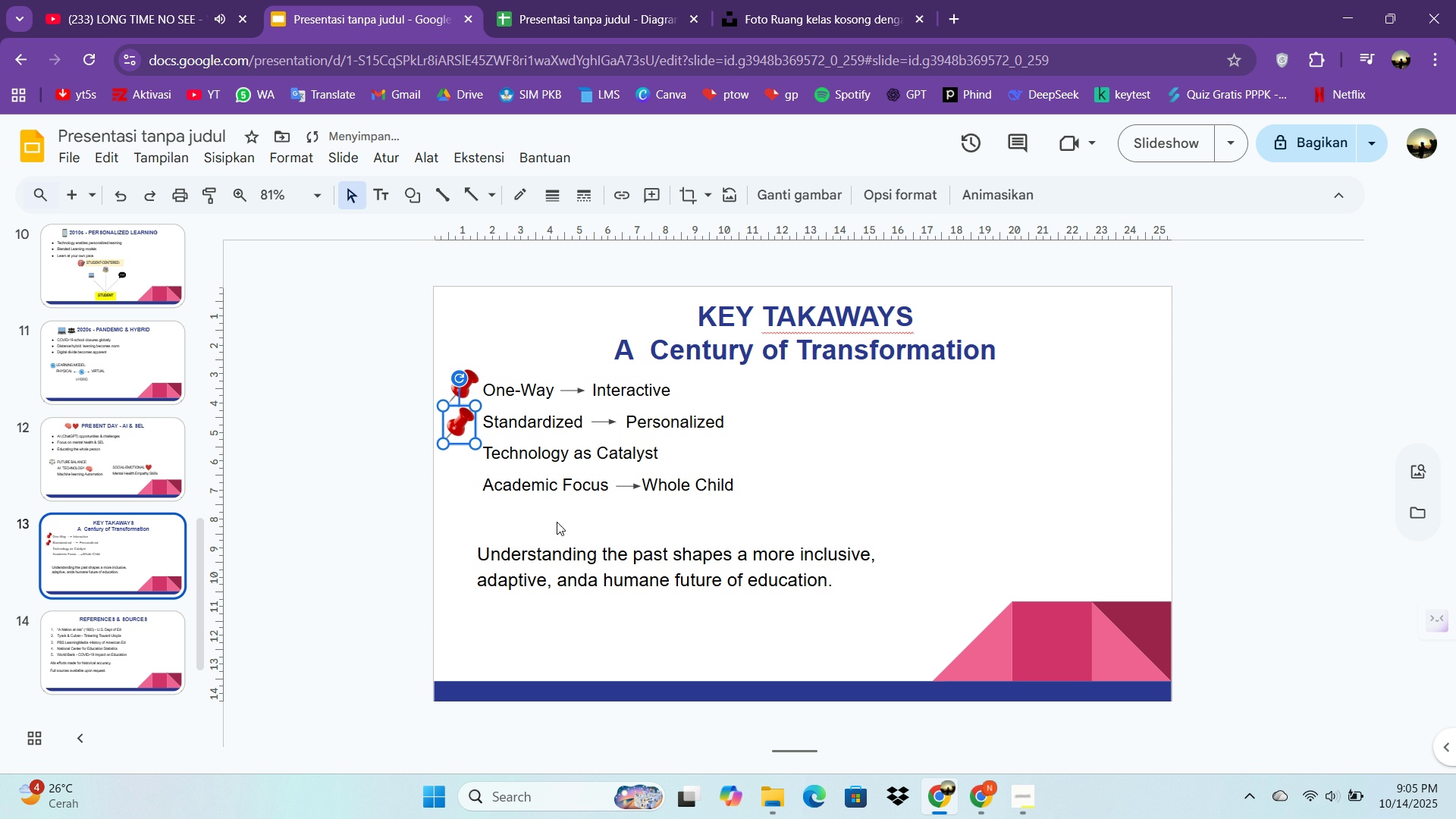 
left_click([557, 522])
 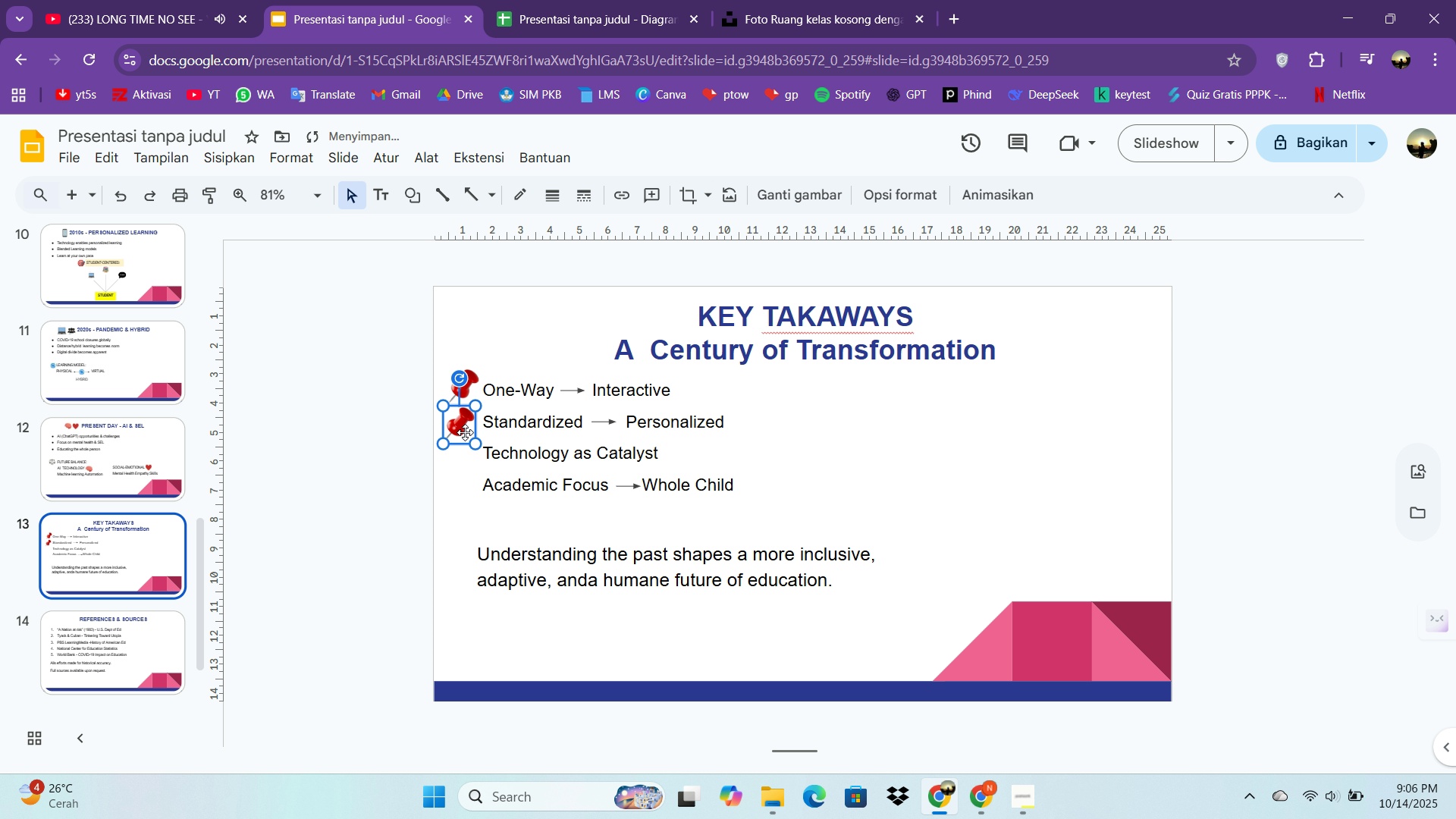 
left_click([465, 432])
 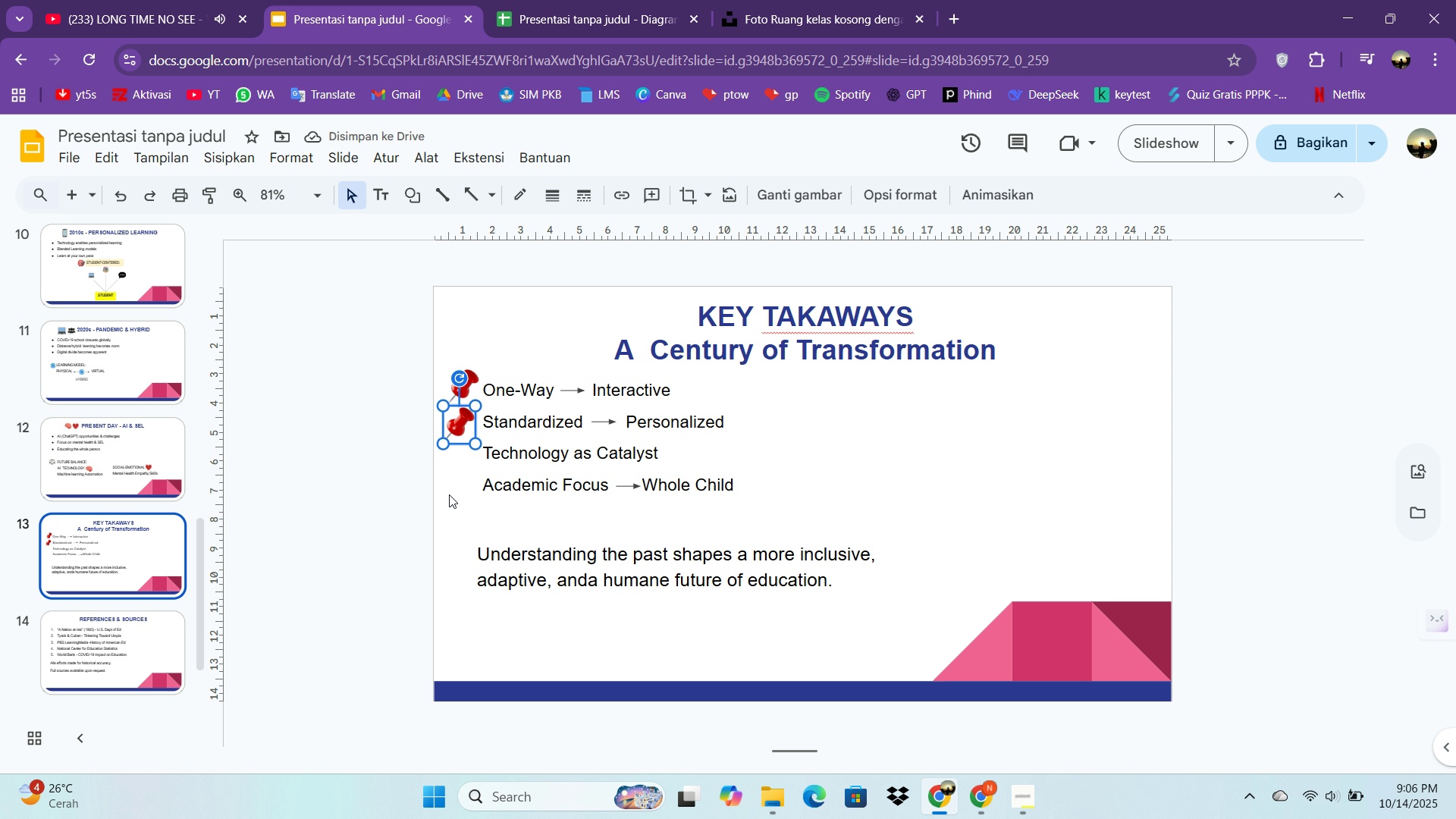 
key(ArrowRight)
 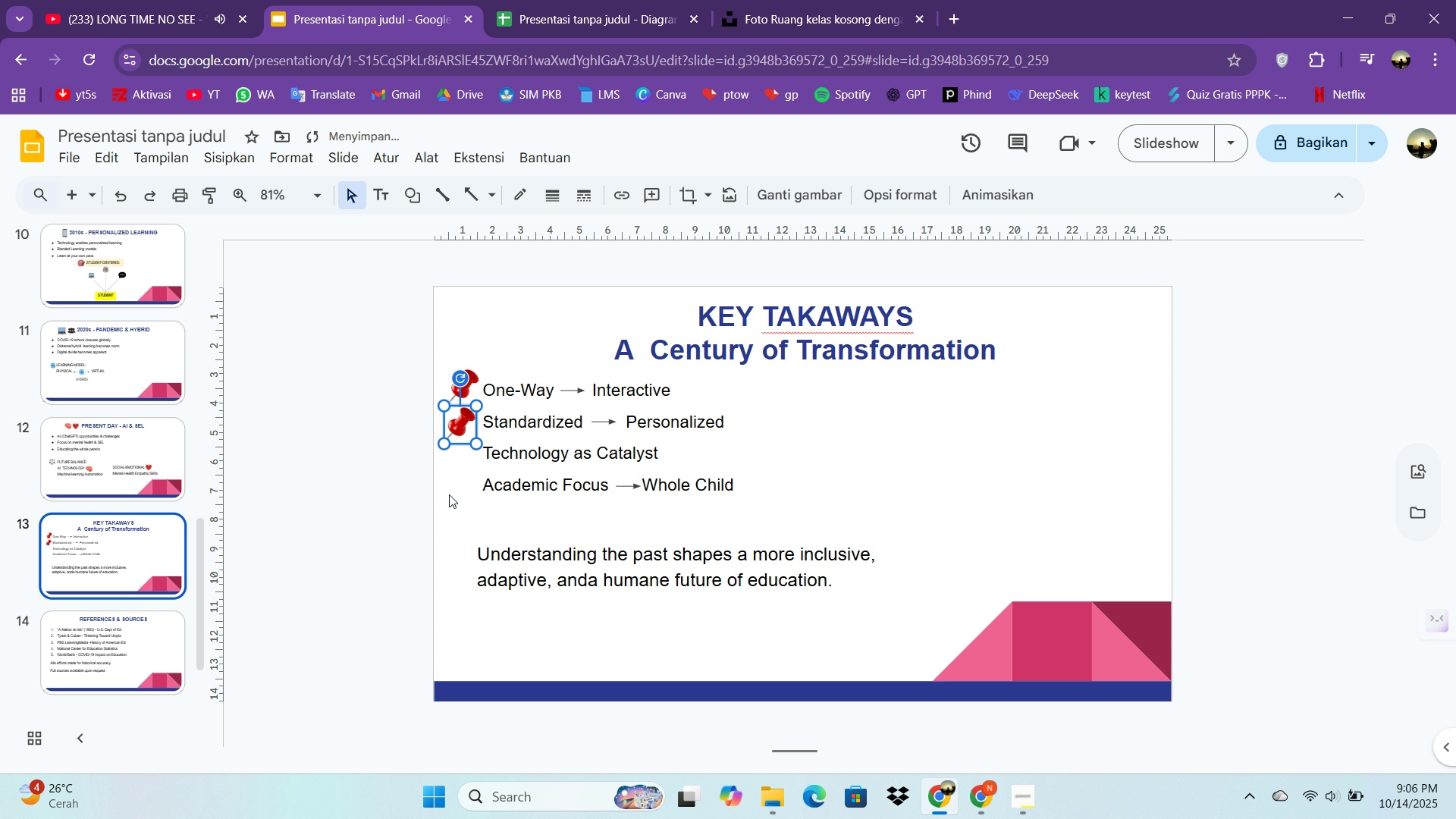 
key(Control+C)
 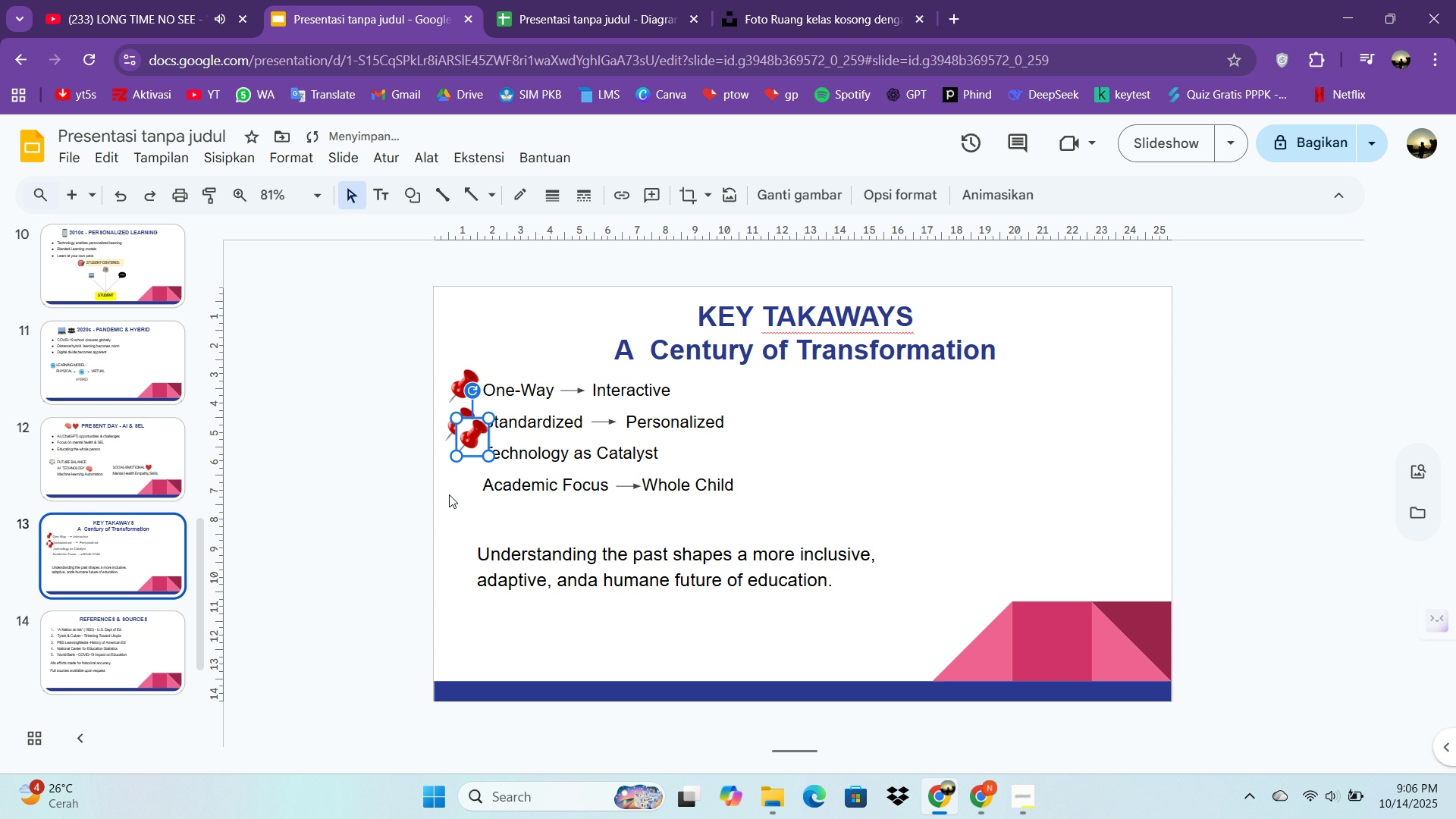 
key(Control+V)
 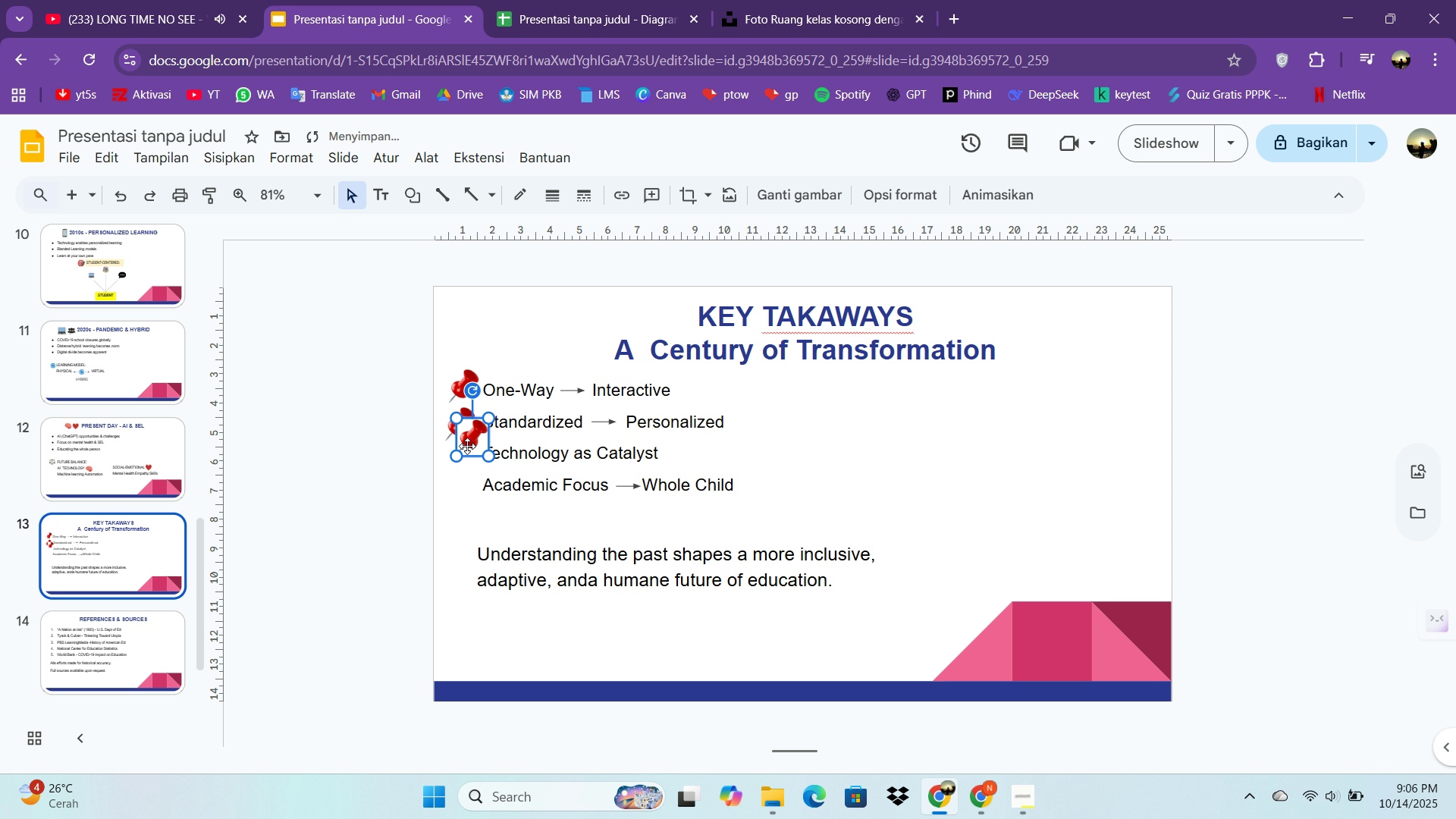 
left_click_drag(start_coordinate=[470, 438], to_coordinate=[460, 463])
 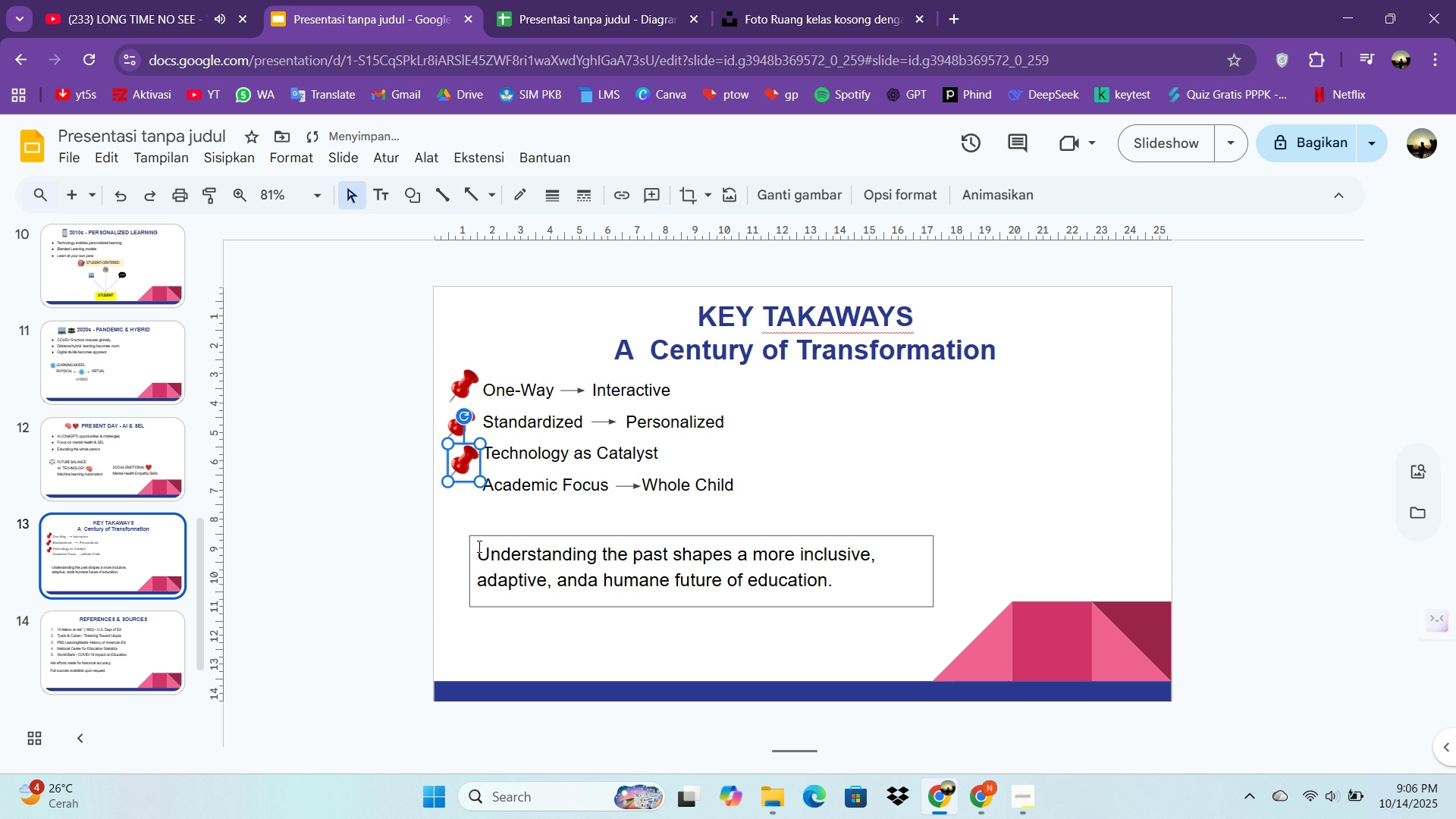 
left_click([478, 546])
 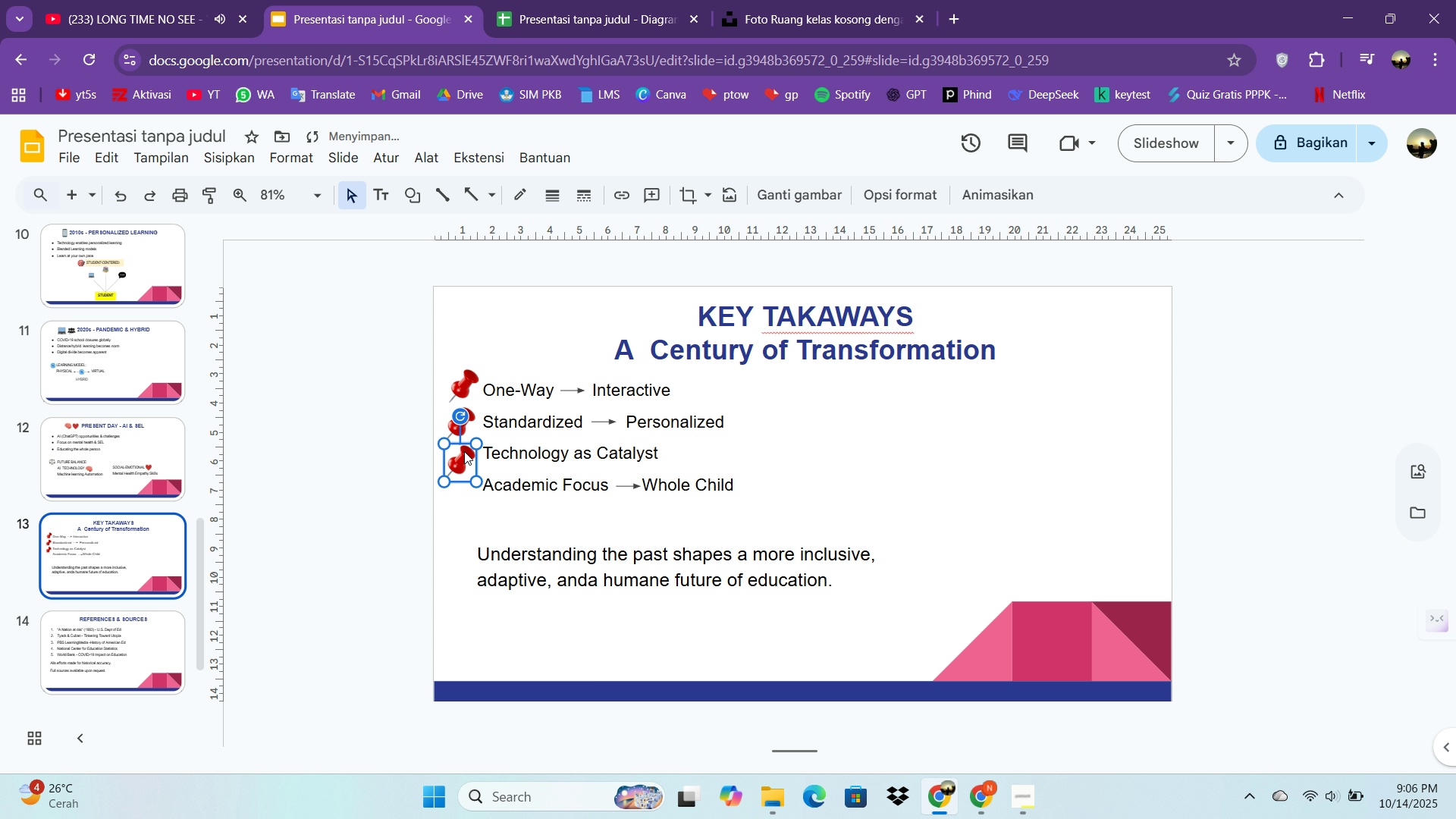 
left_click([466, 533])
 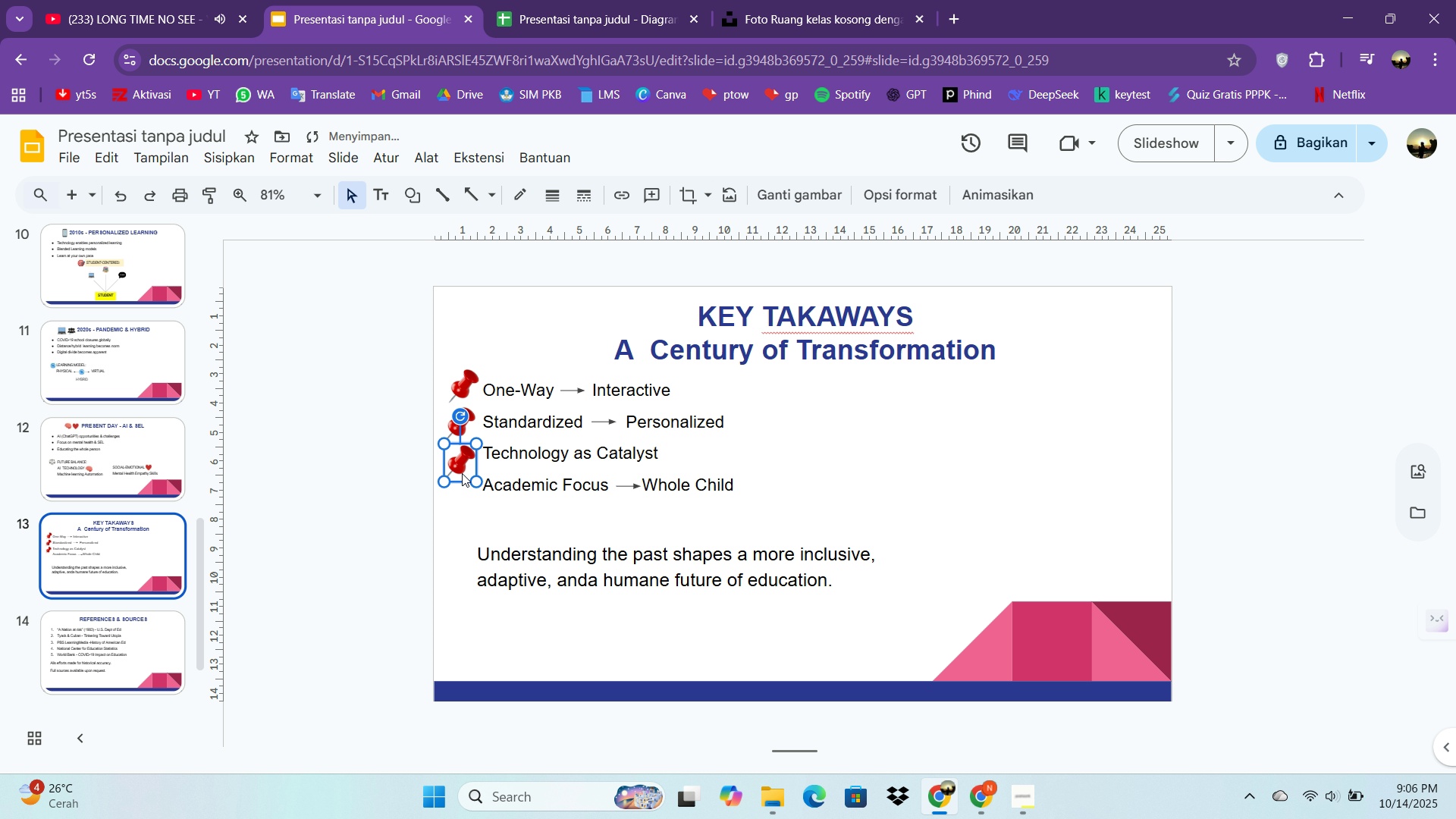 
double_click([462, 473])
 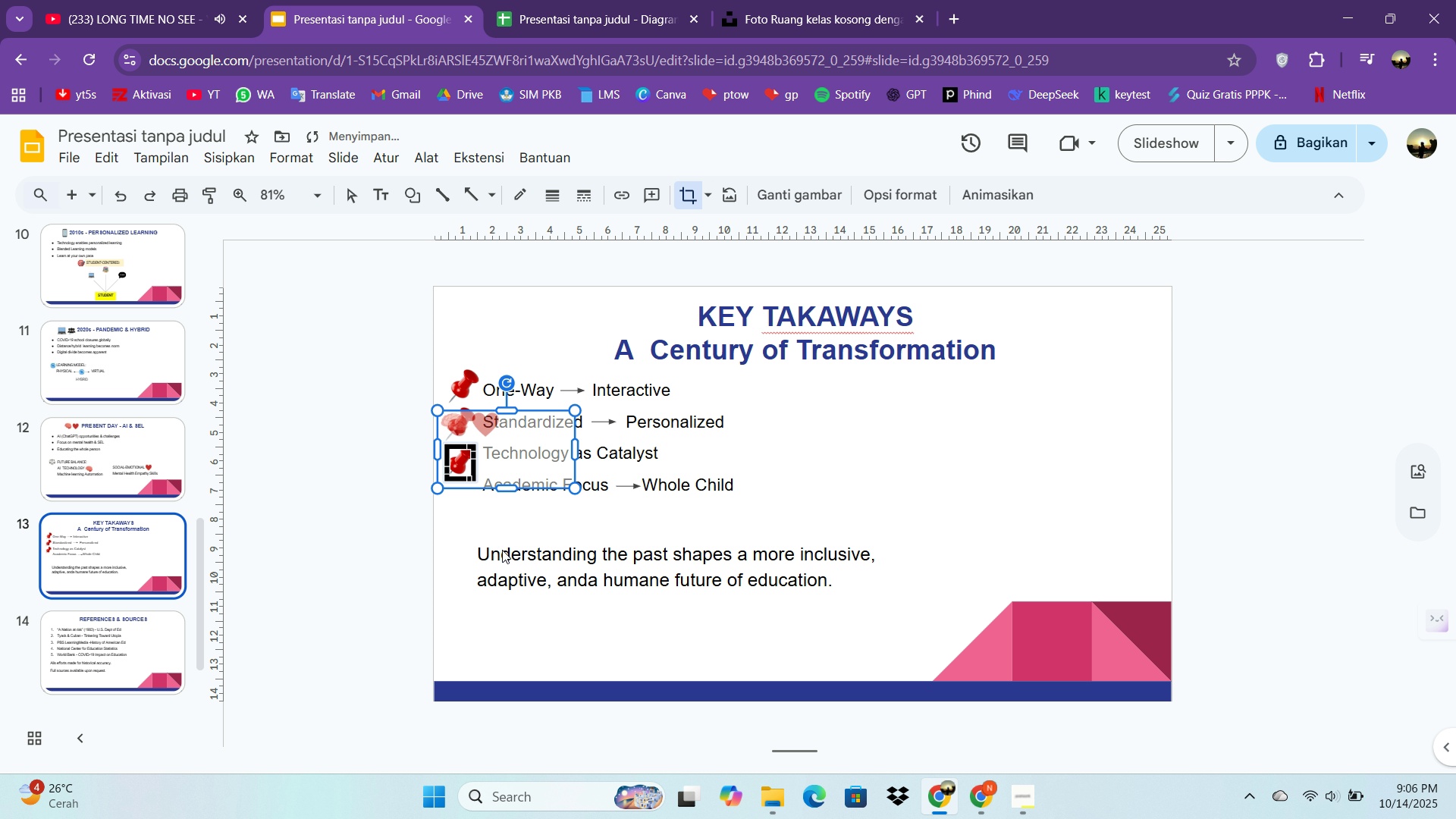 
left_click([502, 550])
 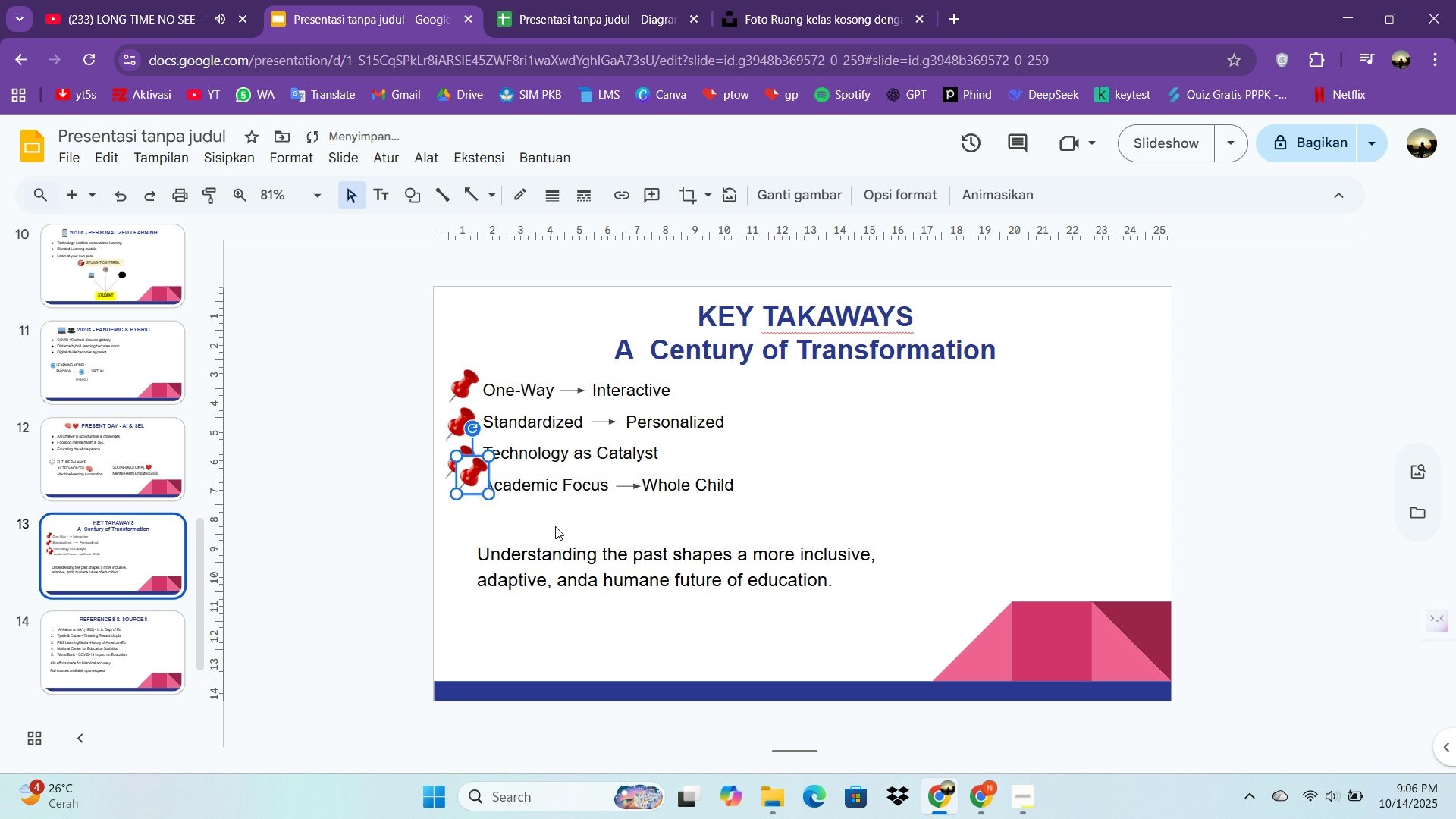 
key(Control+C)
 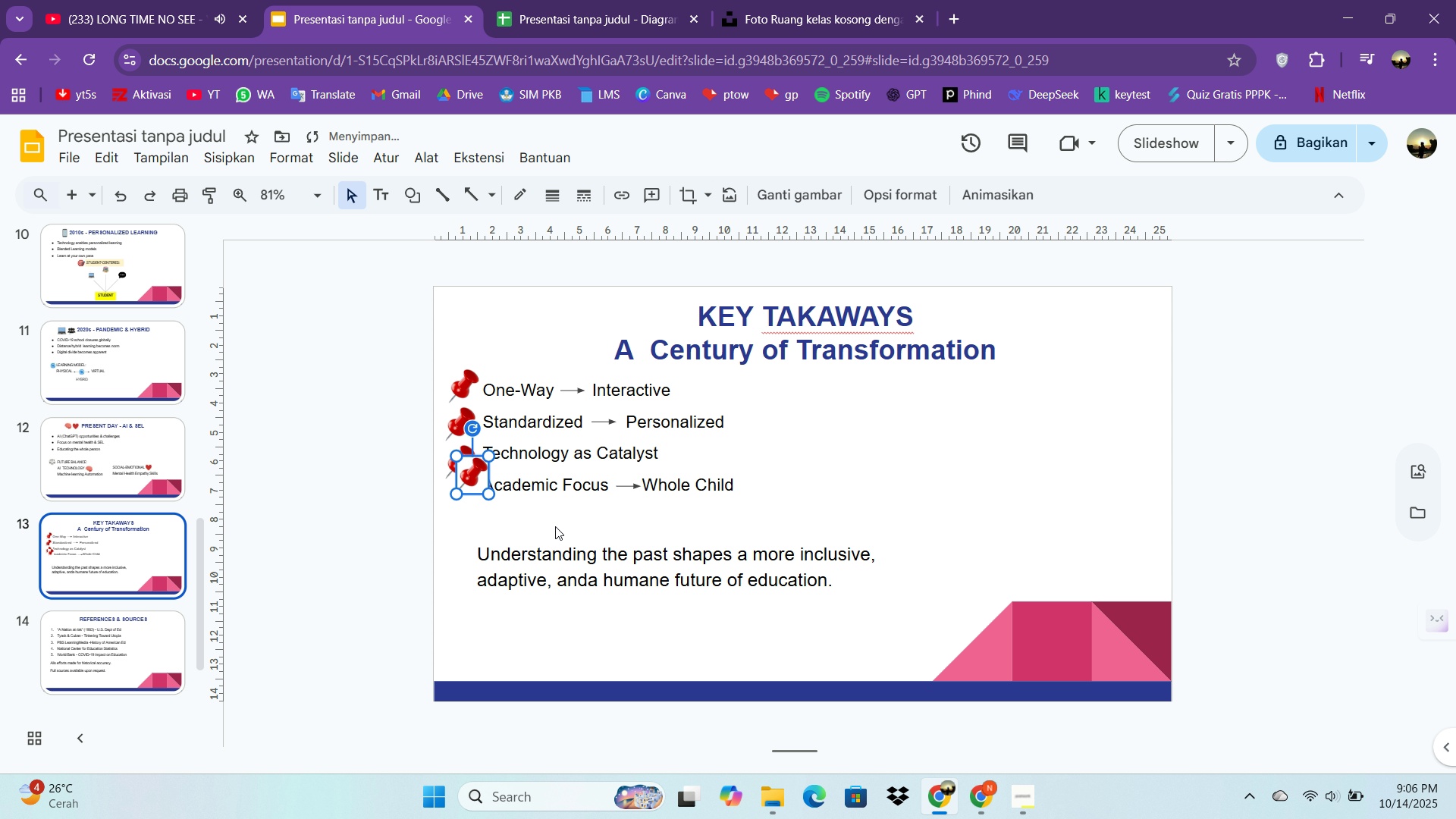 
key(Control+V)
 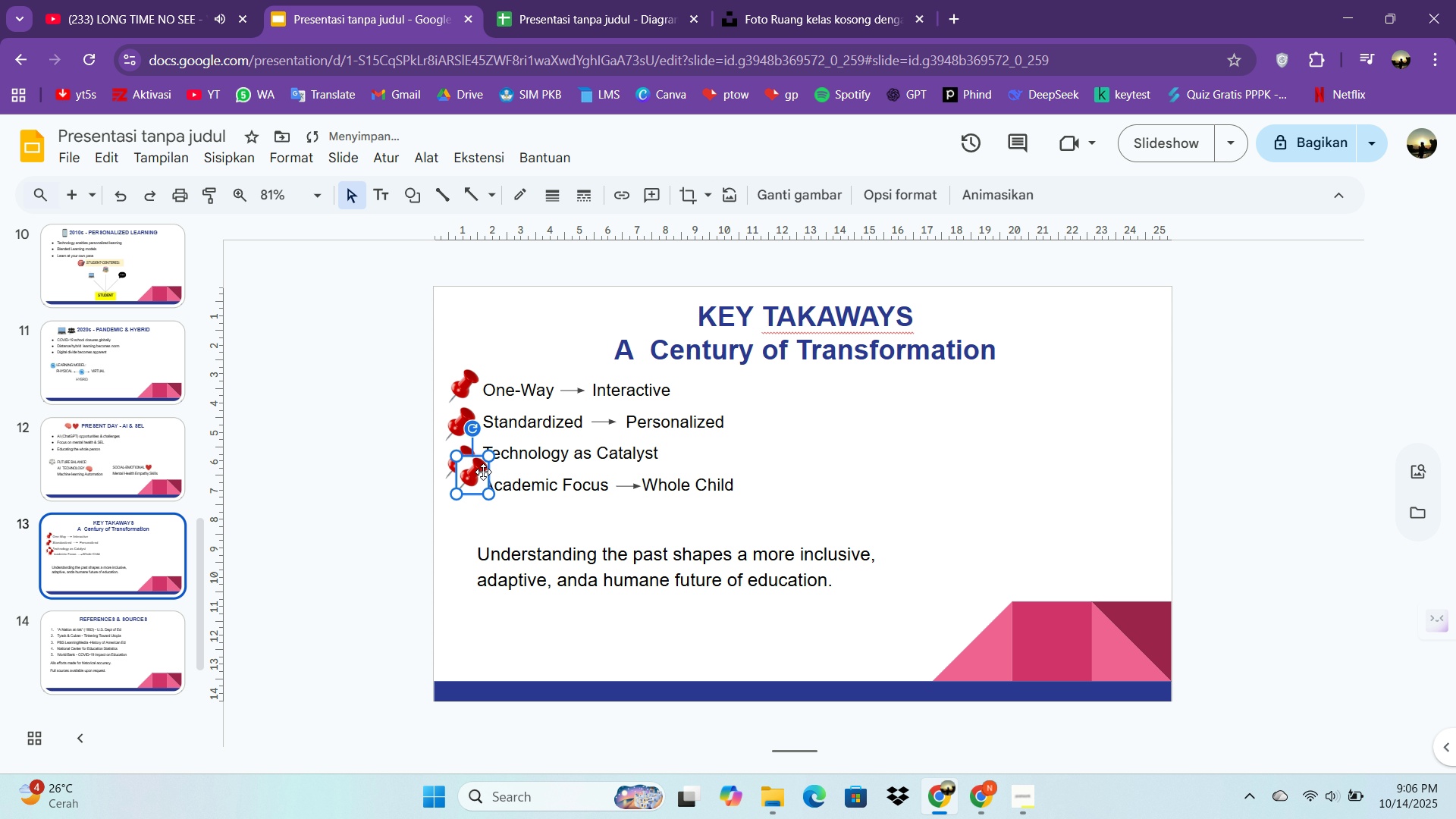 
left_click_drag(start_coordinate=[476, 474], to_coordinate=[471, 496])
 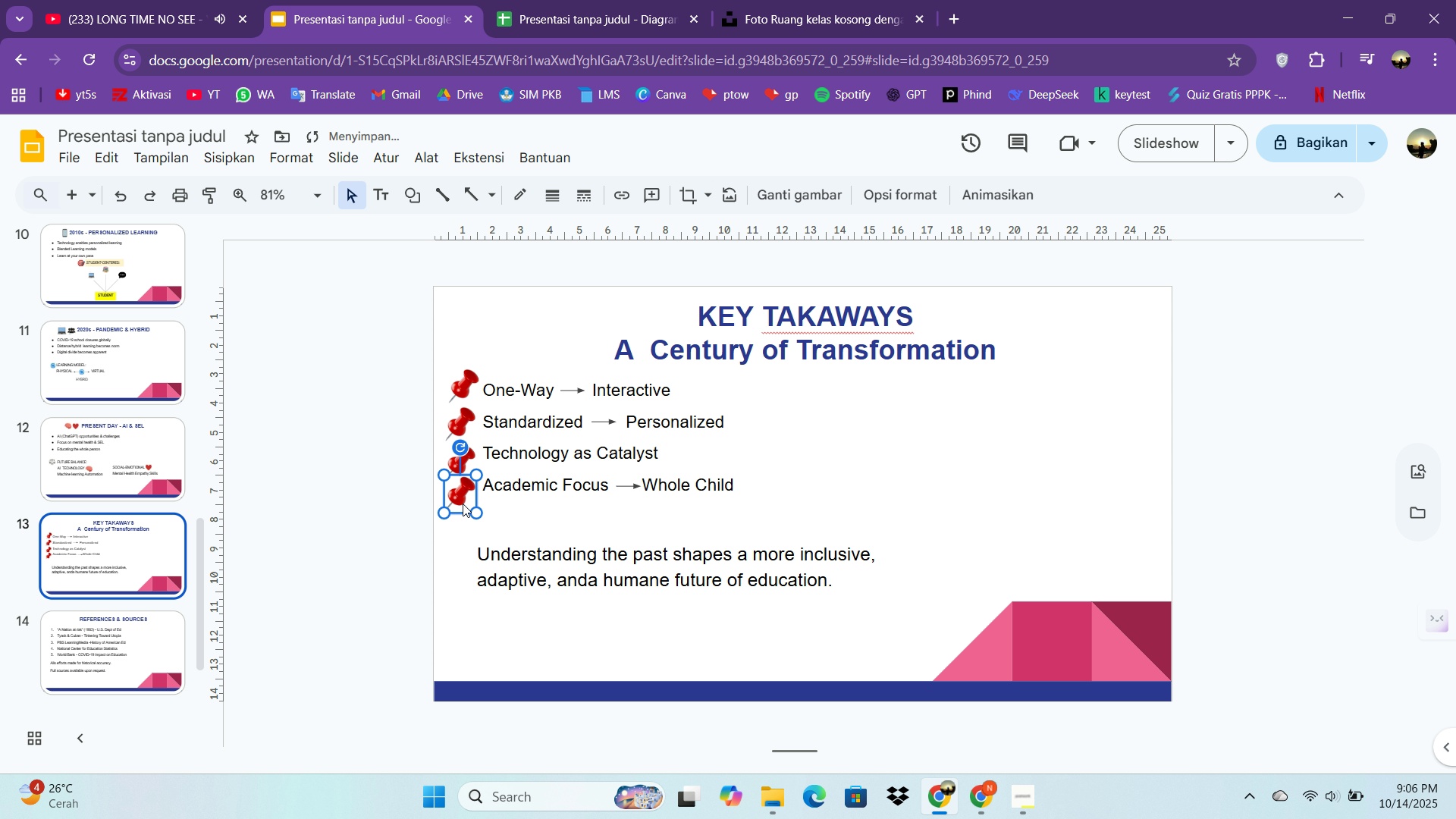 
left_click([545, 574])
 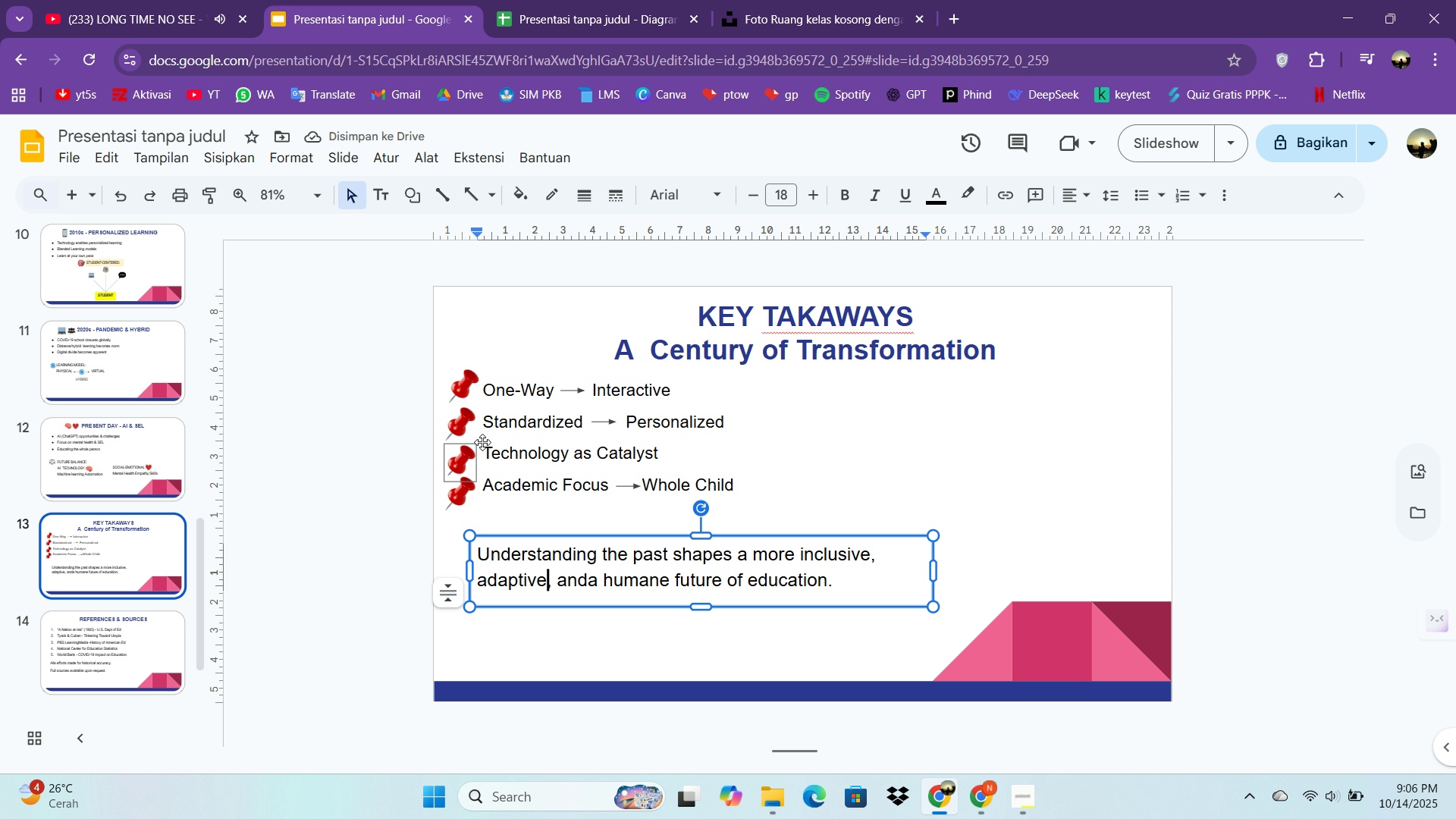 
left_click([463, 460])
 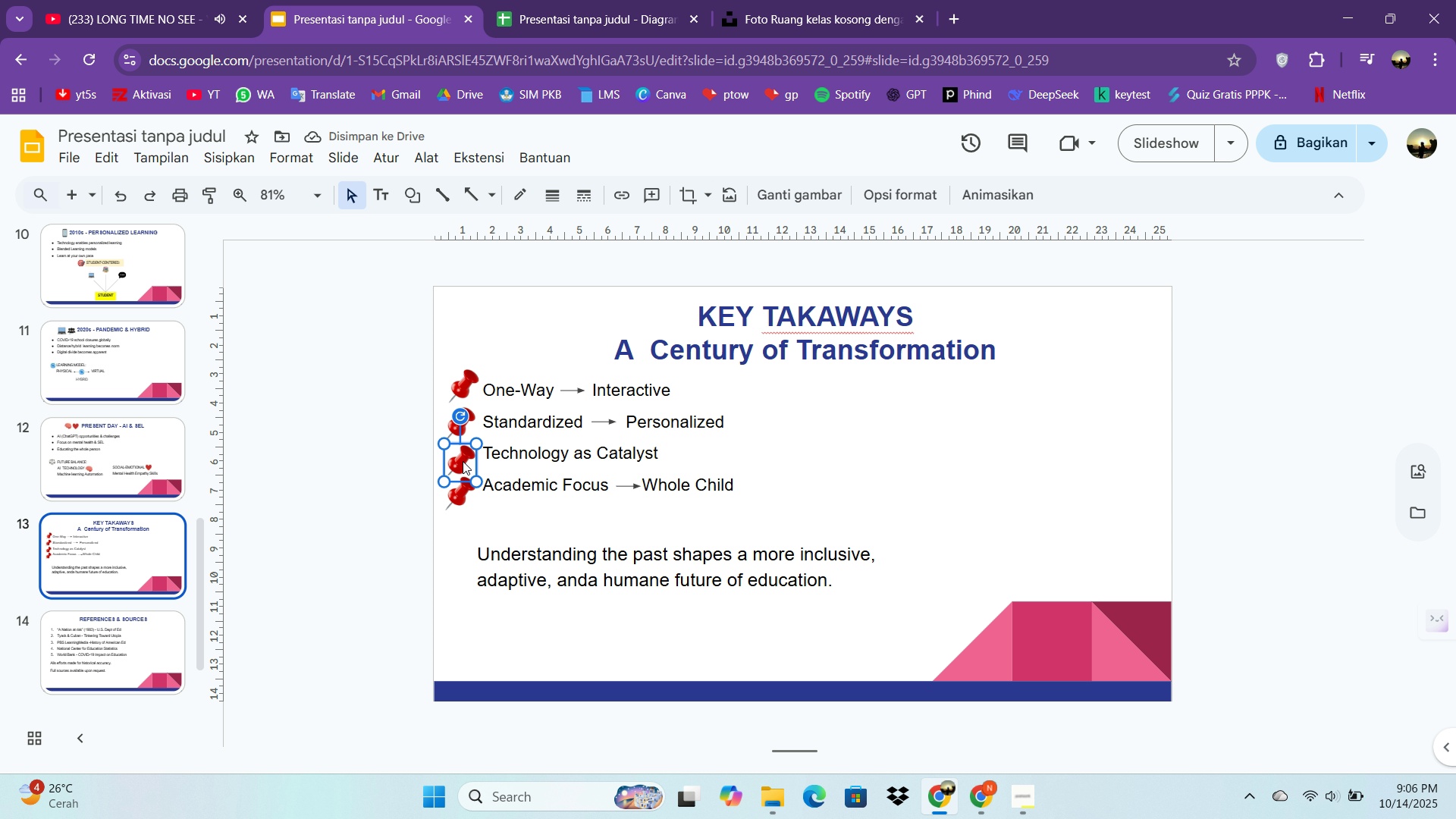 
key(ArrowUp)
 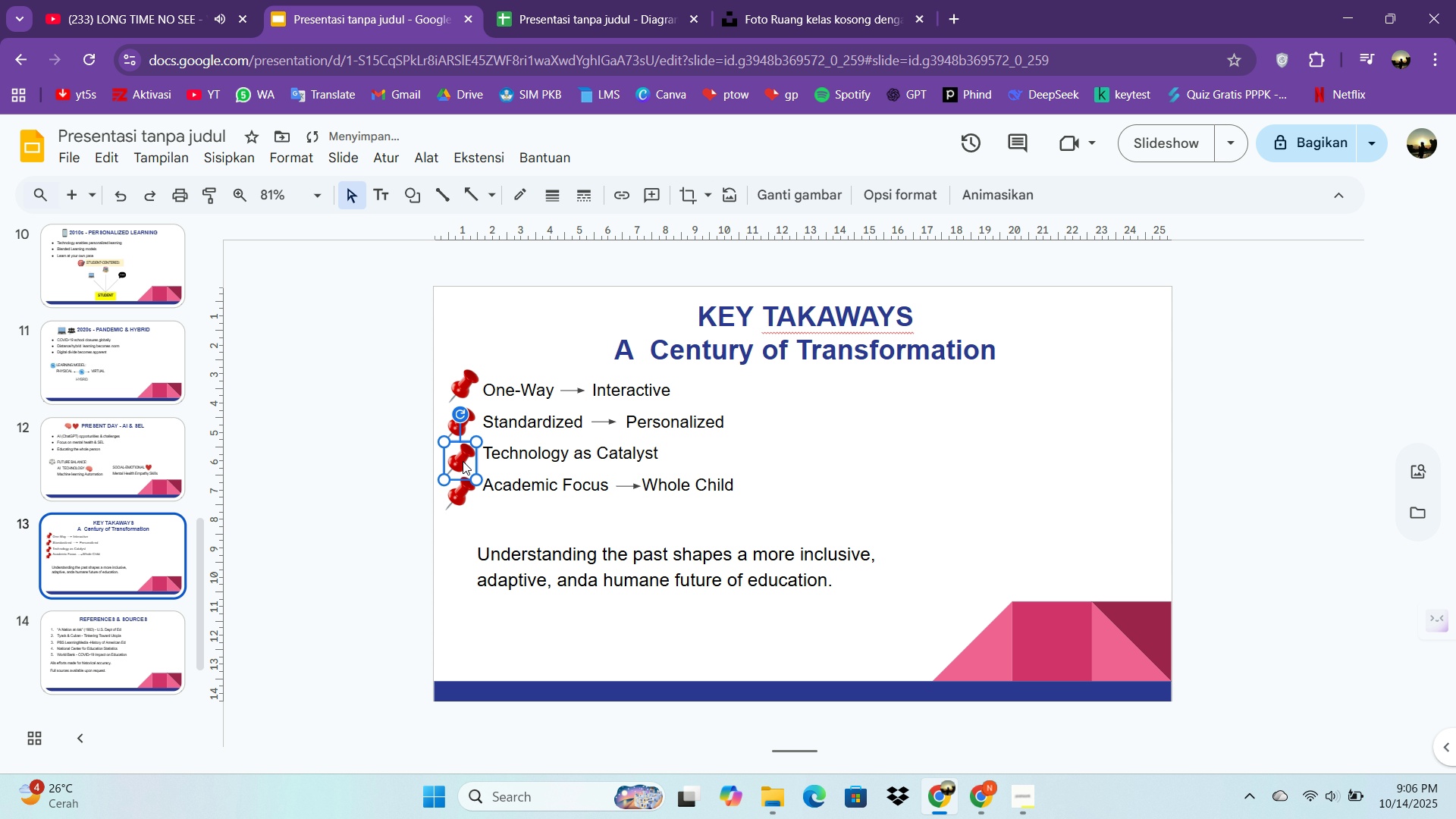 
key(ArrowUp)
 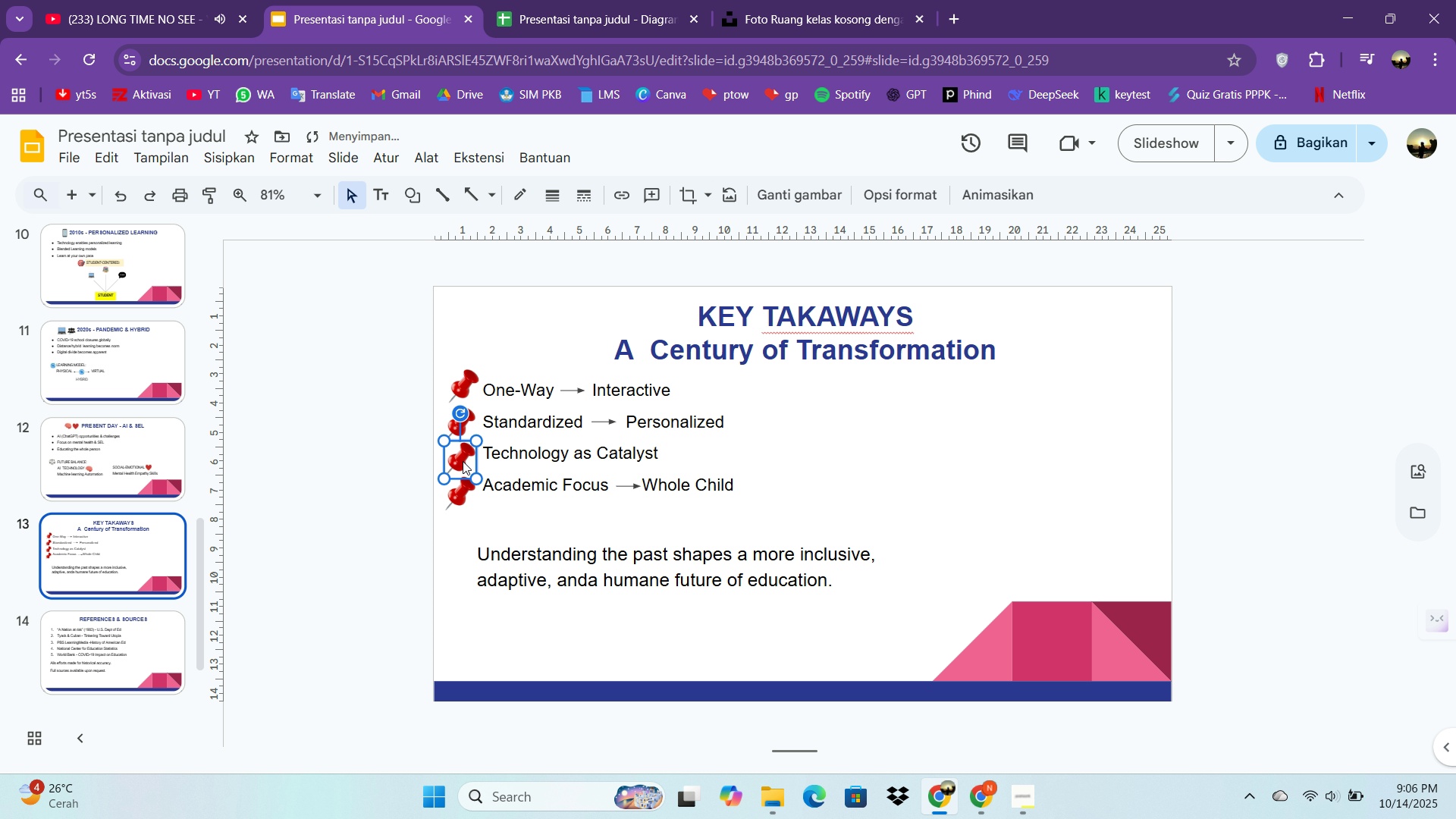 
key(ArrowUp)
 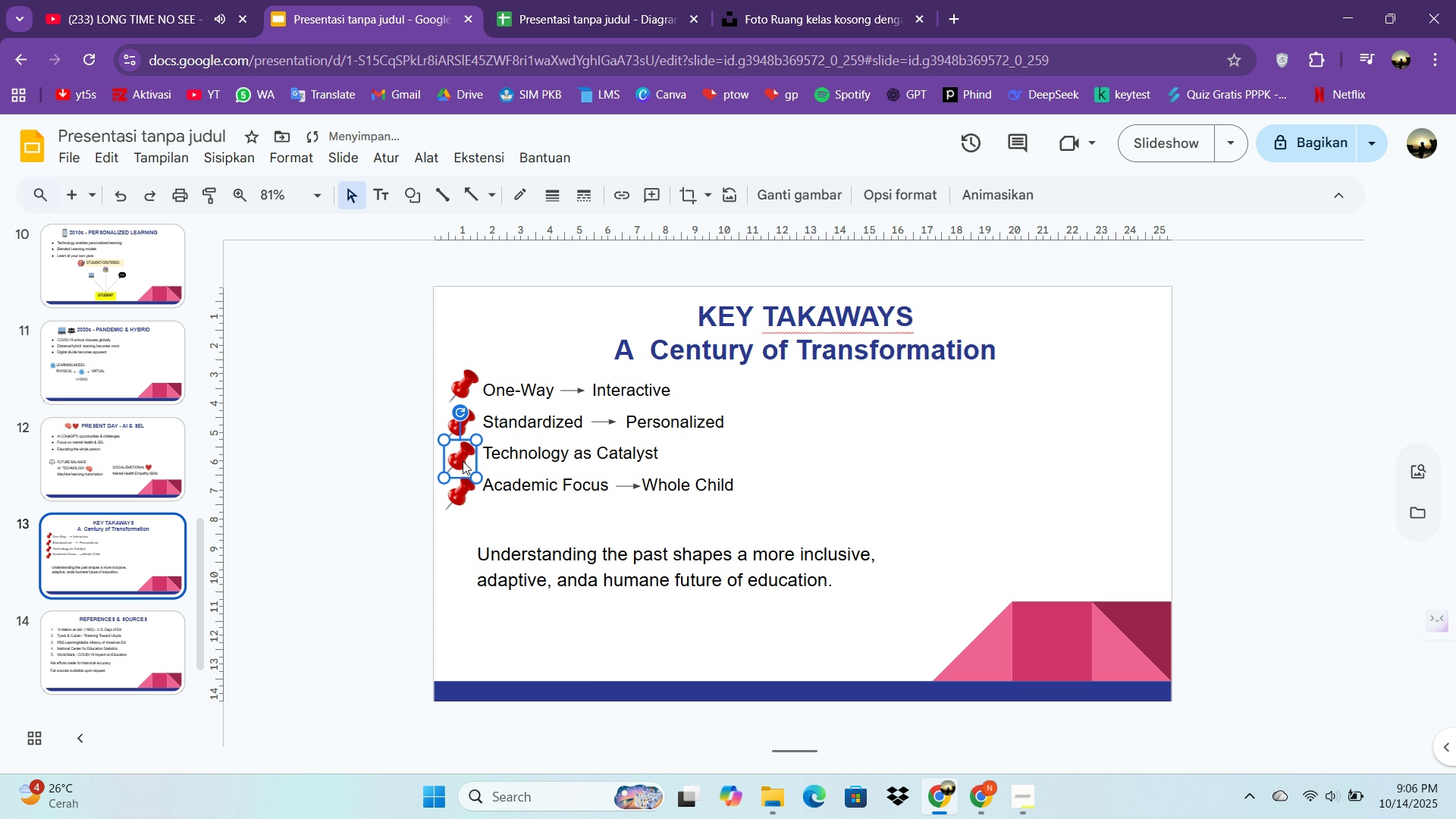 
key(ArrowUp)
 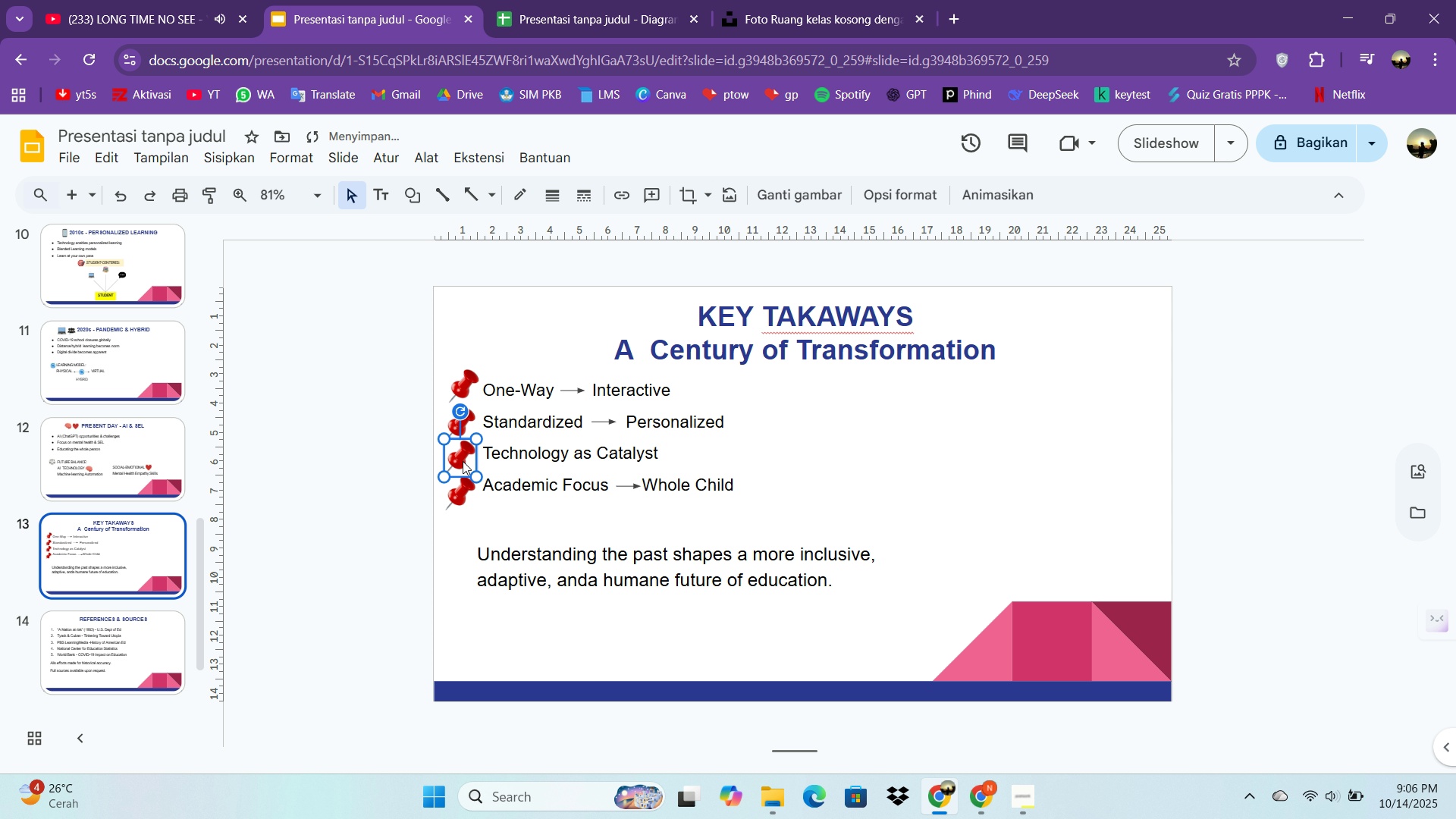 
key(ArrowUp)
 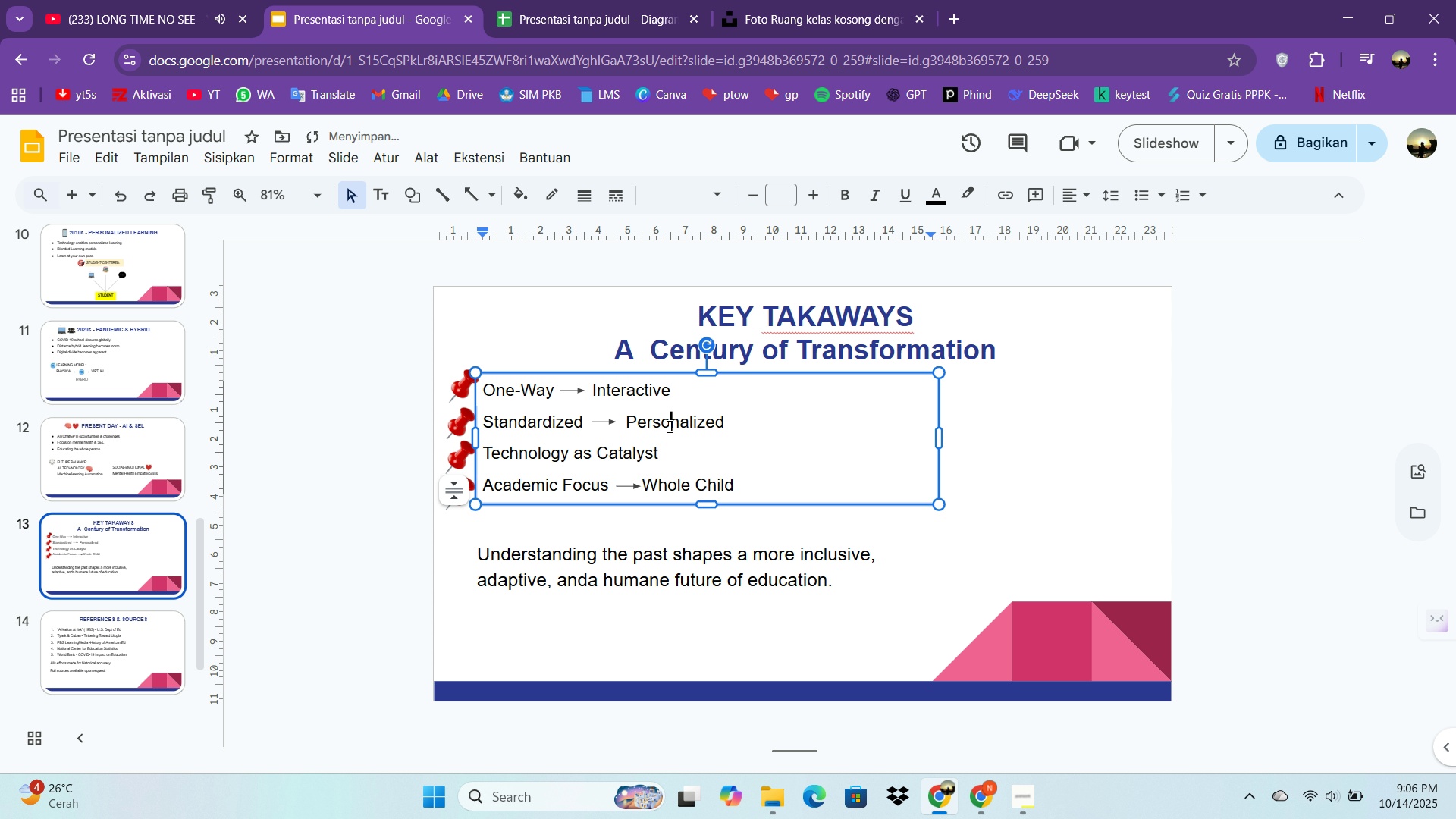 
left_click([668, 426])
 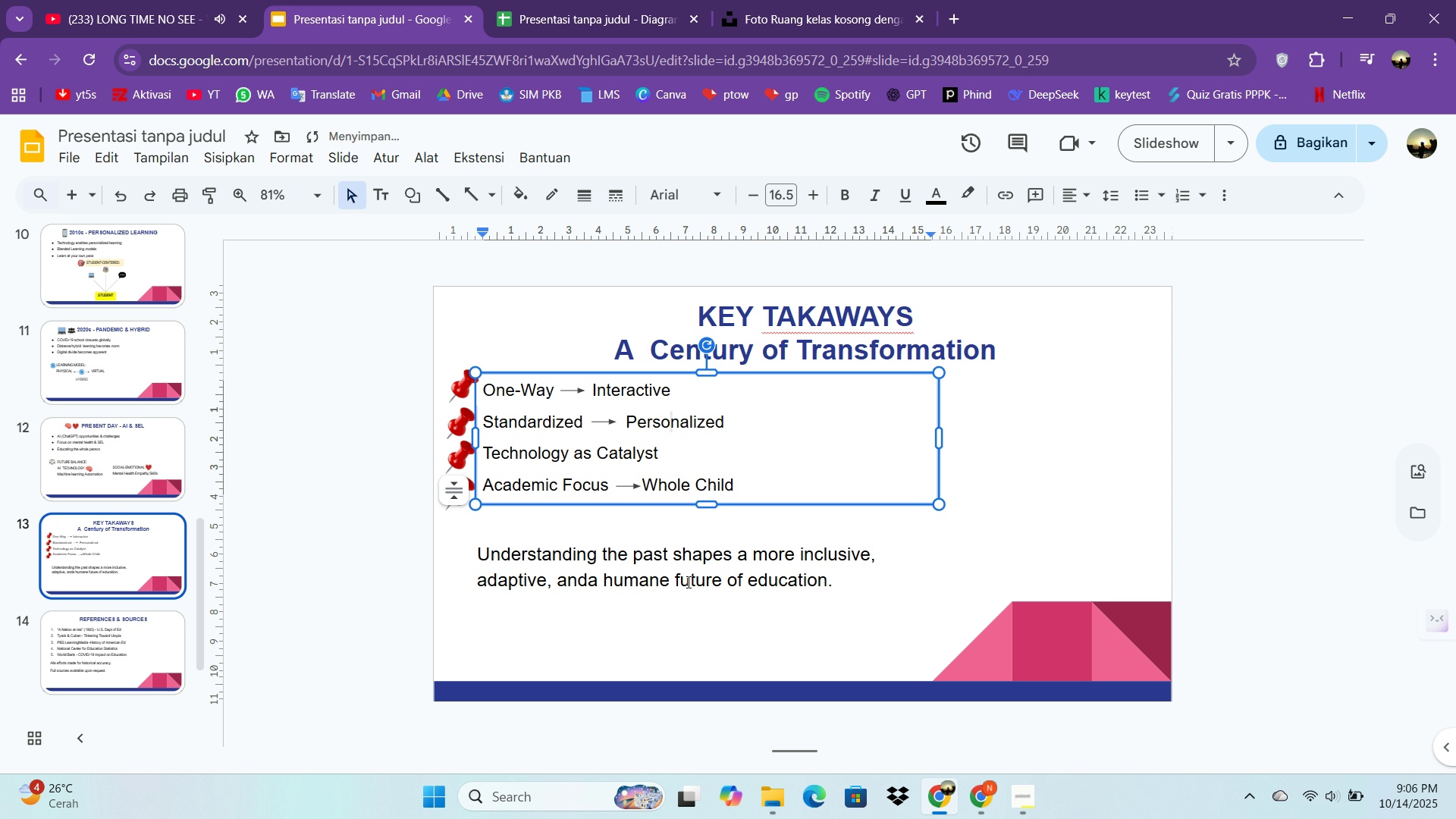 
left_click([687, 582])
 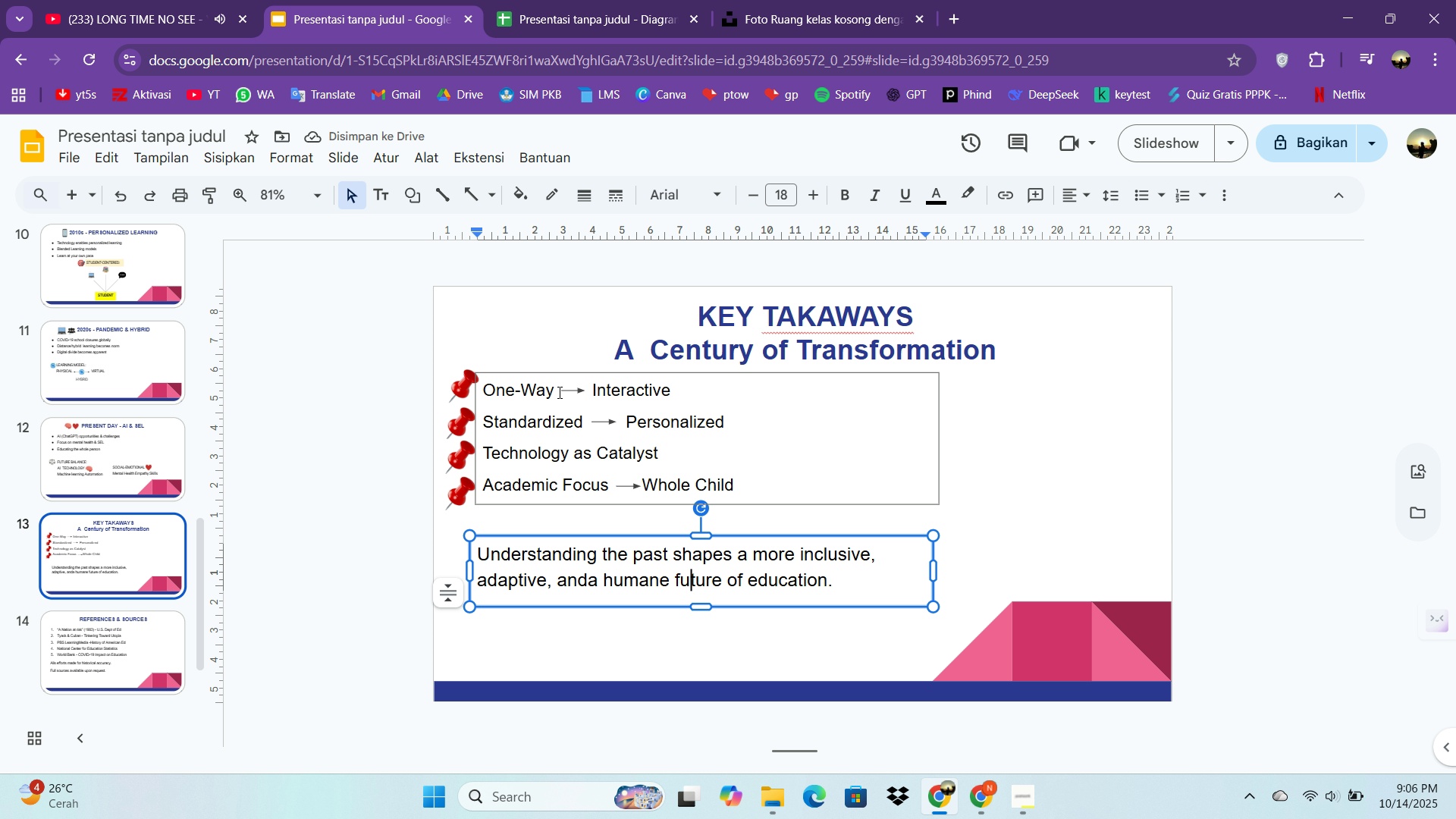 
wait(5.46)
 